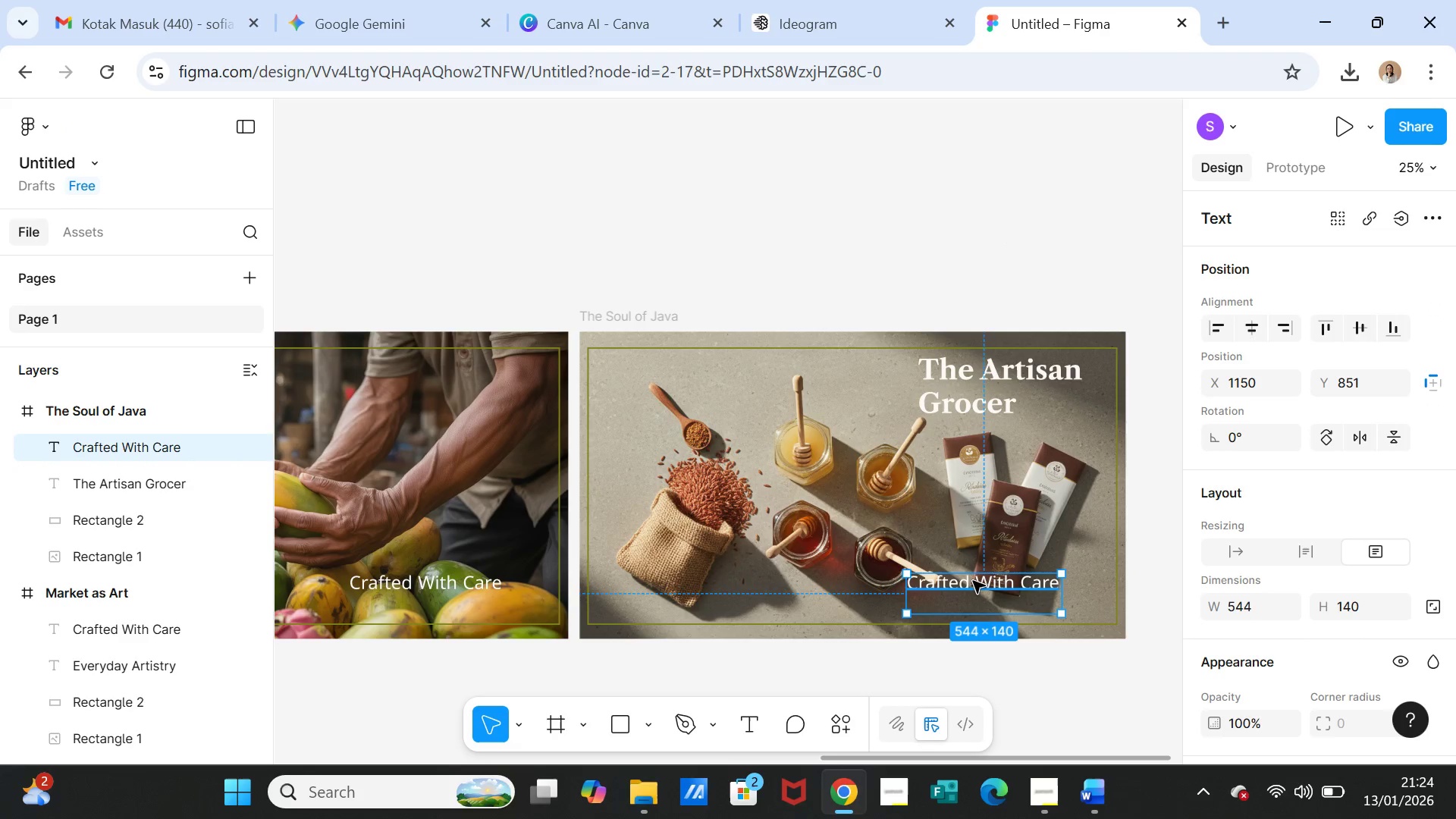 
double_click([973, 581])
 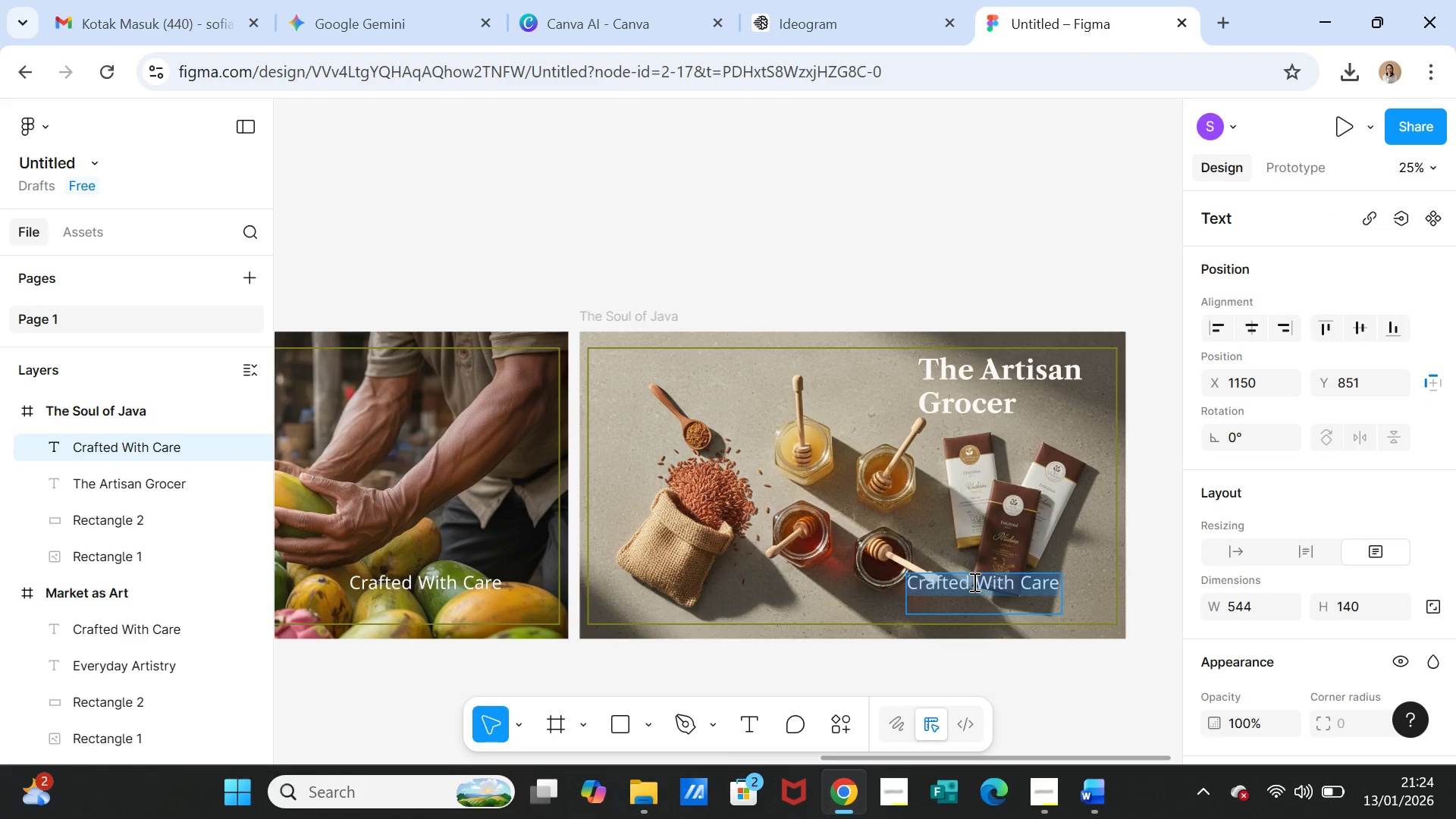 
key(Control+V)
 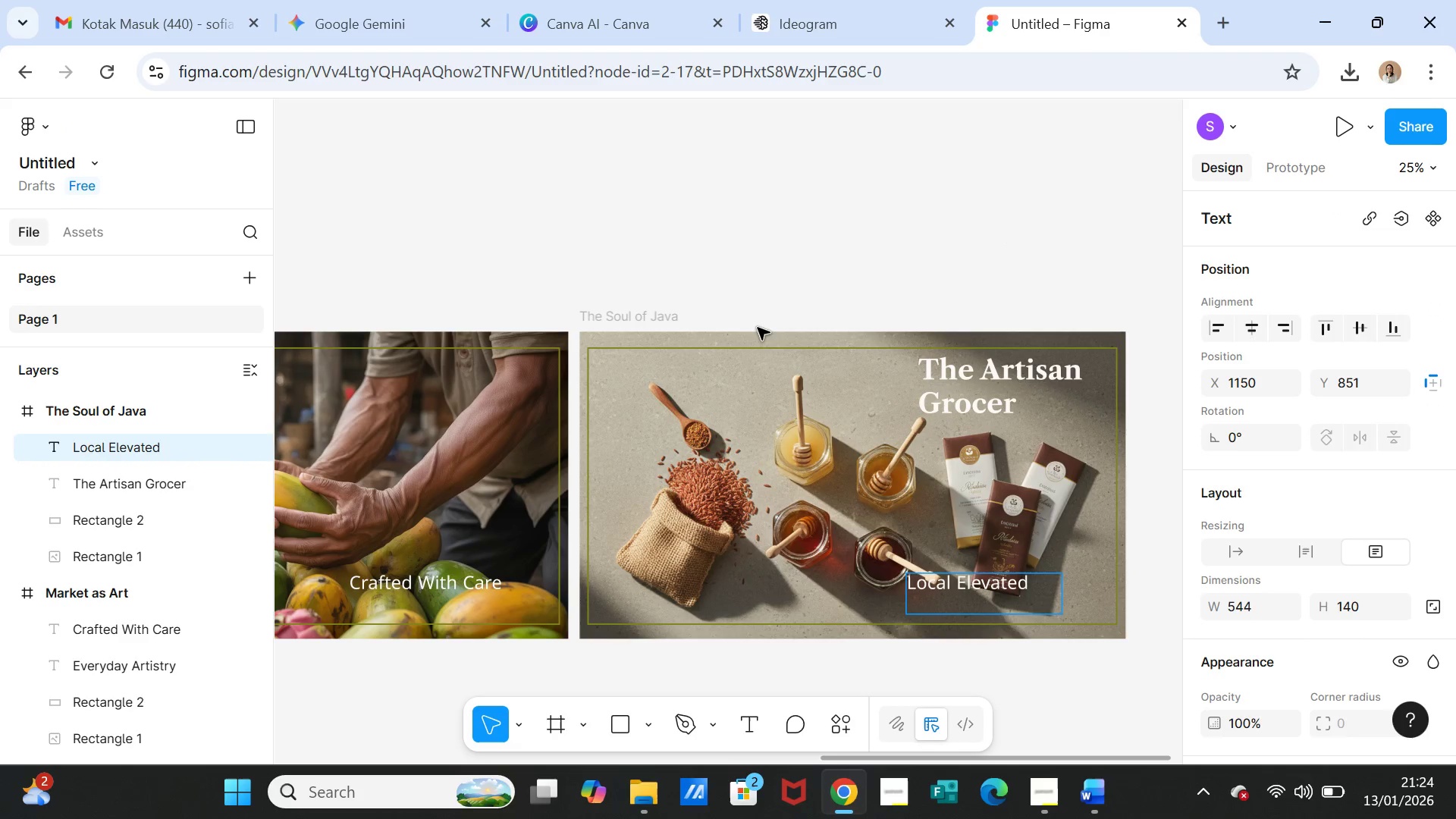 
left_click([755, 321])
 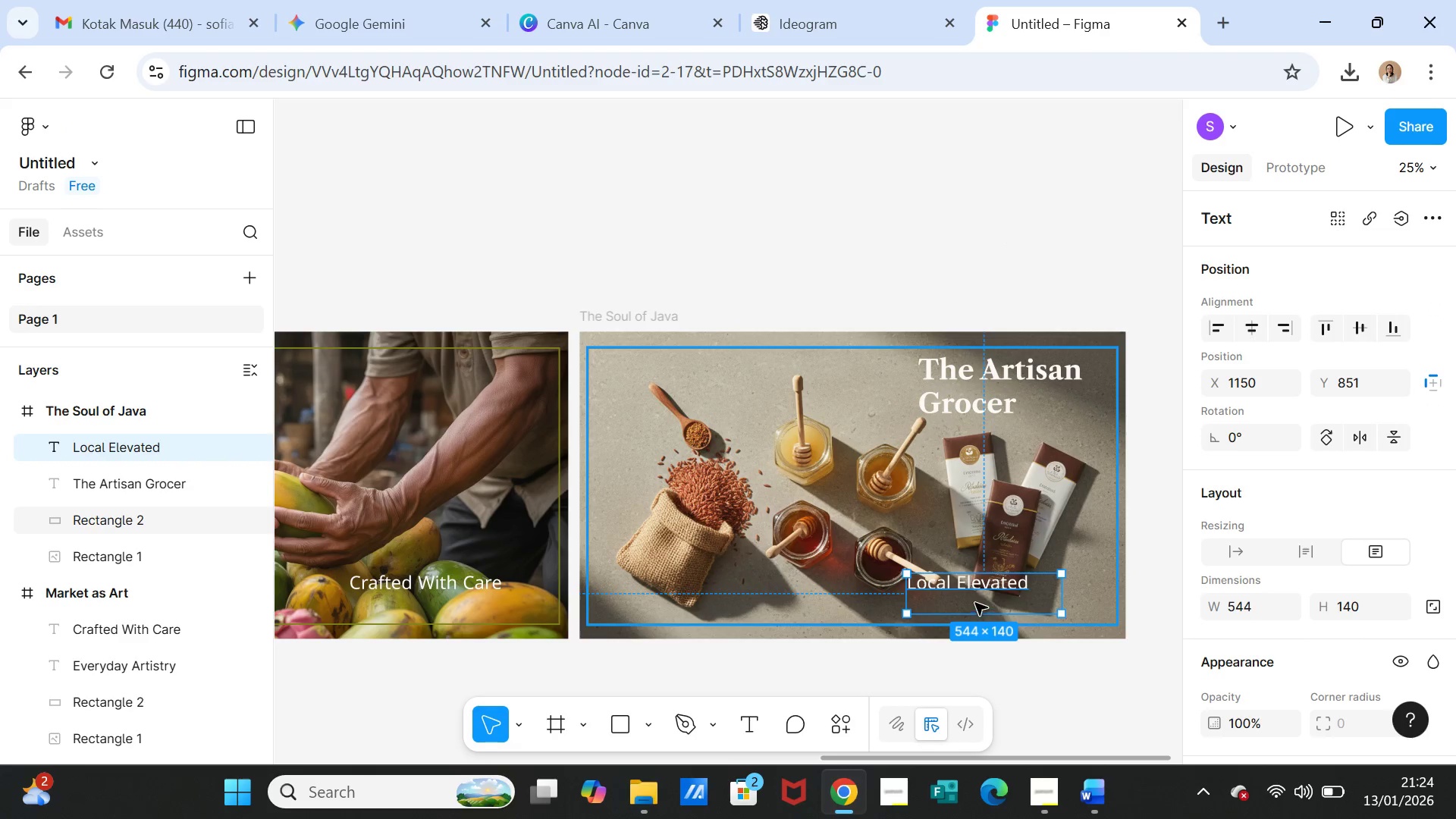 
left_click([975, 587])
 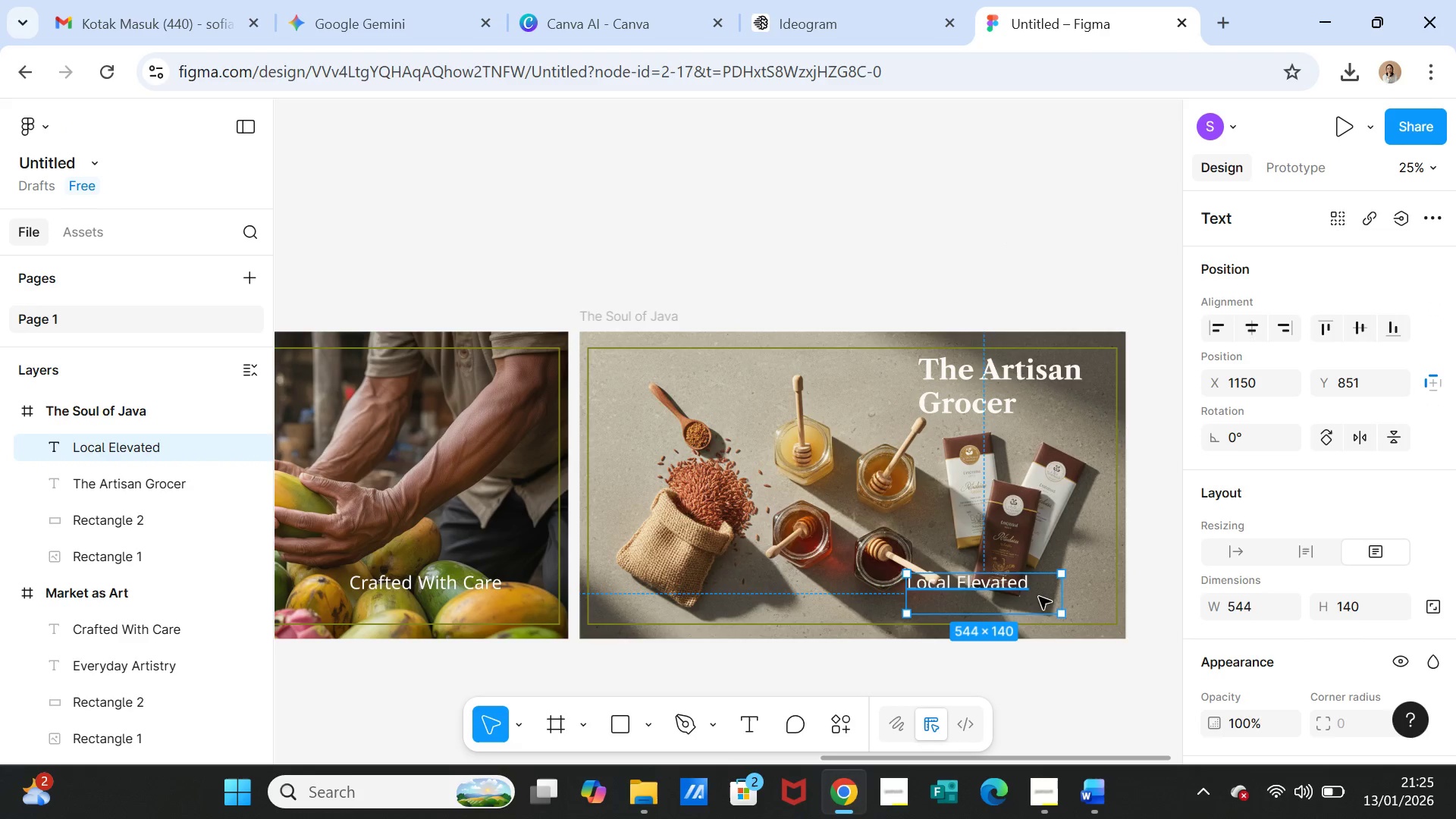 
left_click([1100, 576])
 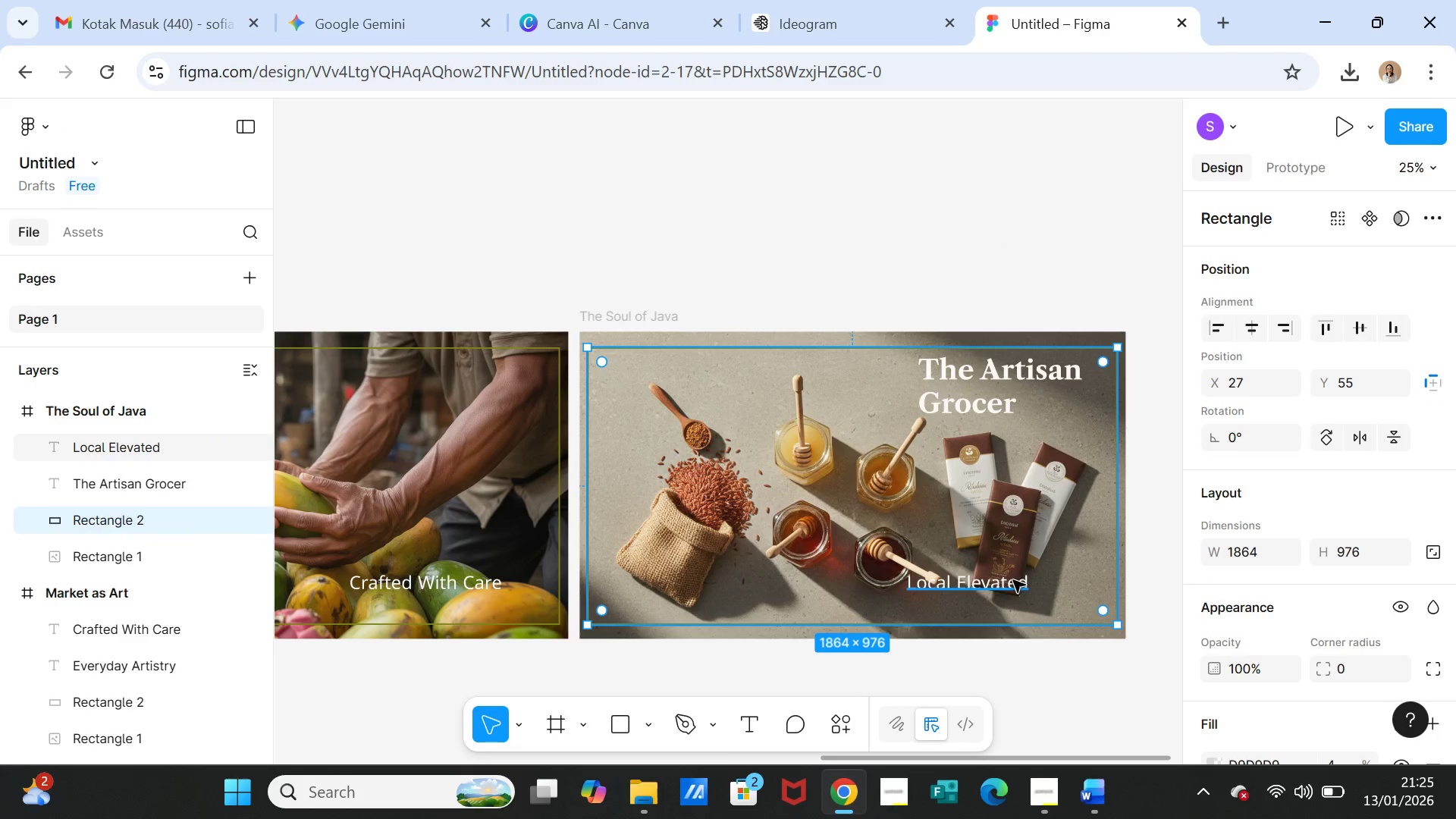 
left_click([1013, 580])
 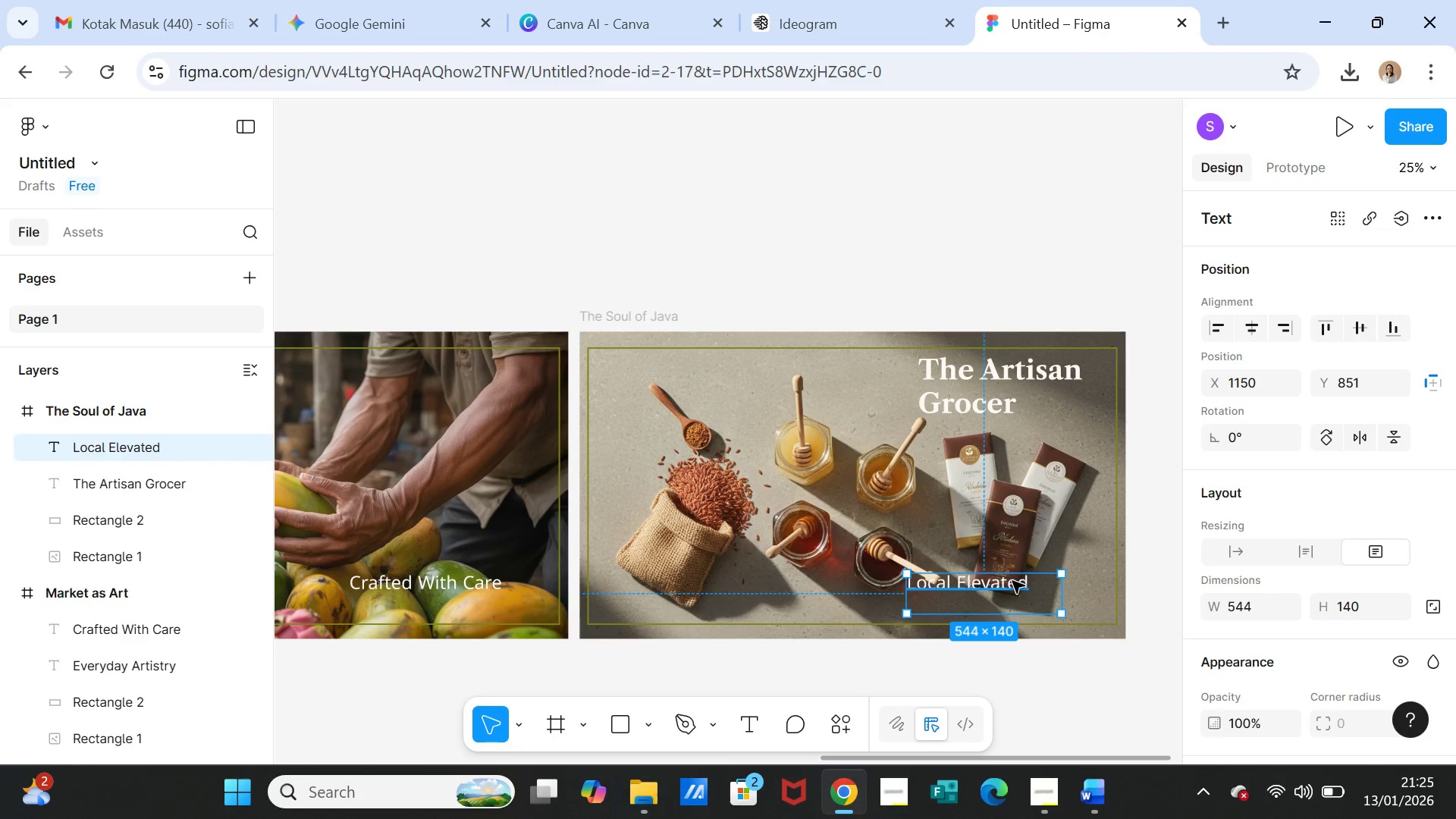 
left_click_drag(start_coordinate=[1012, 582], to_coordinate=[819, 595])
 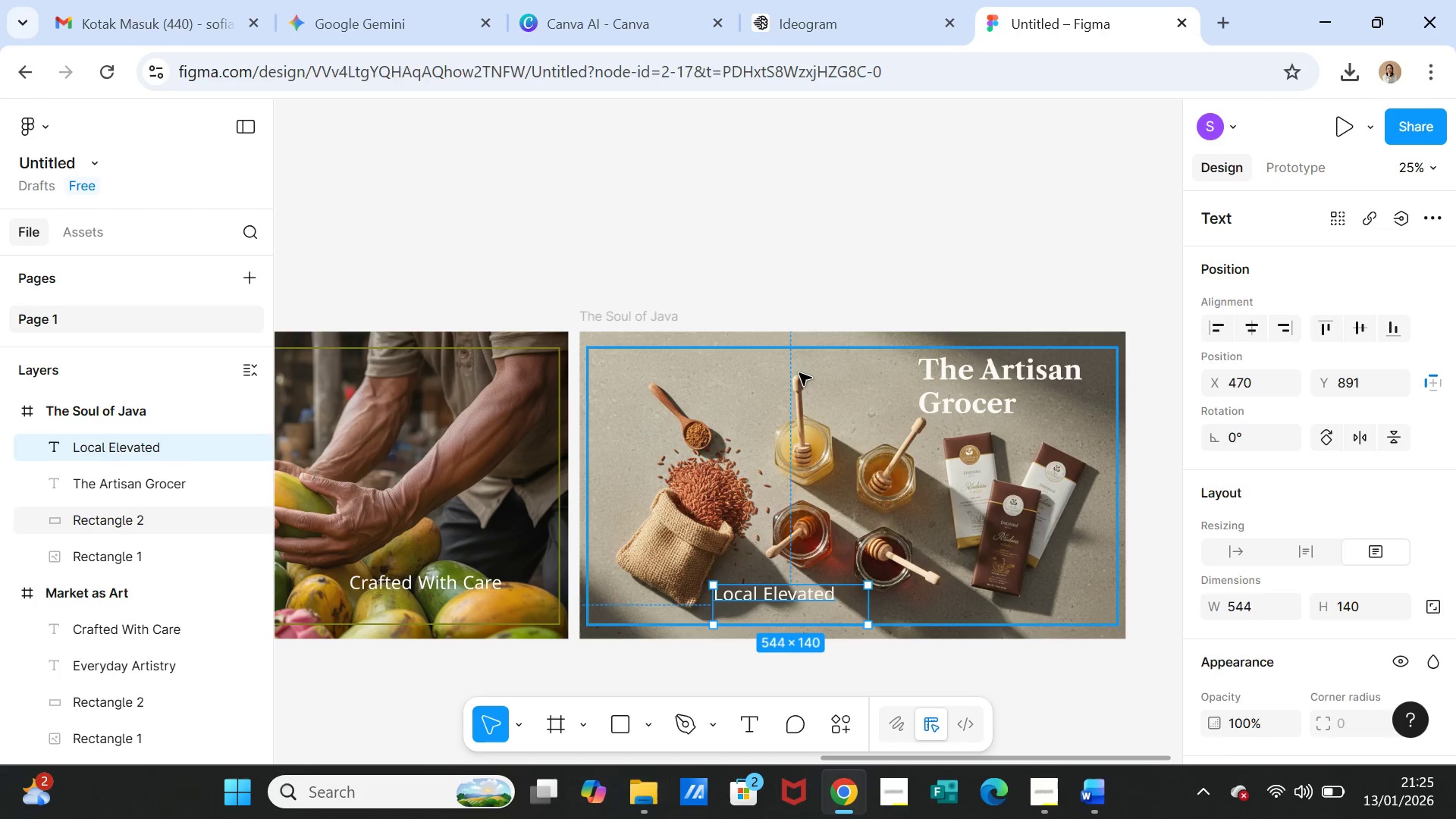 
left_click([799, 373])
 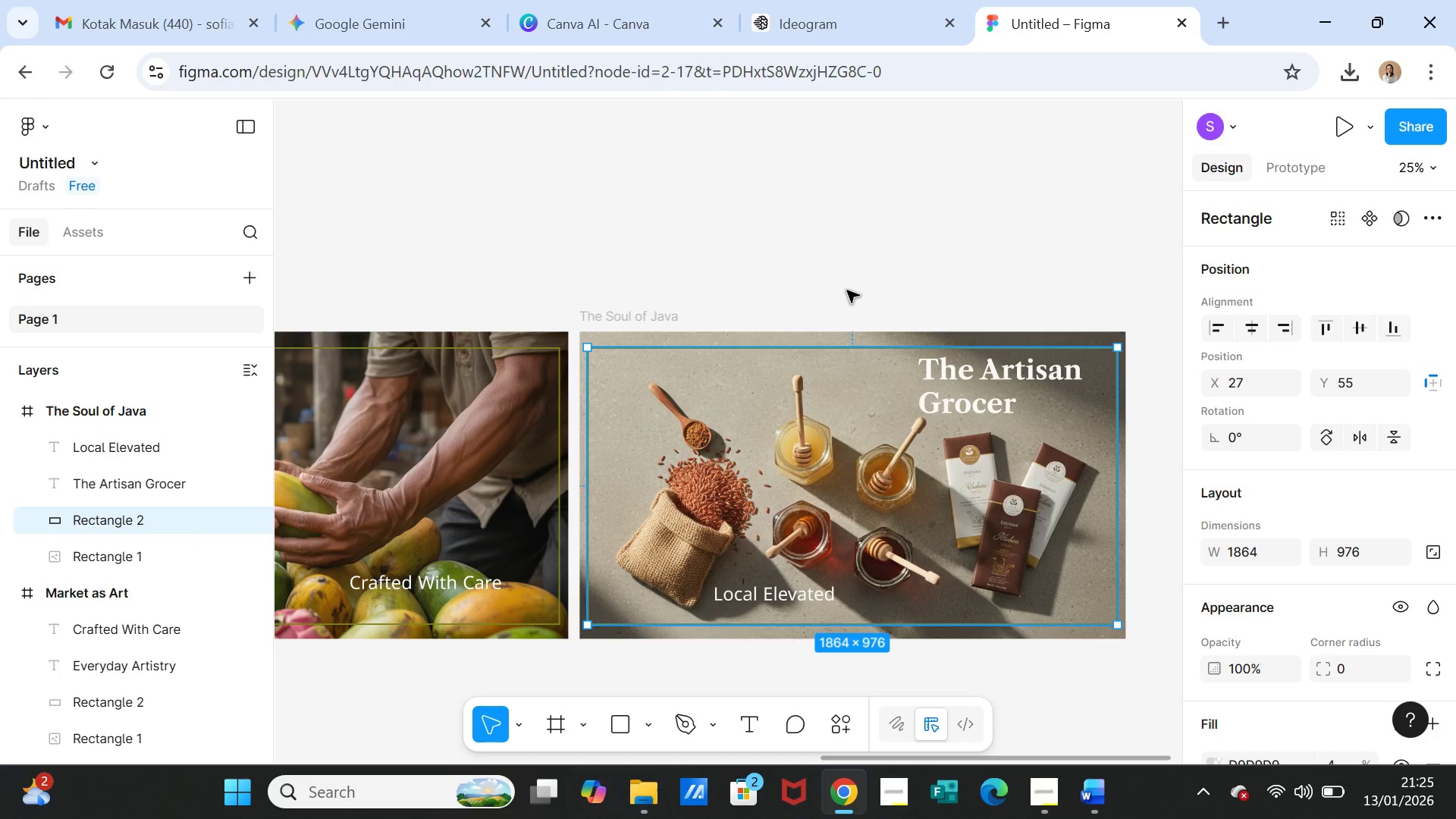 
left_click([847, 290])
 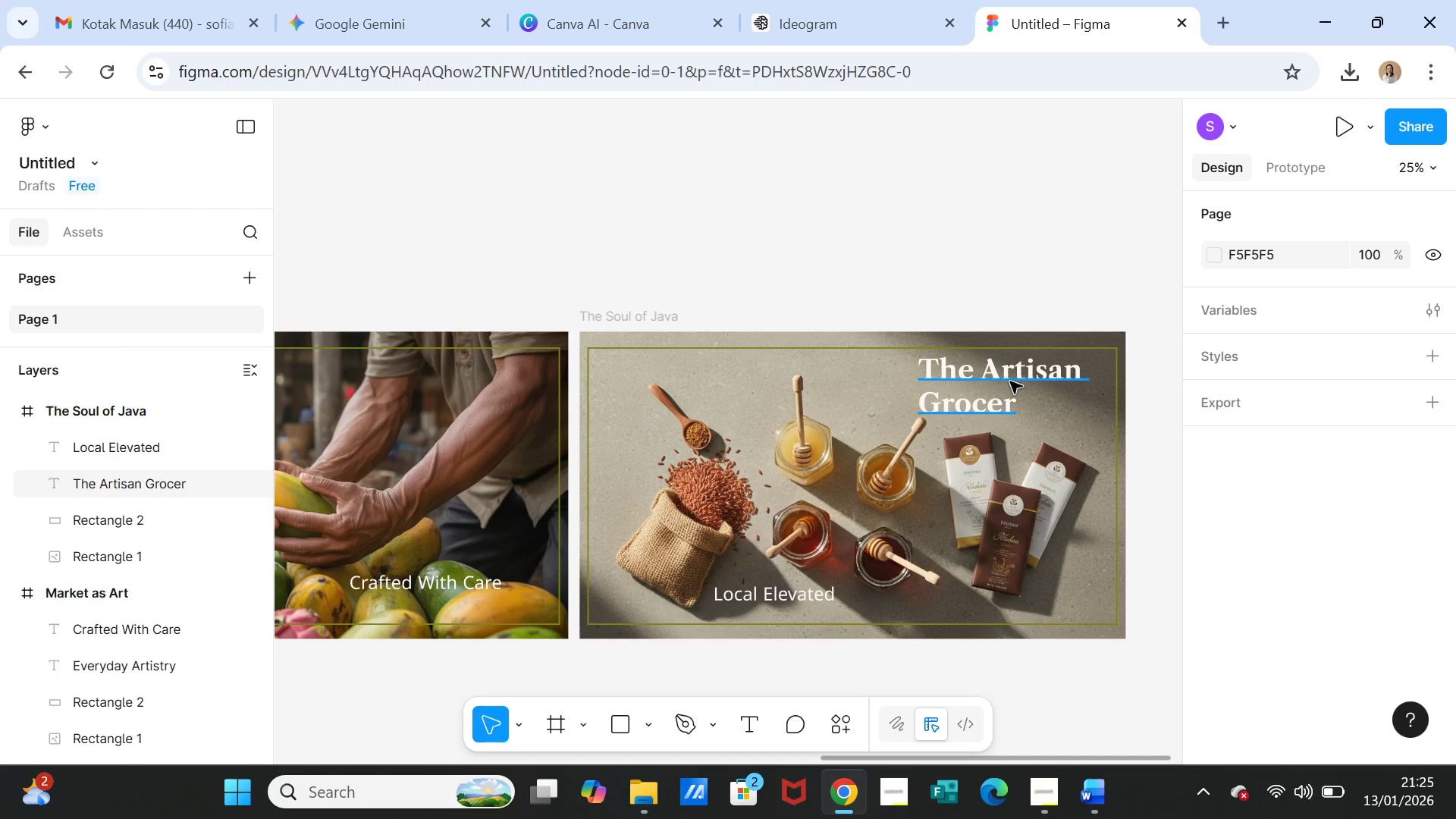 
left_click([996, 385])
 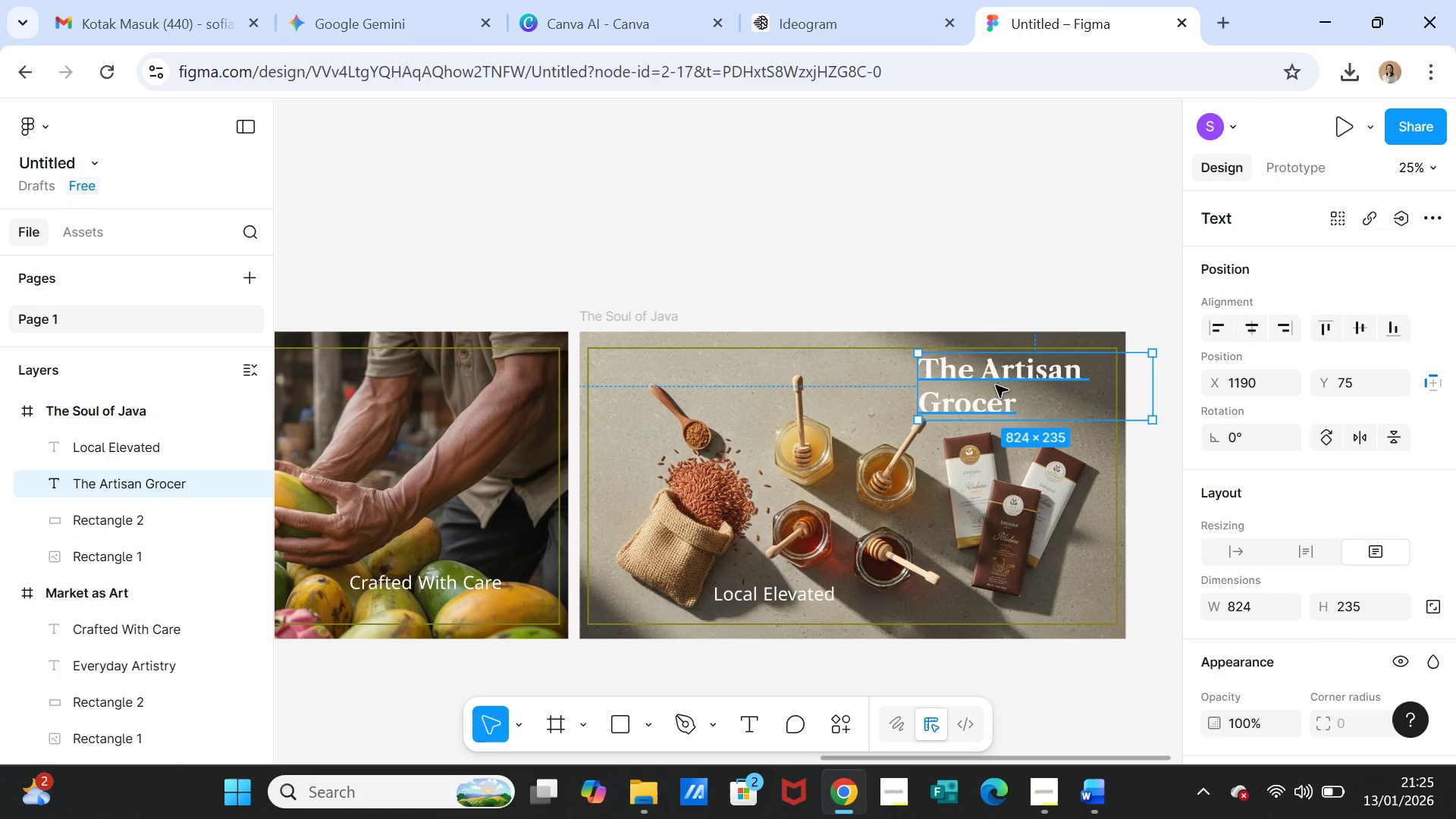 
left_click_drag(start_coordinate=[996, 385], to_coordinate=[822, 386])
 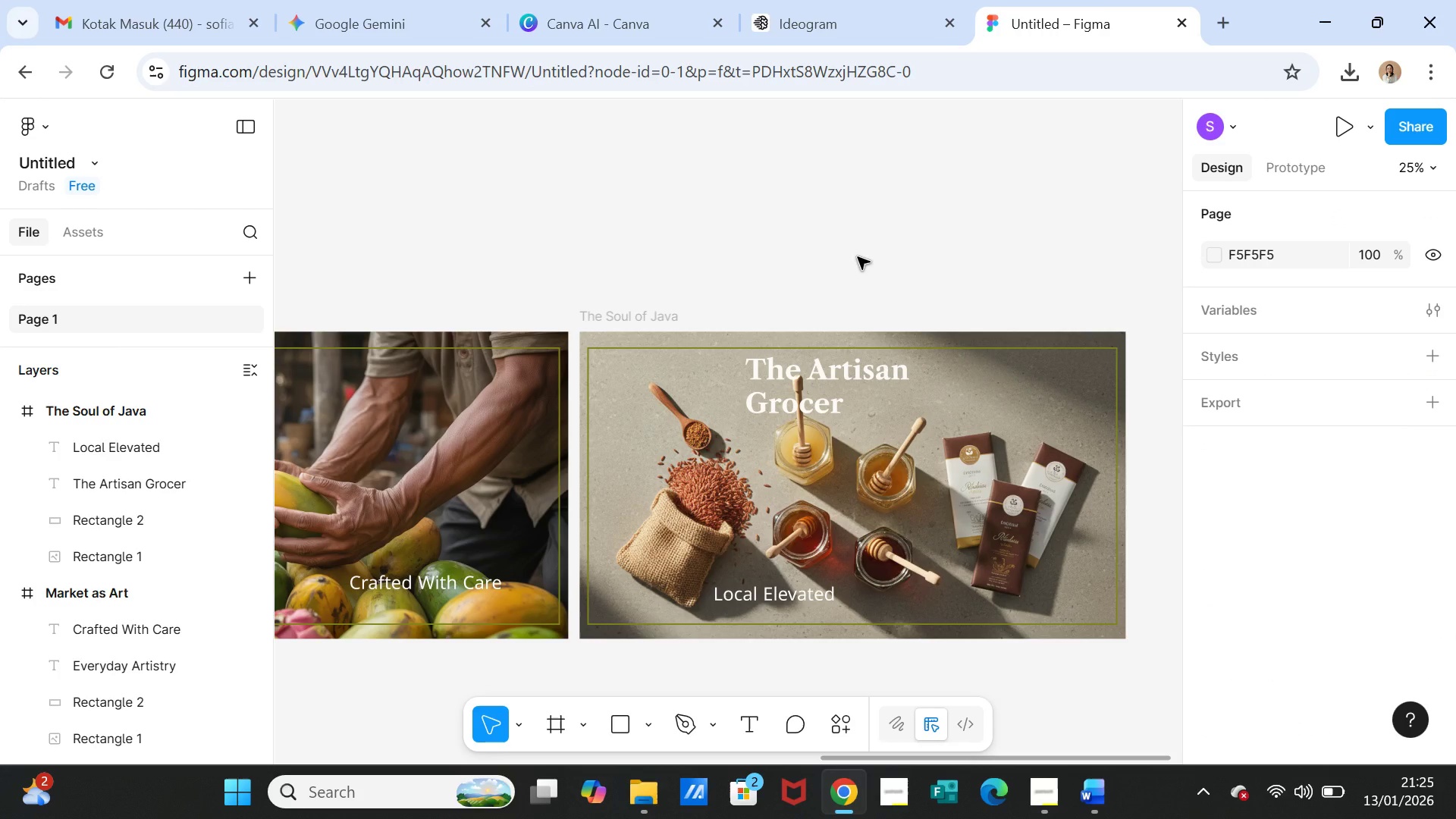 
wait(8.86)
 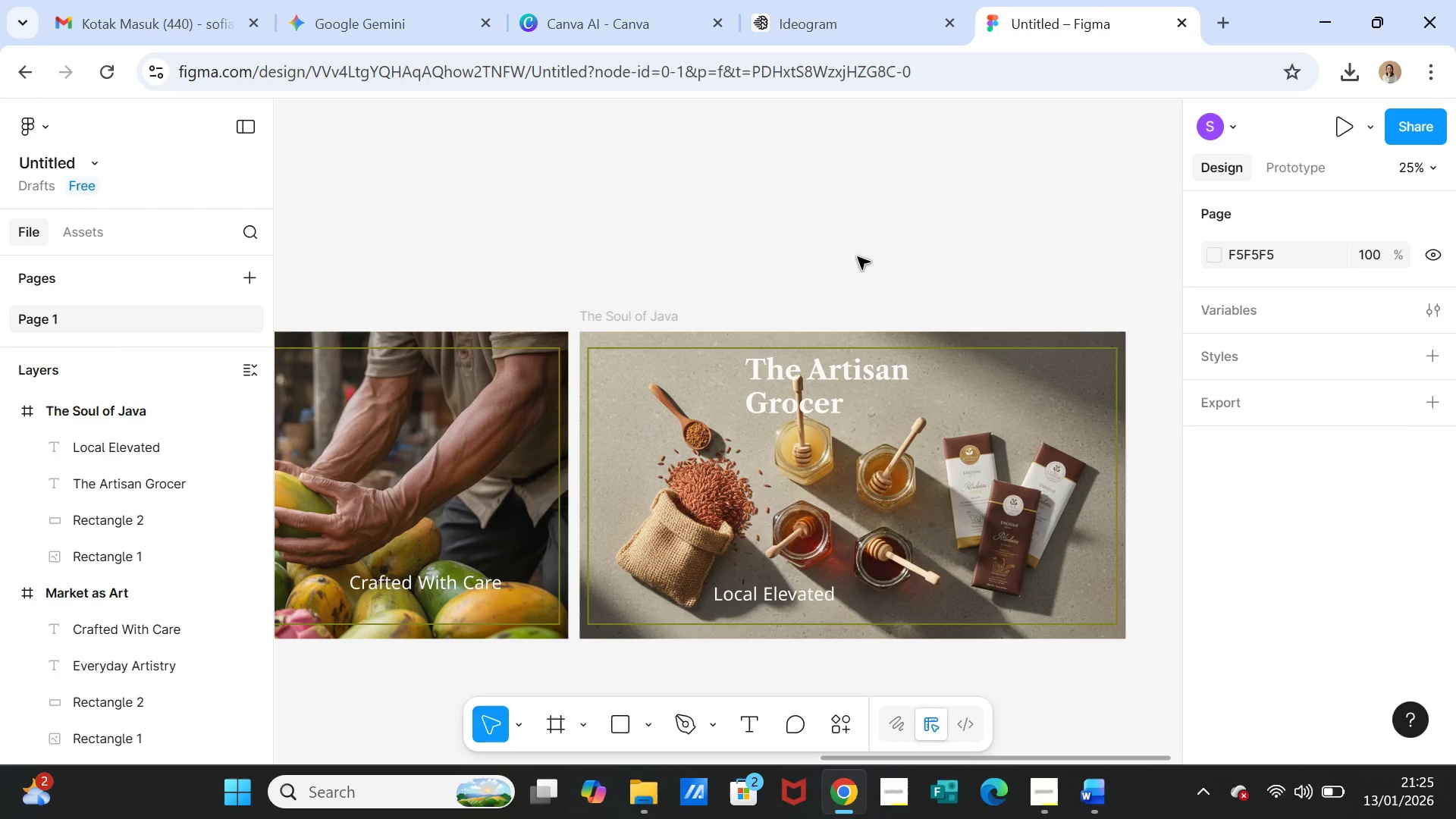 
left_click([869, 379])
 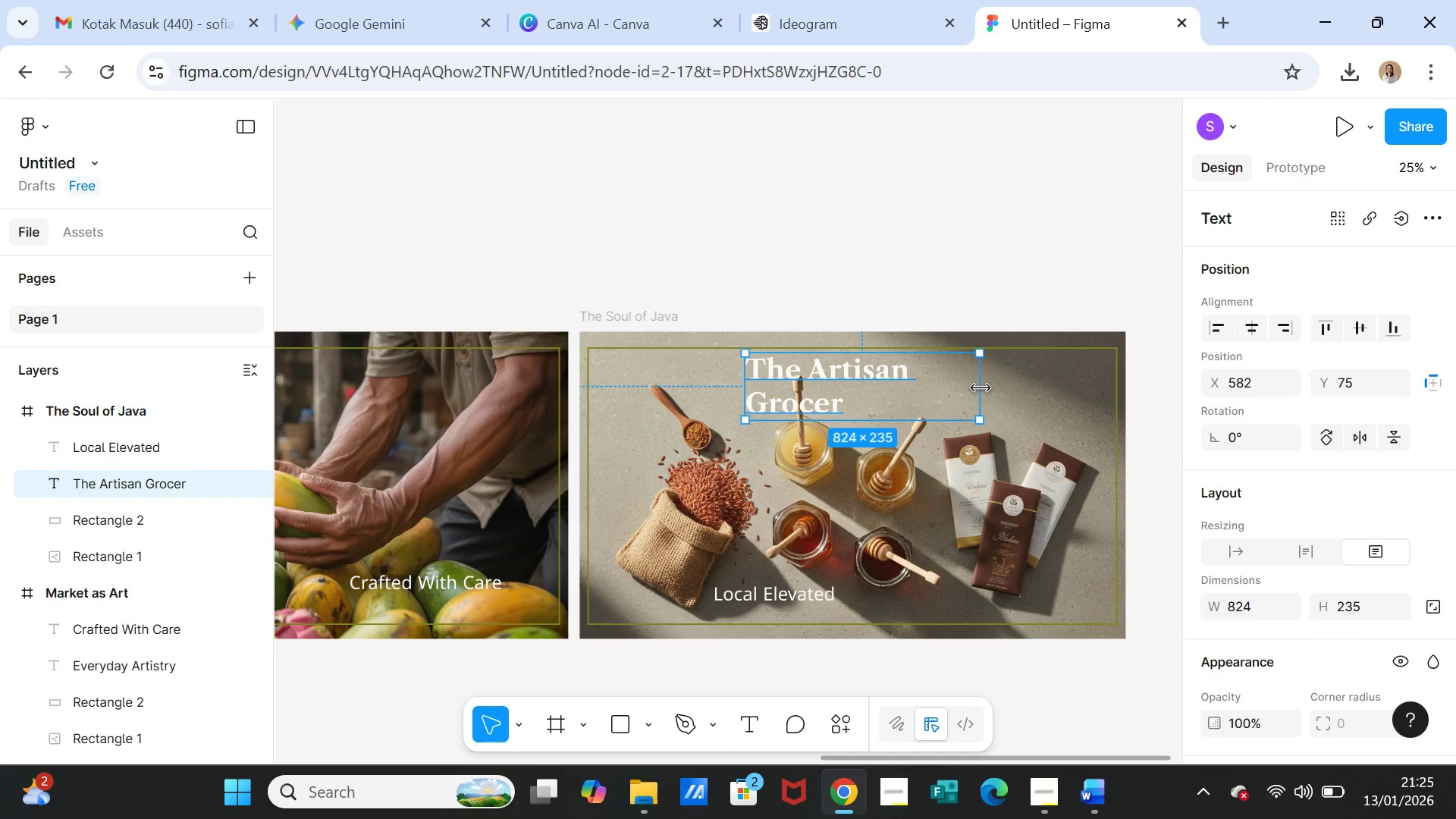 
left_click_drag(start_coordinate=[983, 383], to_coordinate=[1044, 374])
 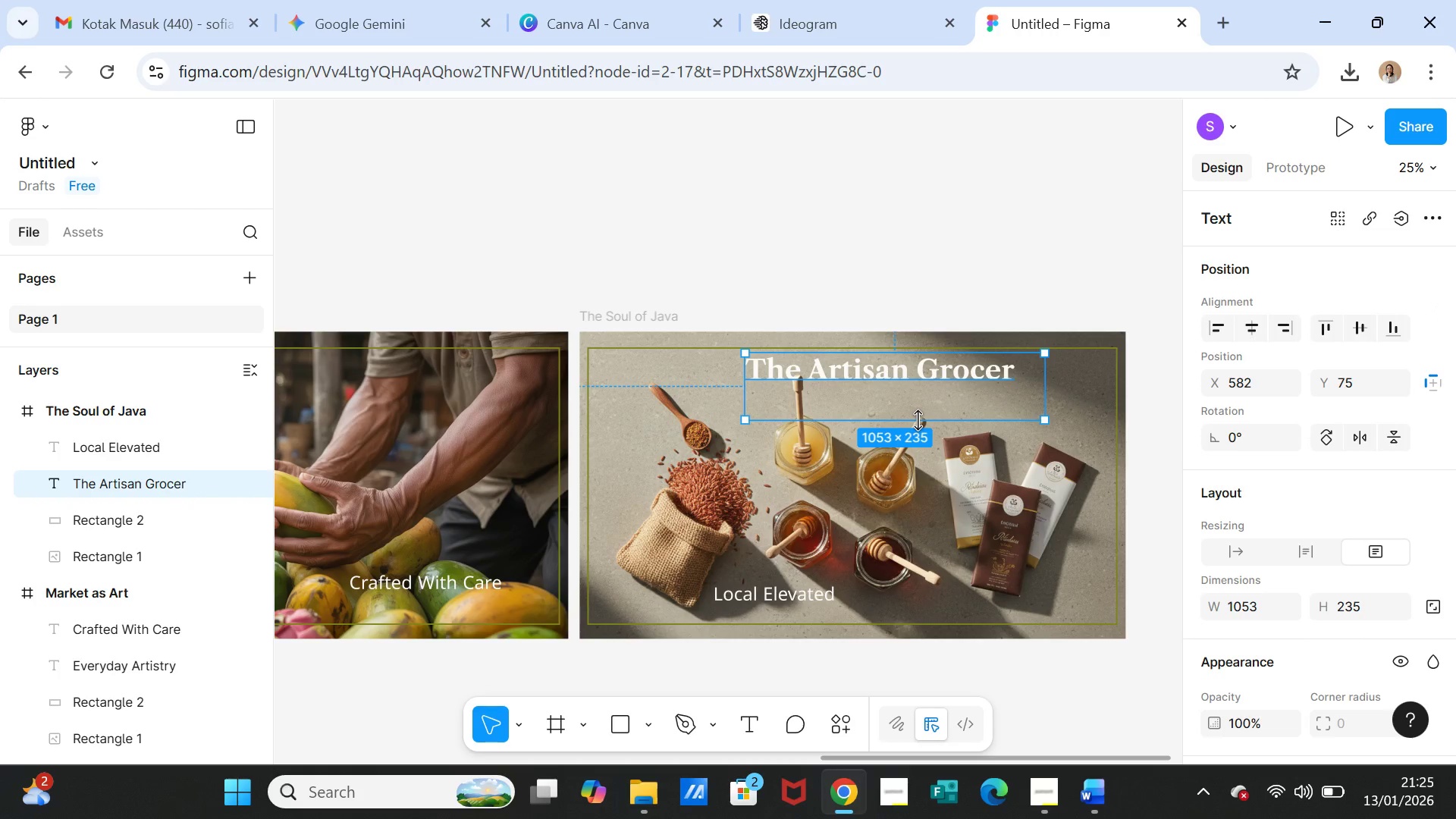 
left_click_drag(start_coordinate=[918, 420], to_coordinate=[913, 389])
 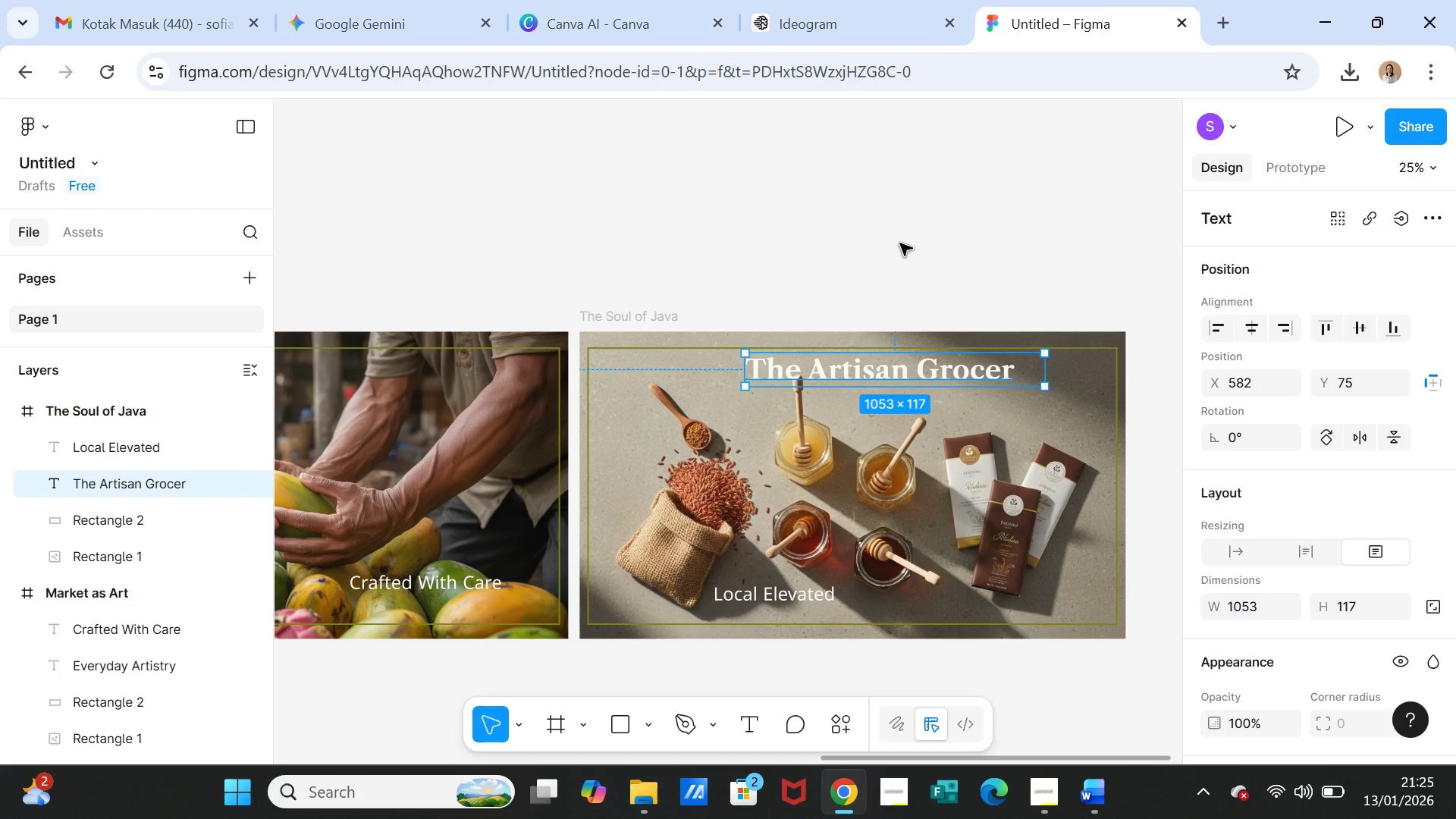 
left_click([900, 243])
 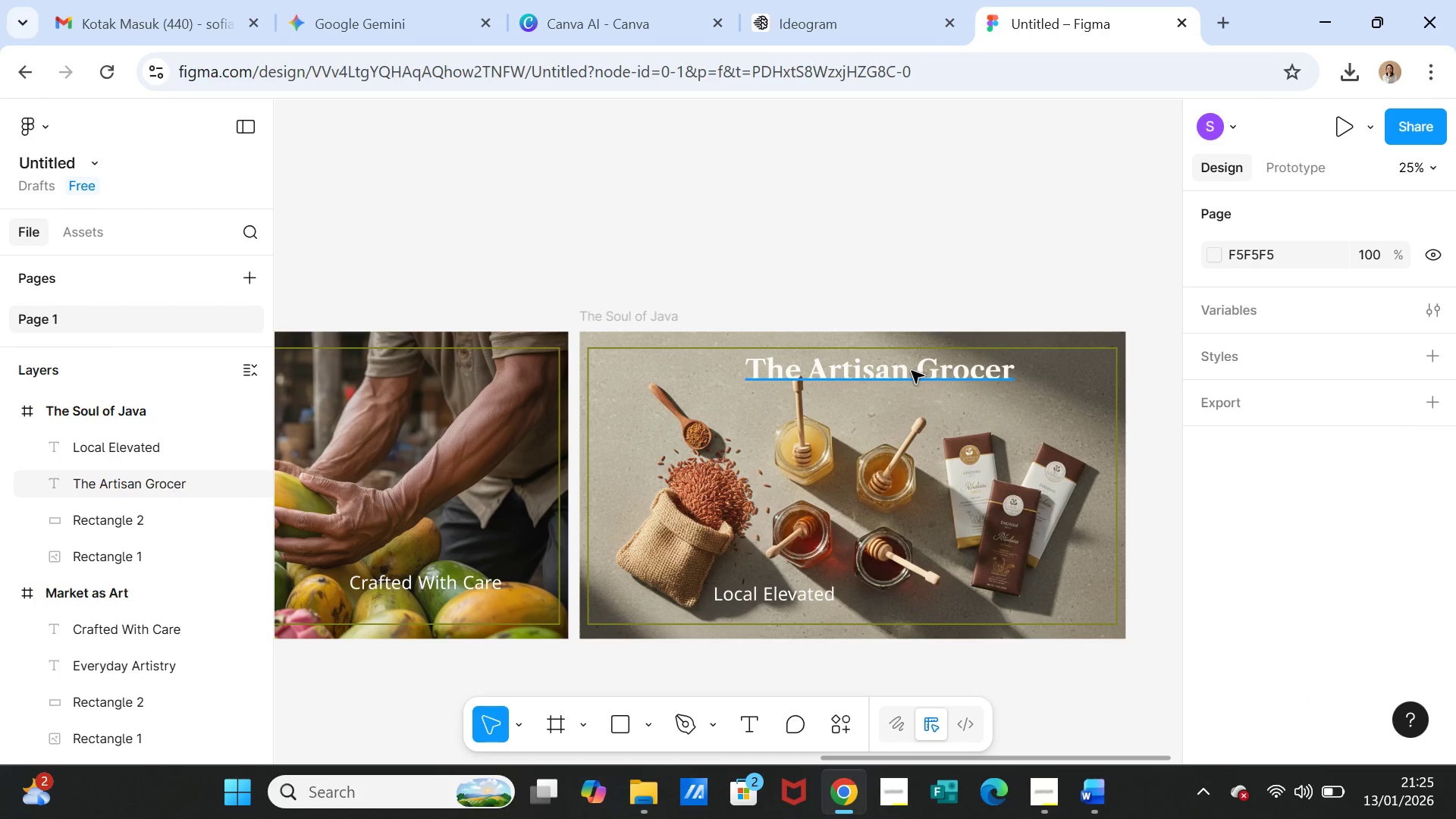 
left_click_drag(start_coordinate=[912, 371], to_coordinate=[878, 389])
 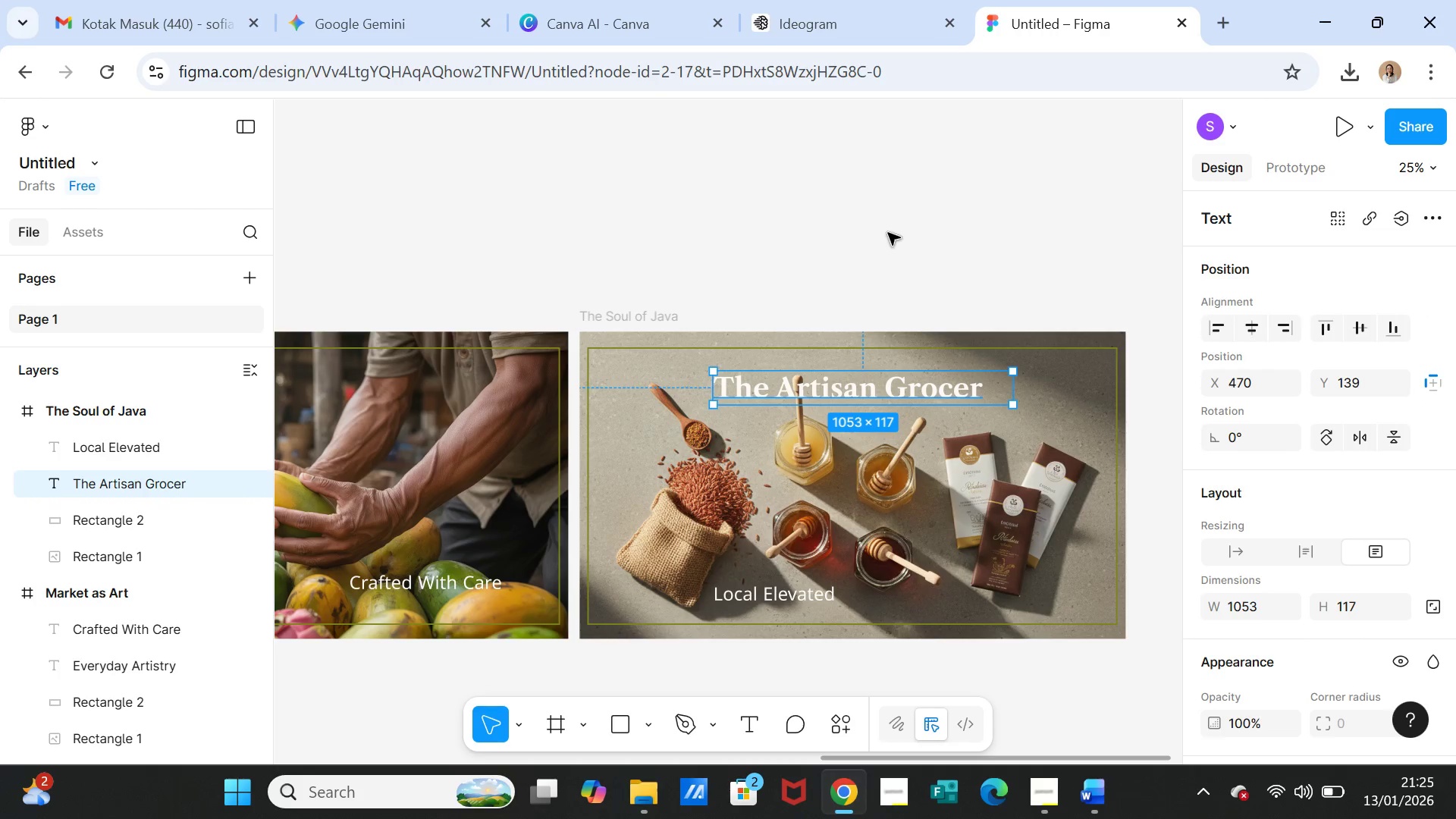 
left_click([888, 233])
 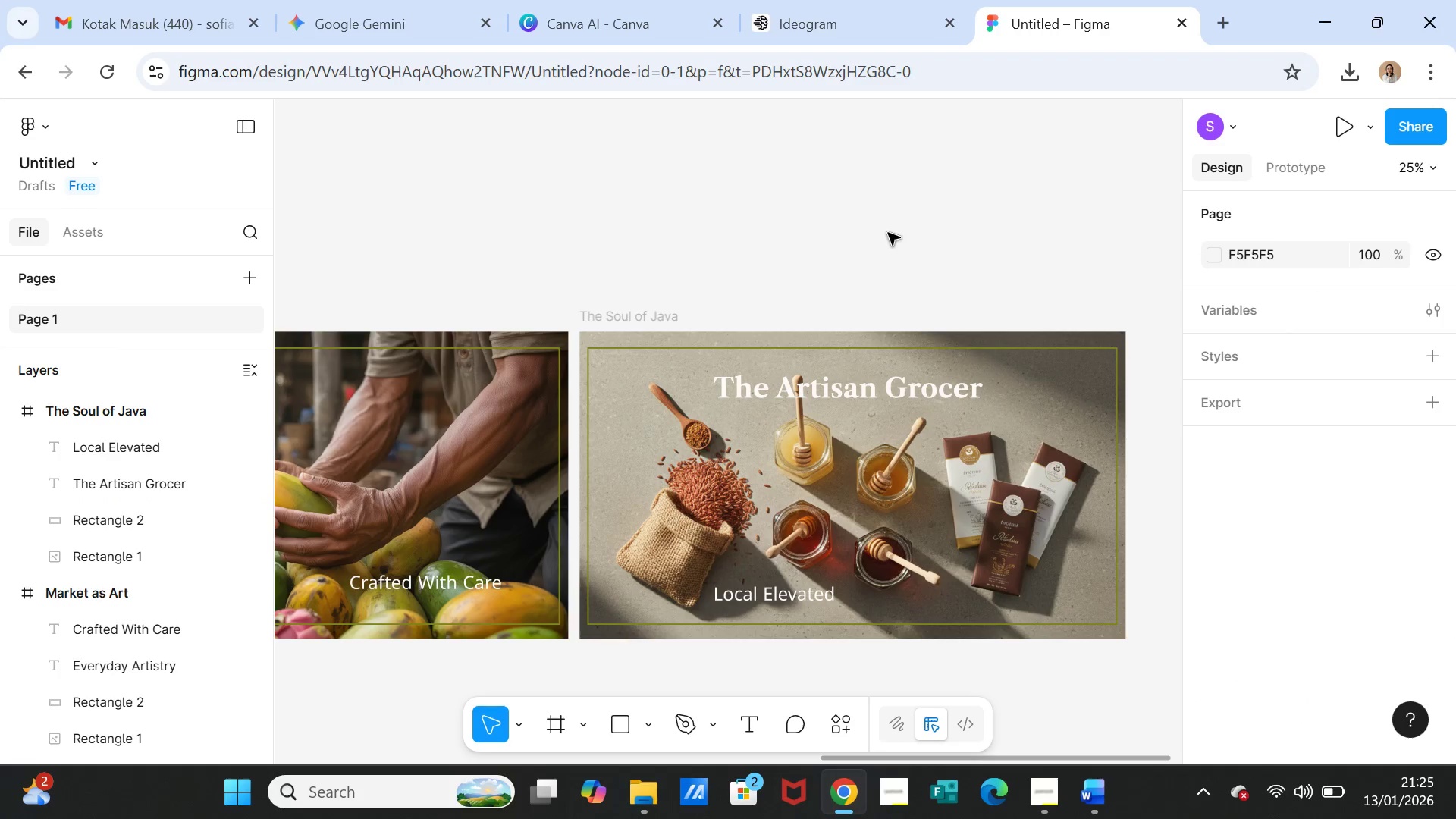 
wait(8.08)
 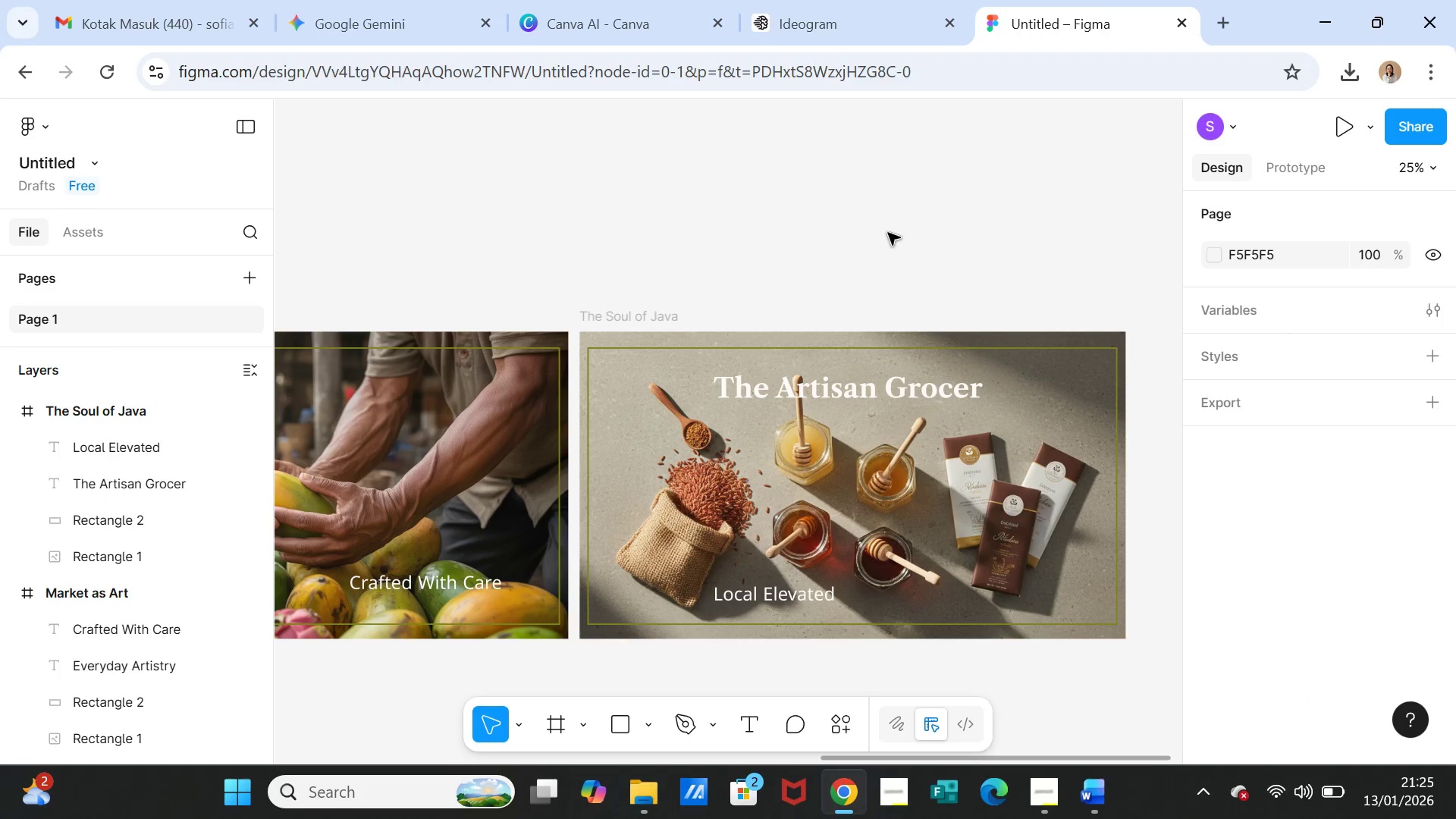 
left_click_drag(start_coordinate=[793, 623], to_coordinate=[794, 612])
 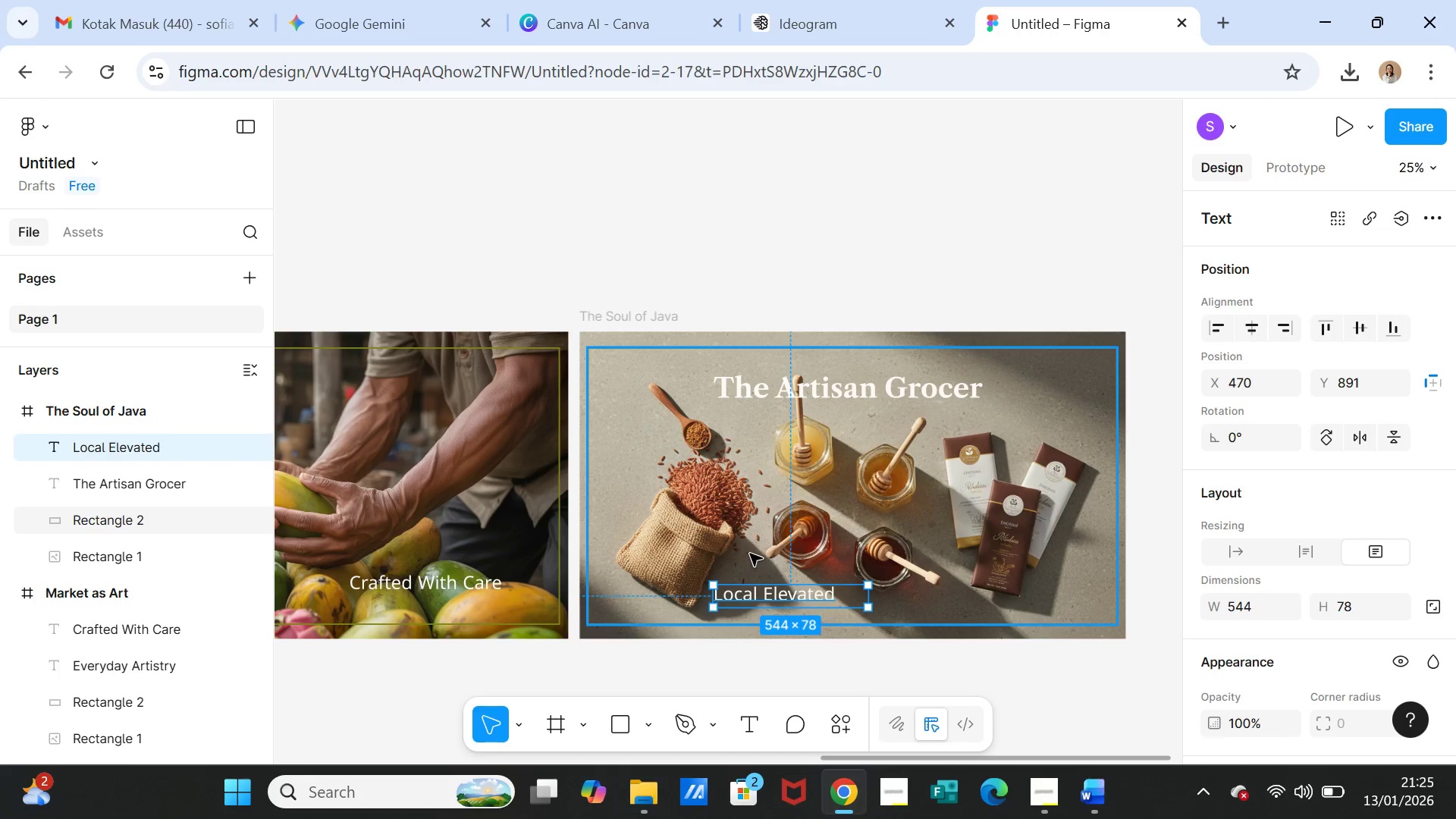 
left_click([750, 554])
 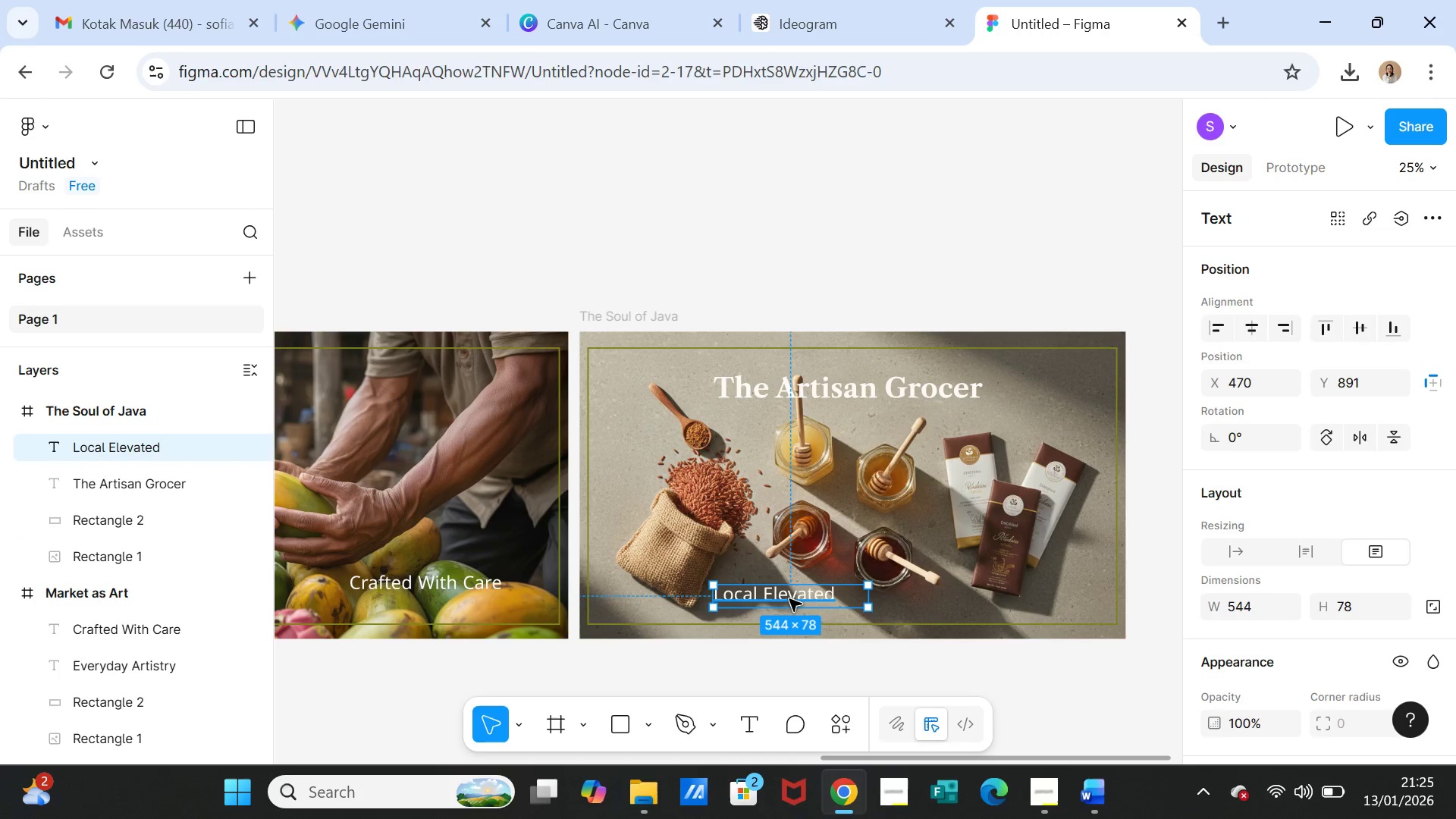 
left_click_drag(start_coordinate=[789, 599], to_coordinate=[893, 422])
 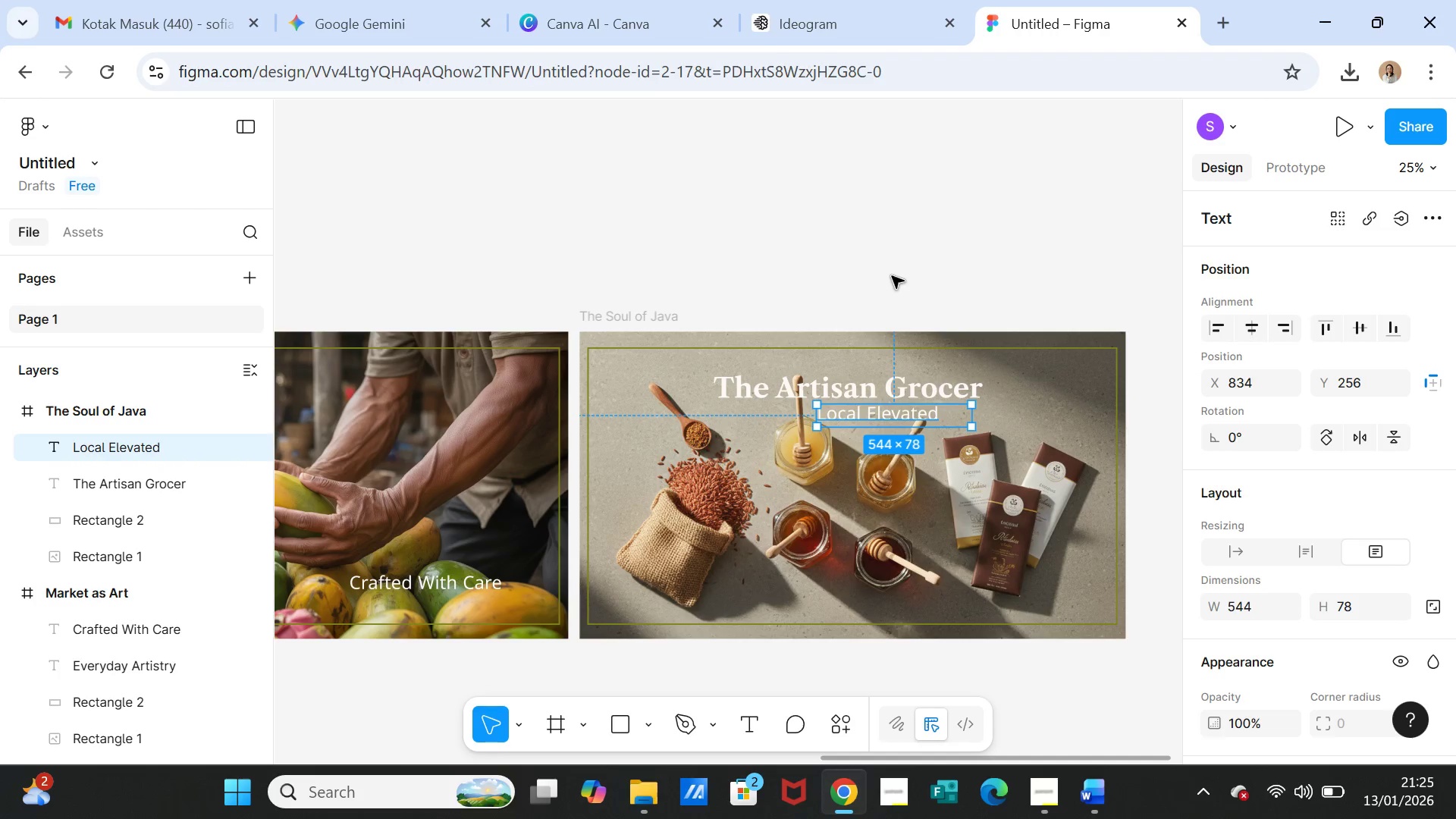 
left_click([892, 276])
 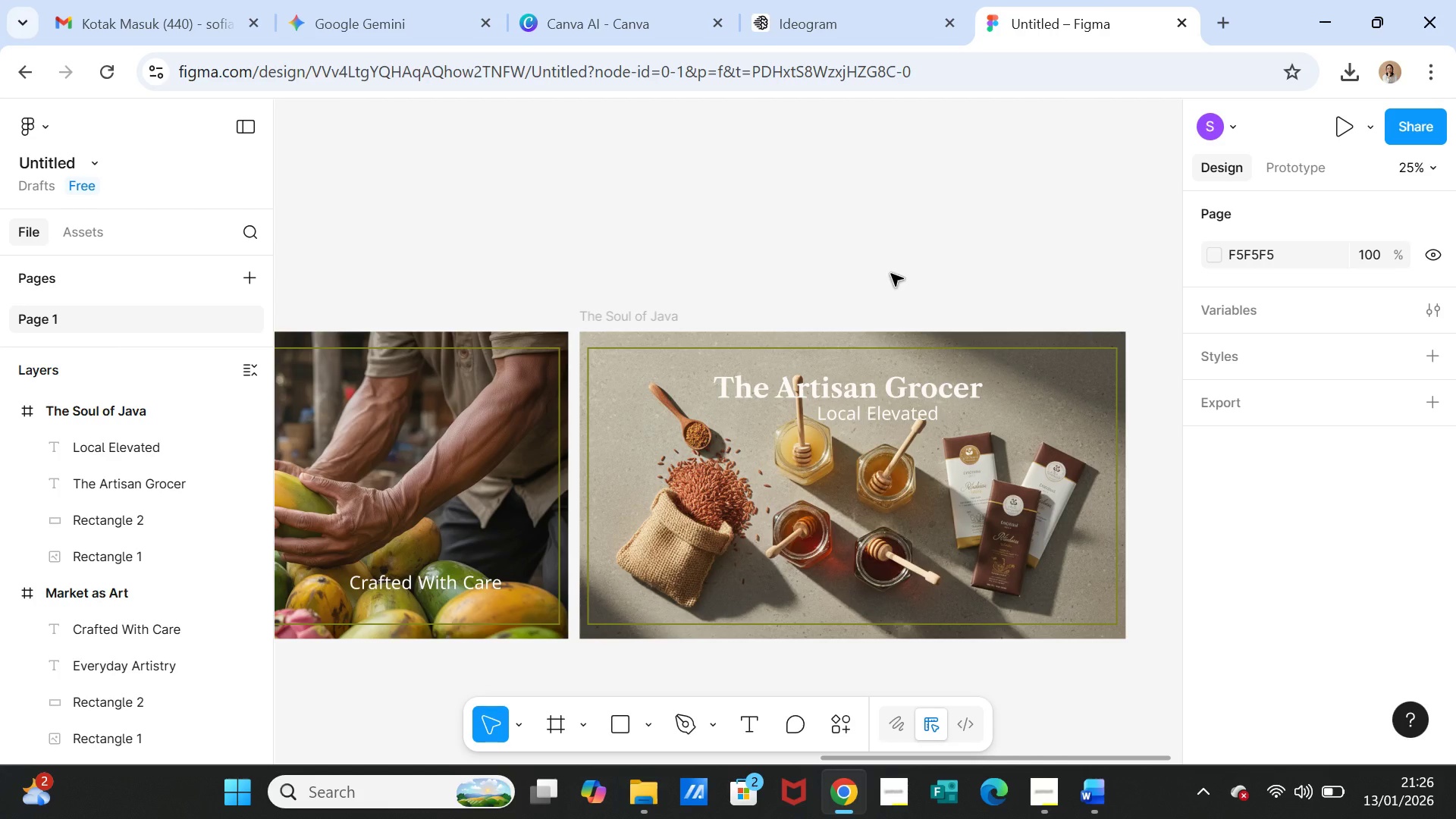 
wait(10.23)
 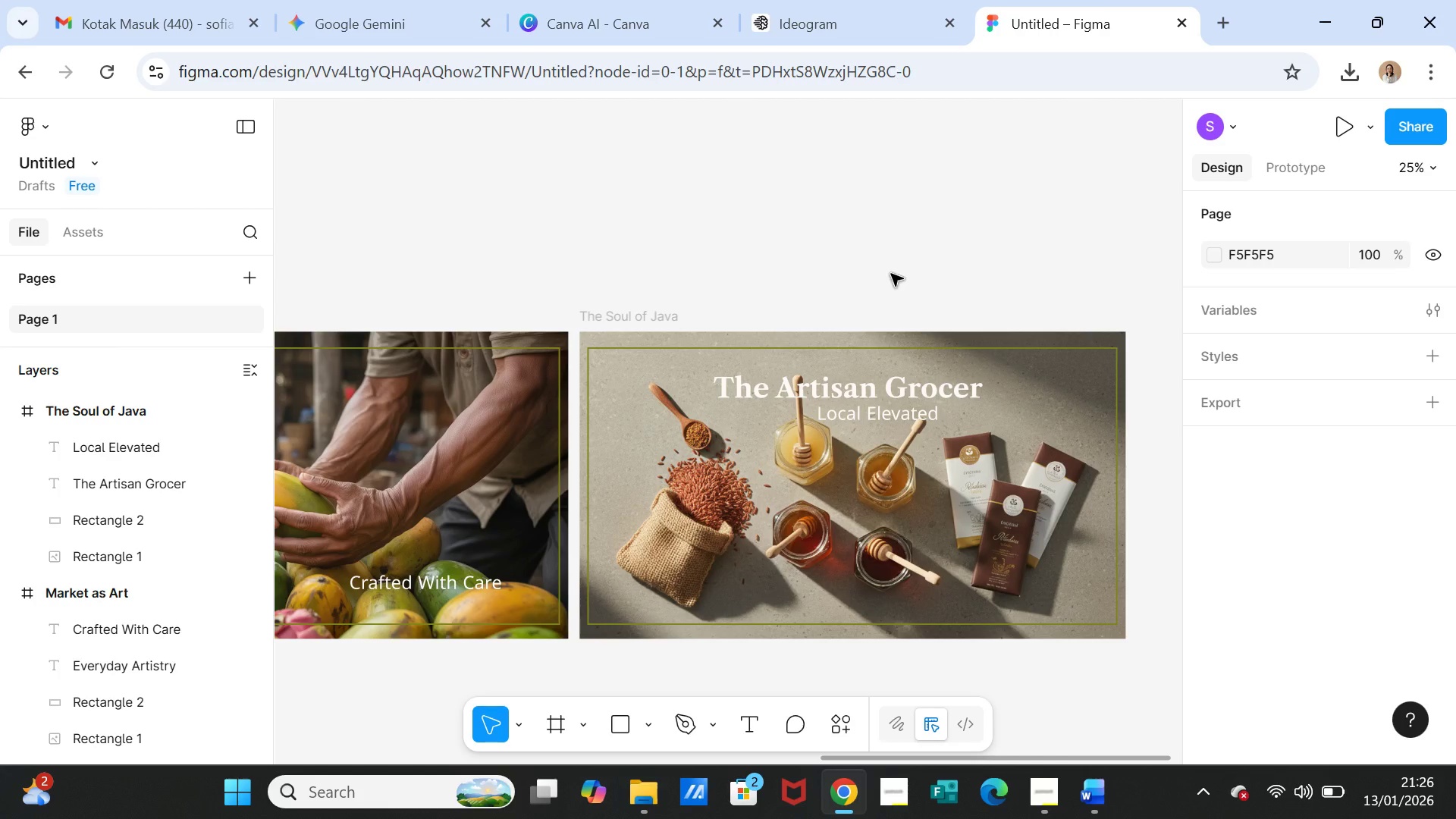 
left_click_drag(start_coordinate=[1012, 762], to_coordinate=[949, 759])
 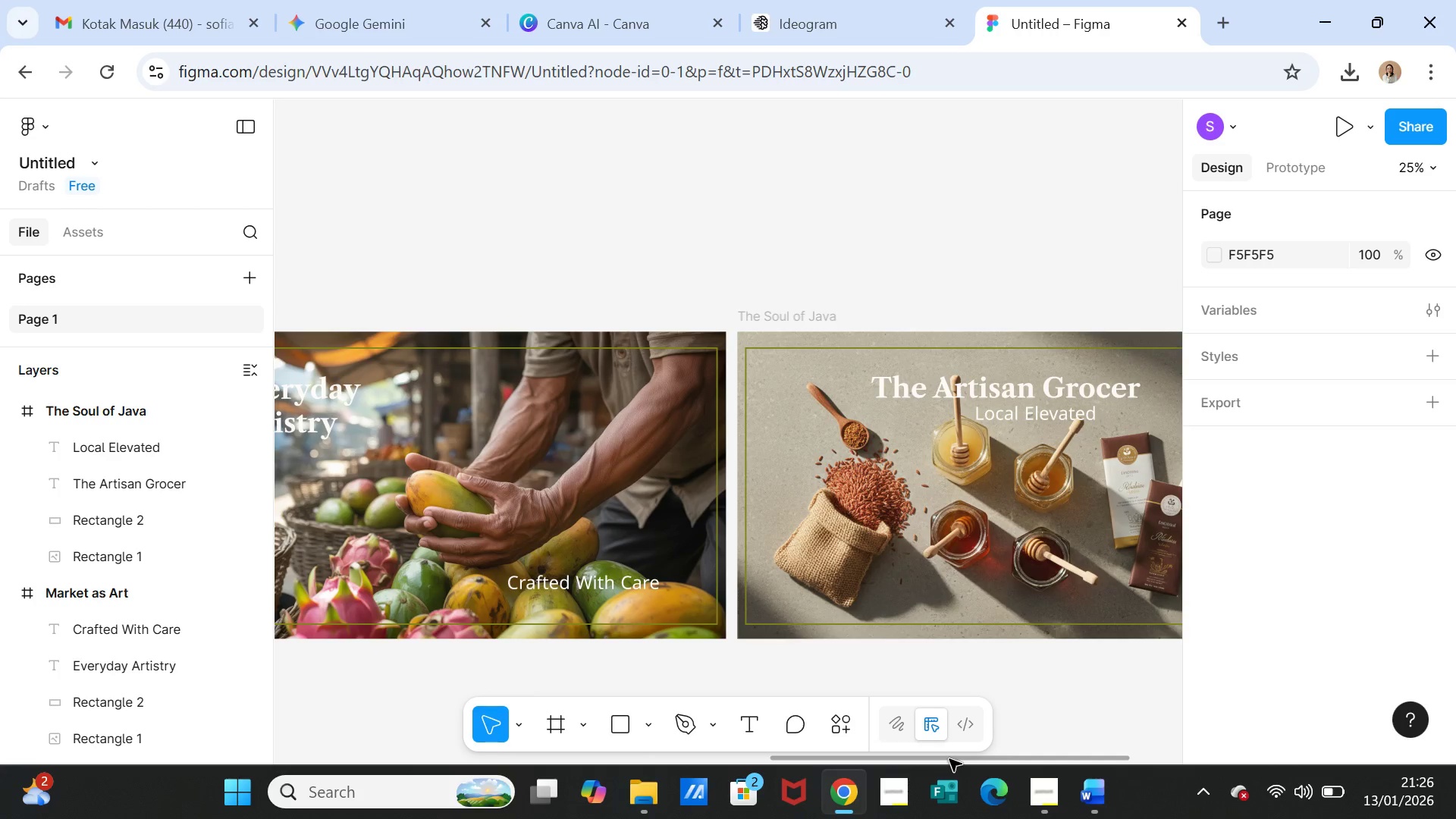 
left_click([949, 759])
 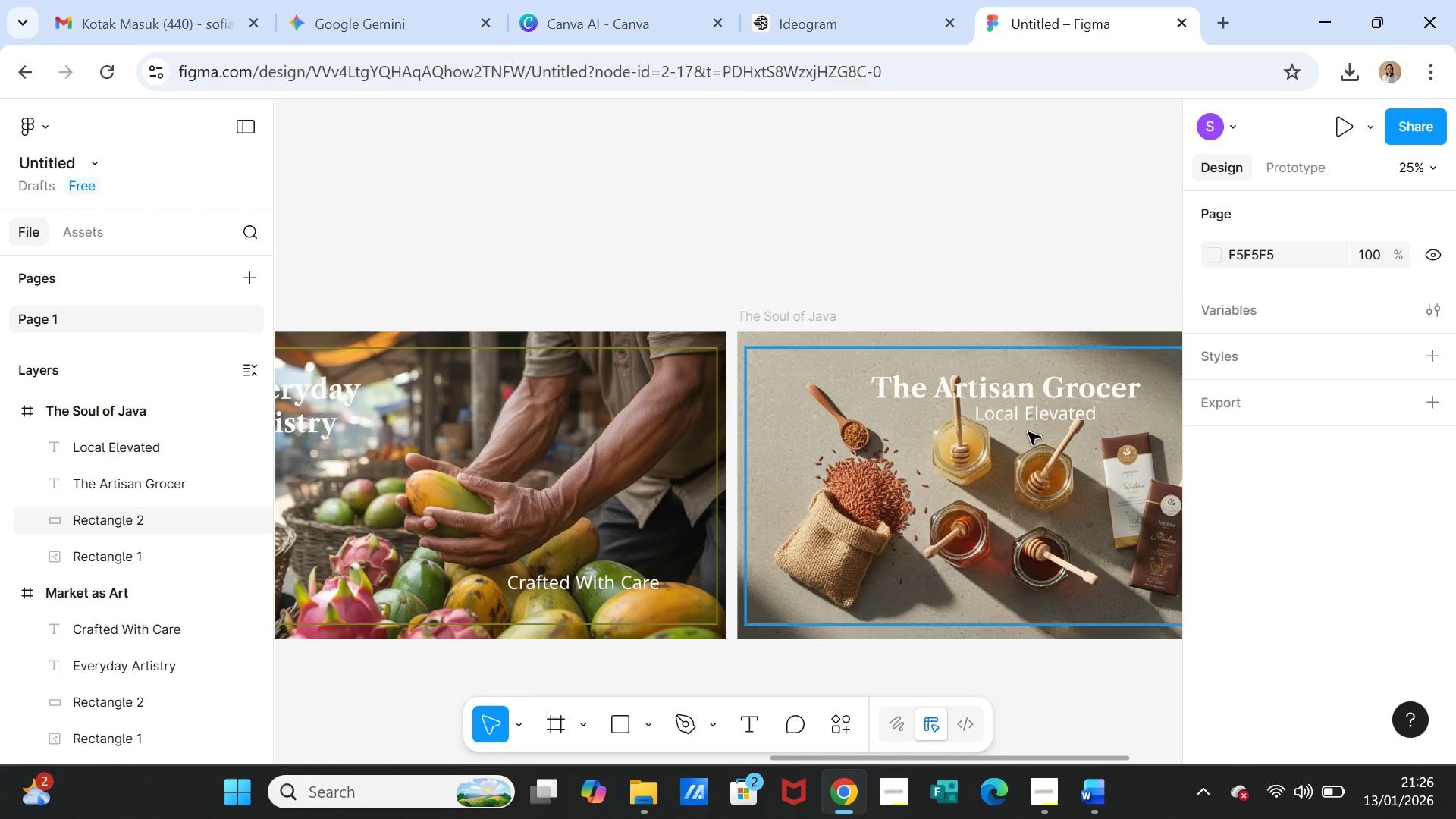 
double_click([1026, 417])
 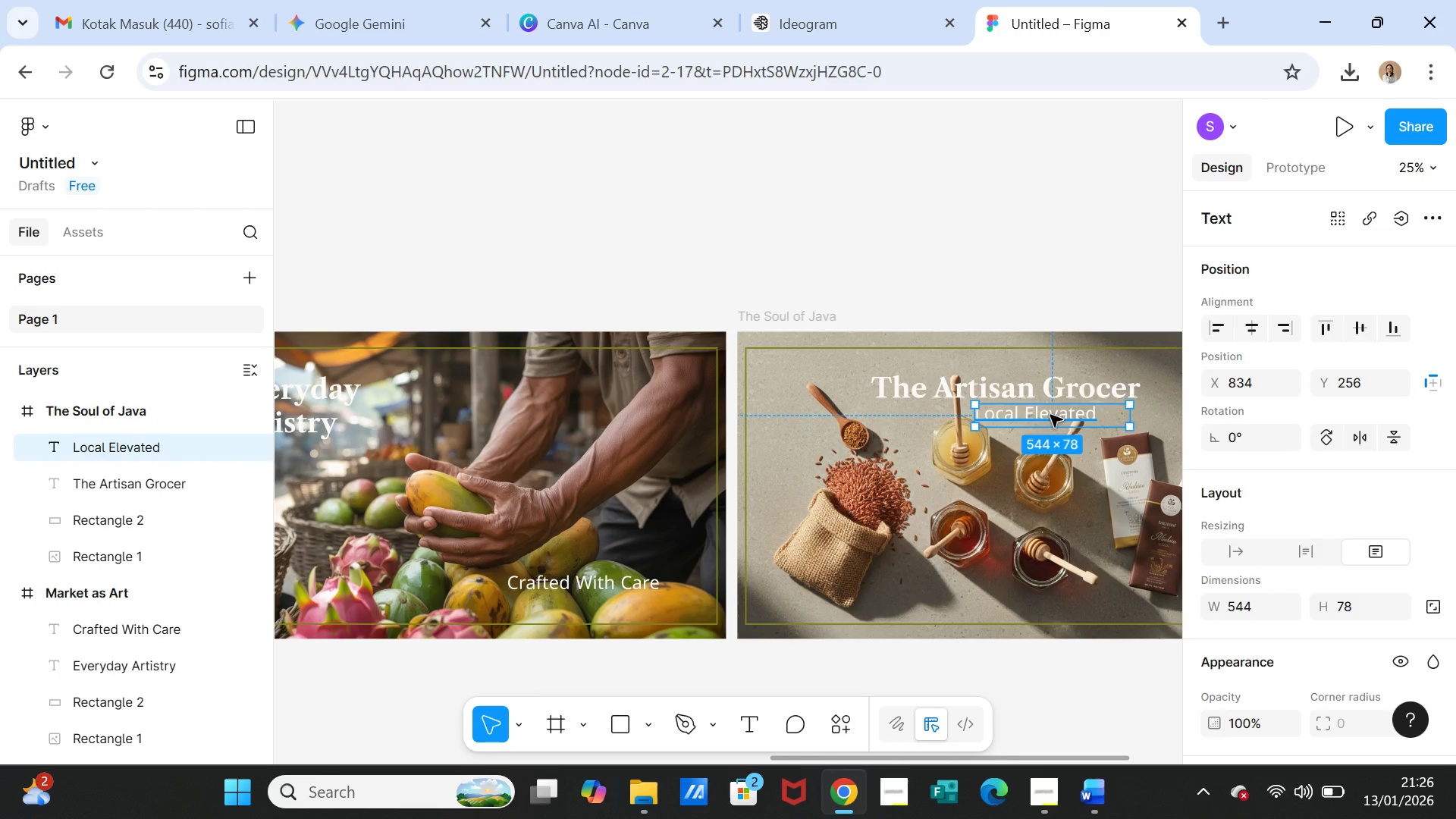 
left_click_drag(start_coordinate=[1050, 415], to_coordinate=[950, 598])
 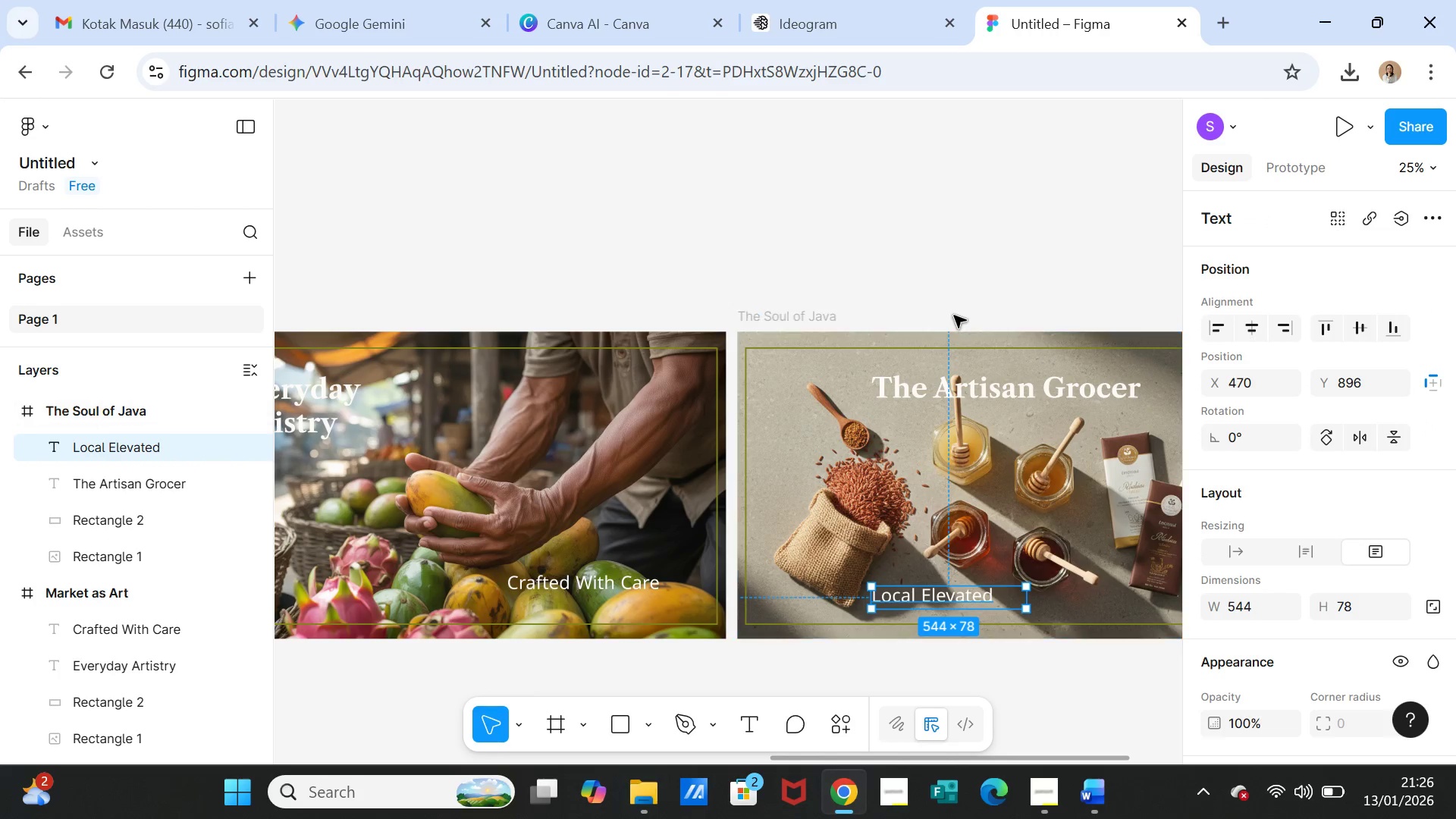 
left_click([954, 315])
 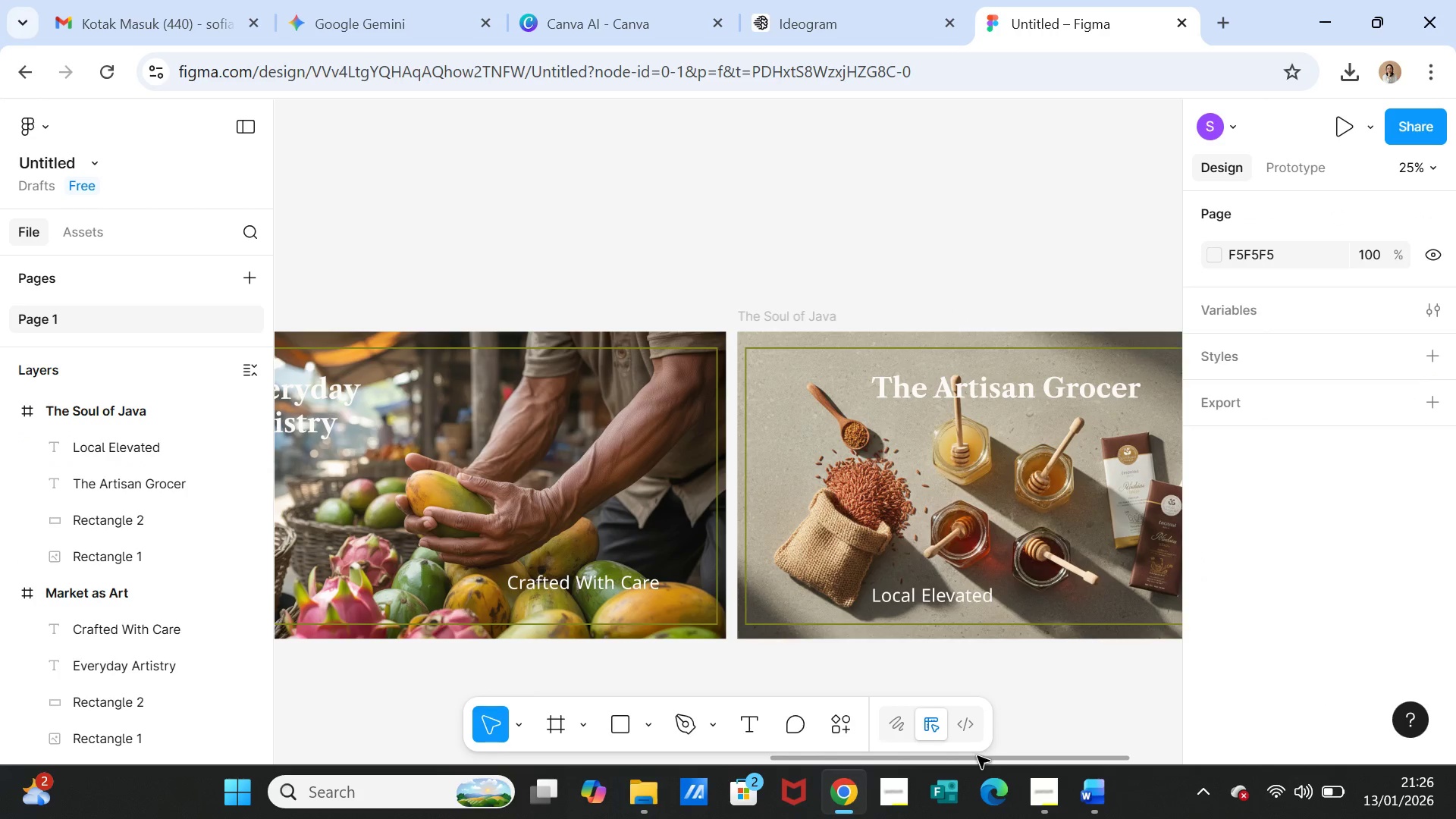 
left_click_drag(start_coordinate=[978, 761], to_coordinate=[1024, 760])
 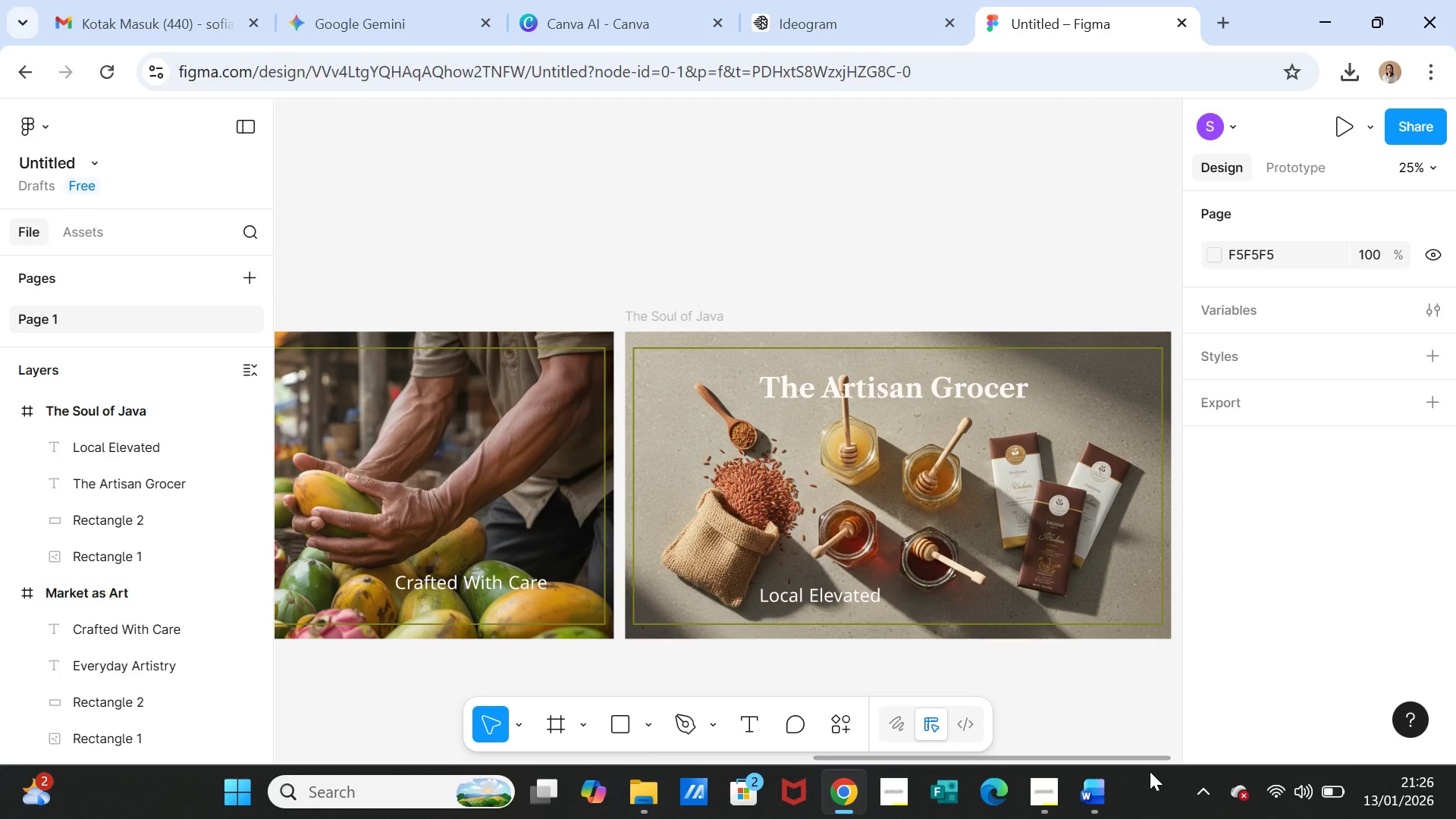 
wait(17.47)
 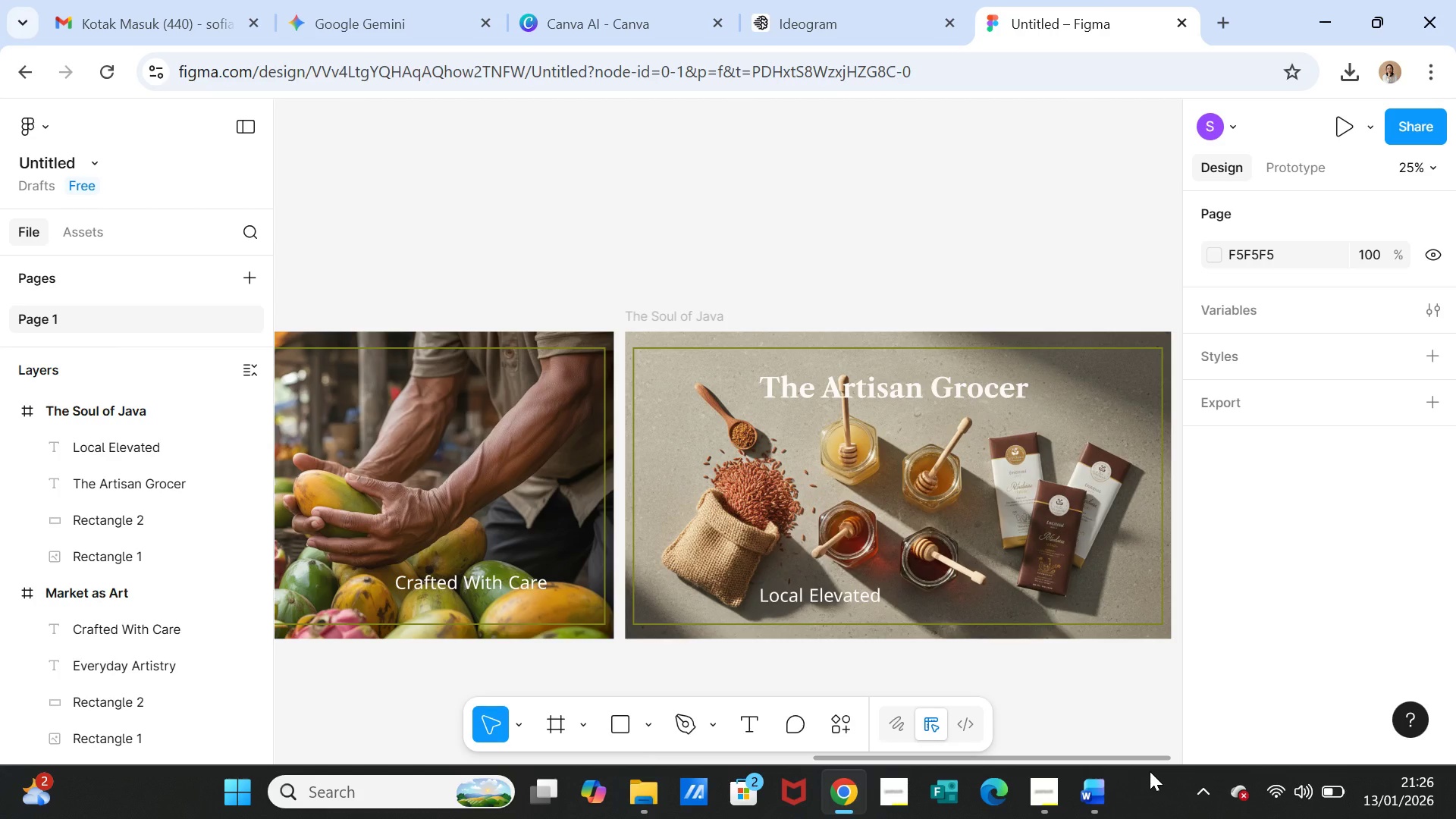 
left_click([1083, 799])
 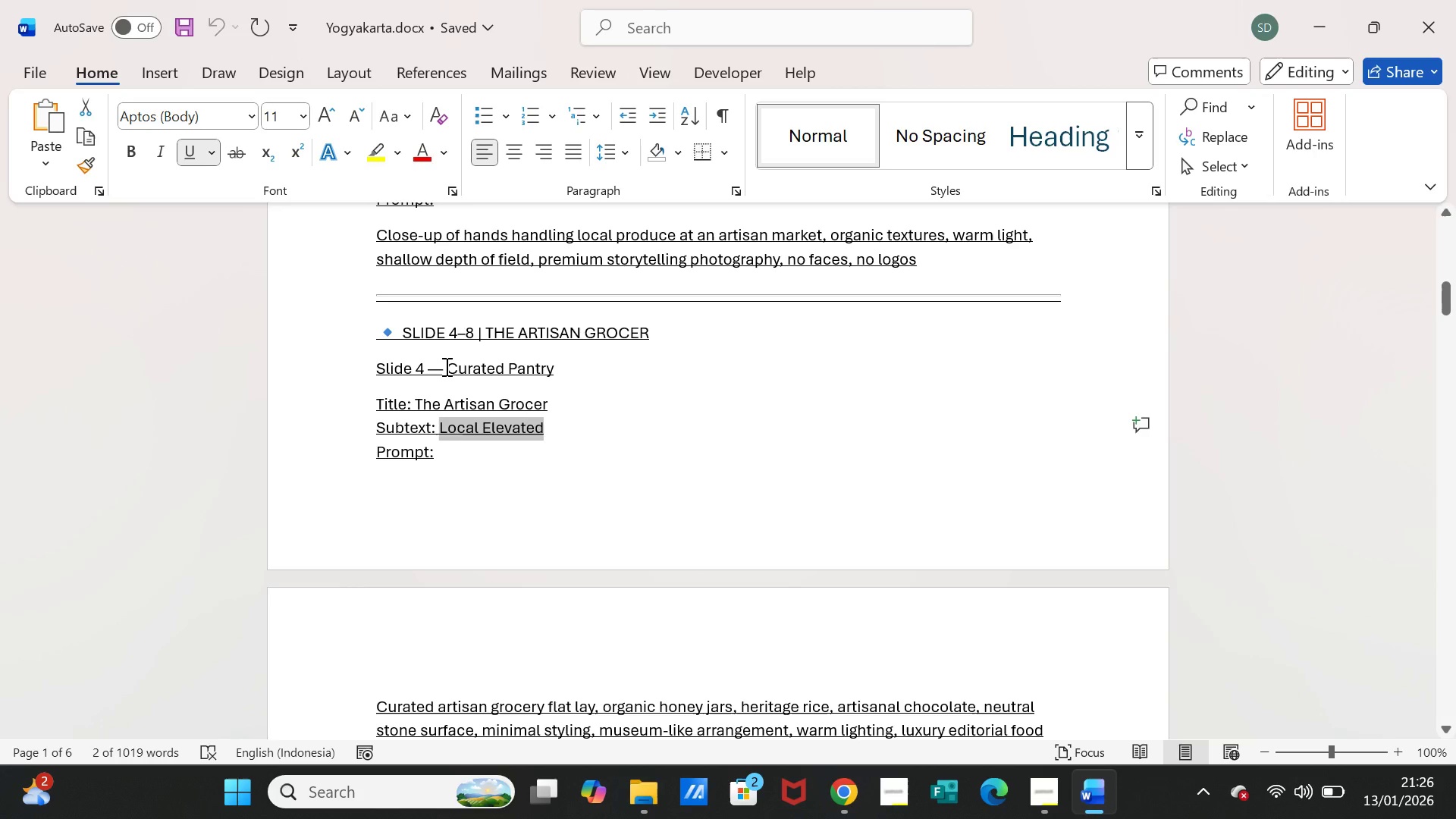 
left_click_drag(start_coordinate=[445, 366], to_coordinate=[543, 363])
 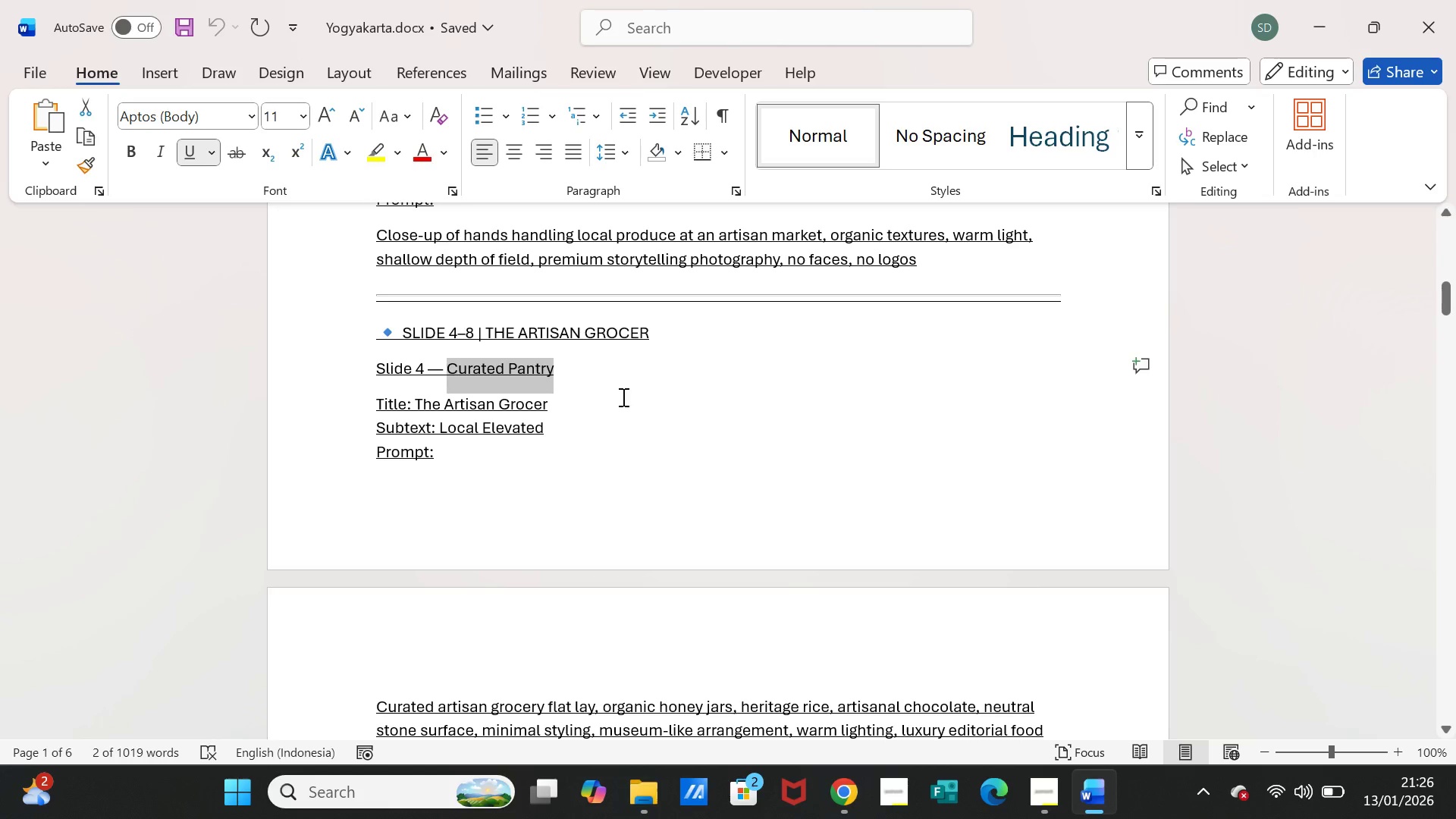 
key(Control+C)
 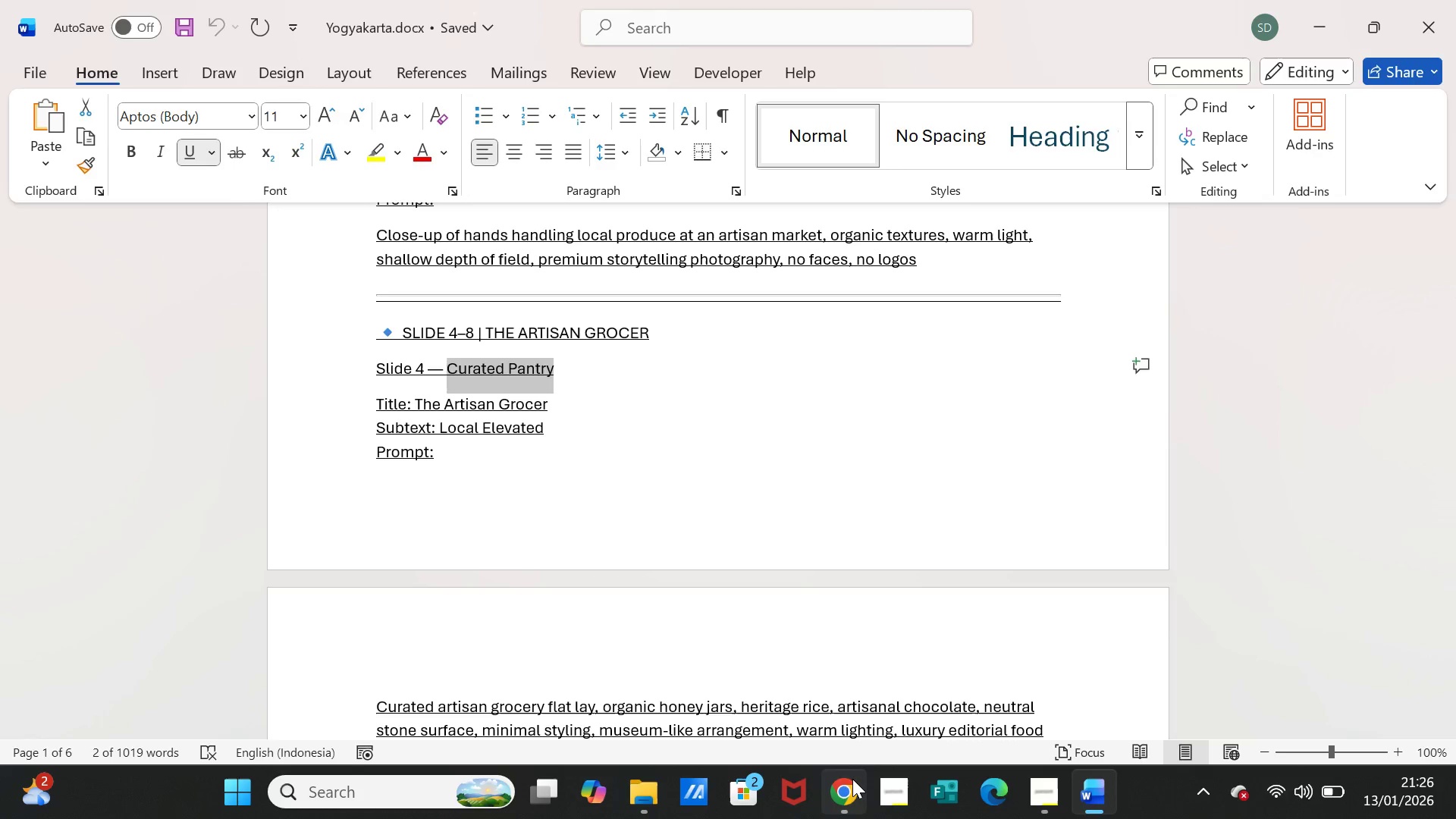 
left_click([852, 779])
 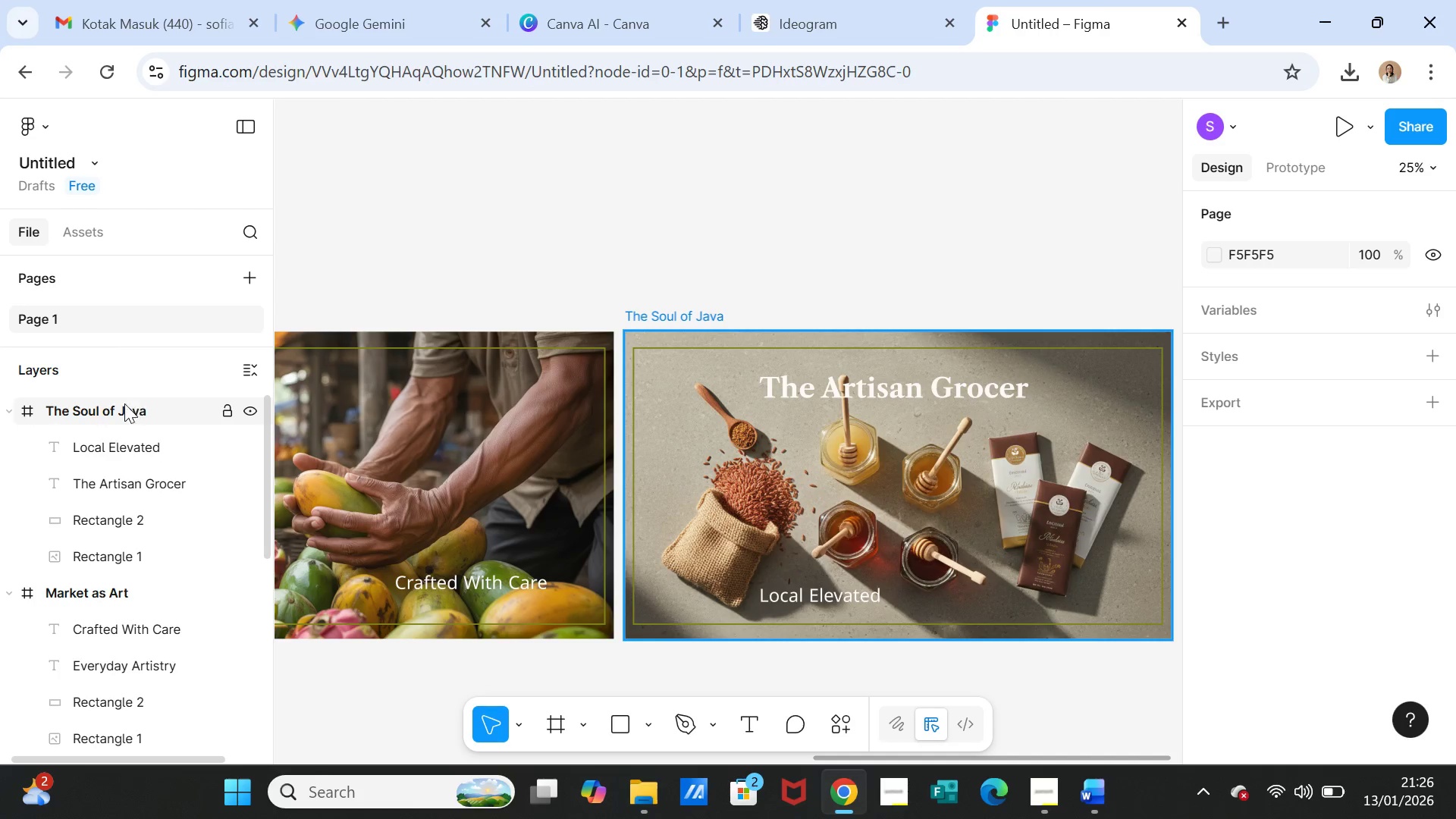 
double_click([122, 403])
 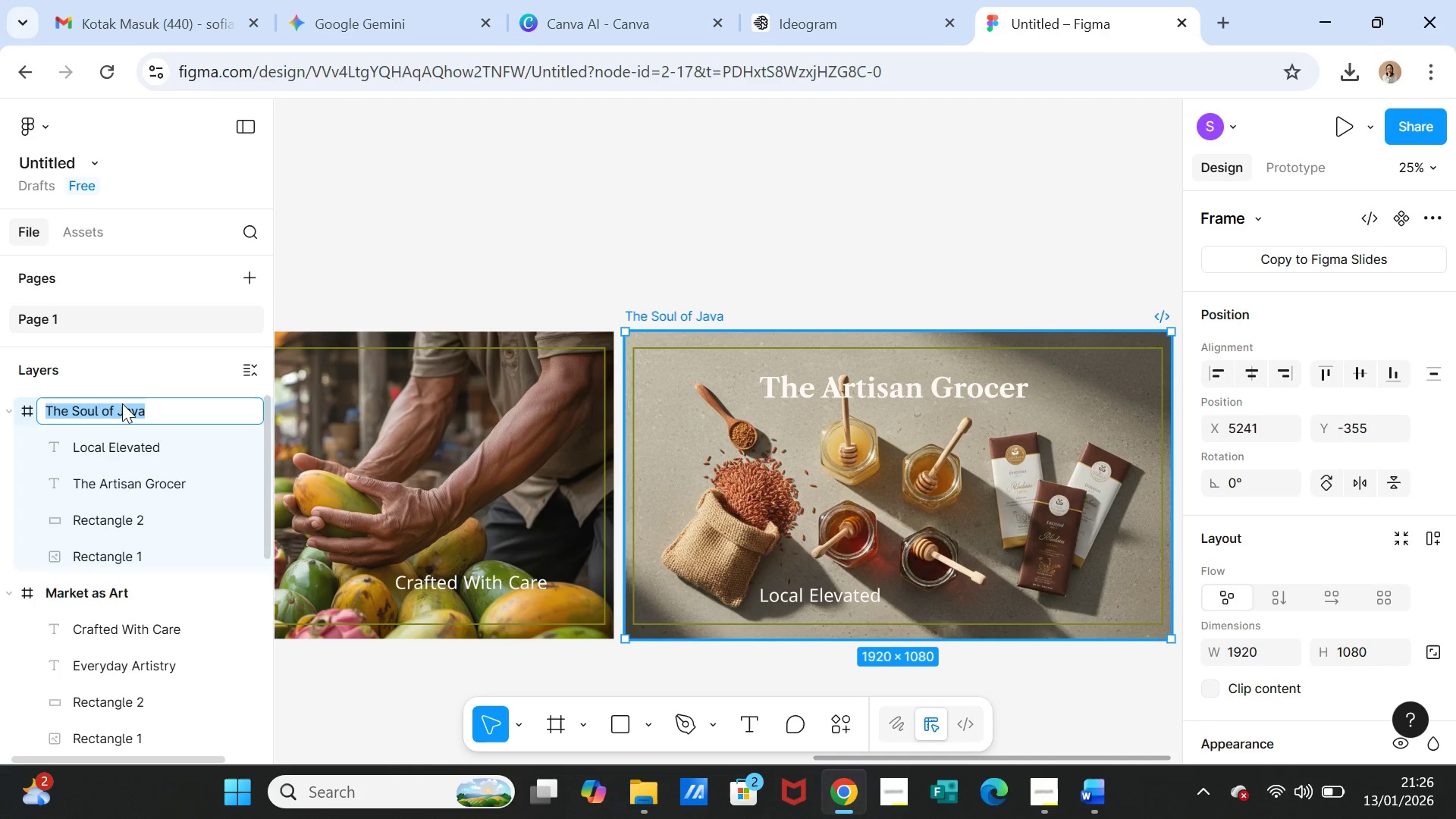 
triple_click([122, 403])
 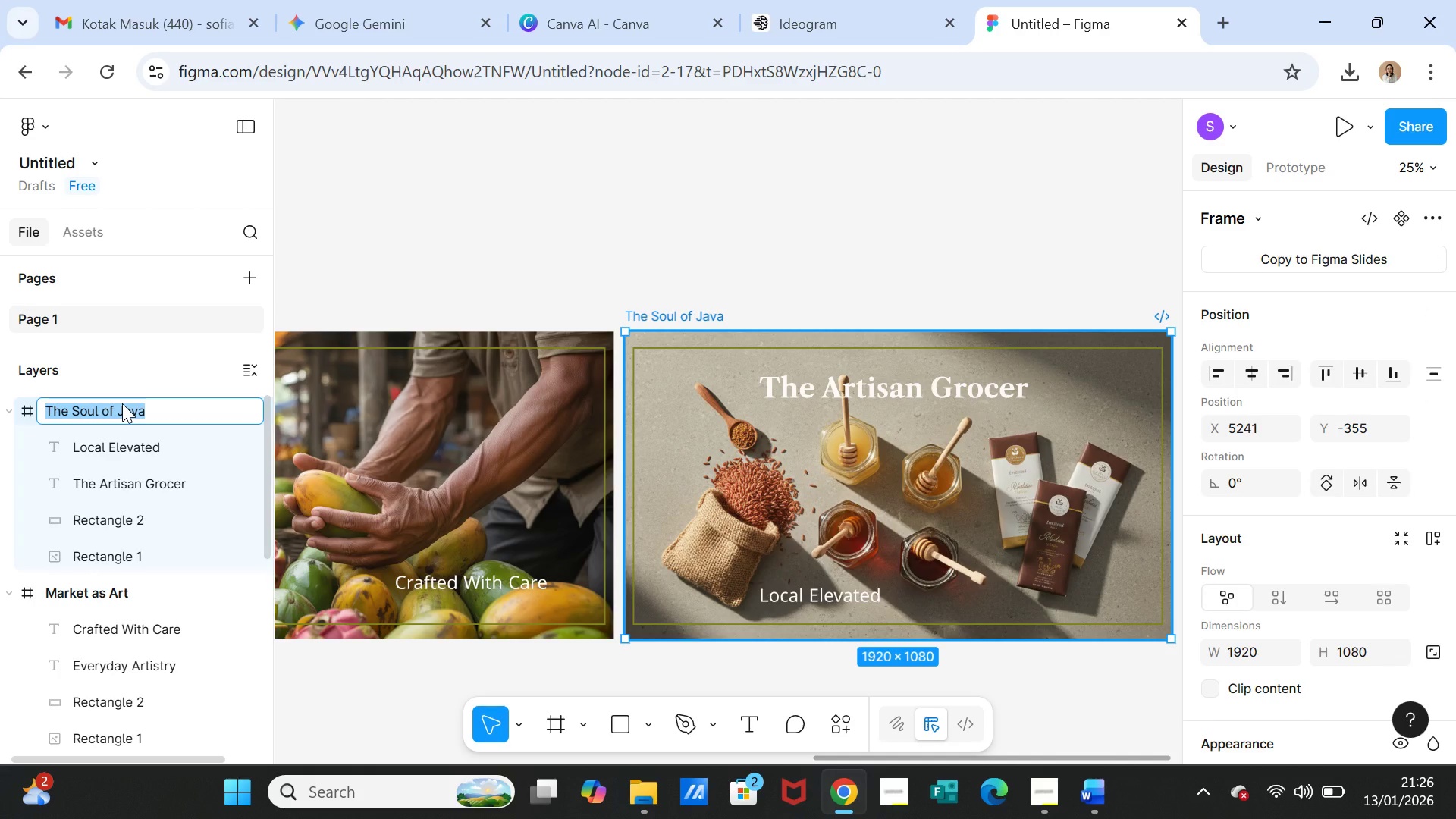 
key(Control+V)
 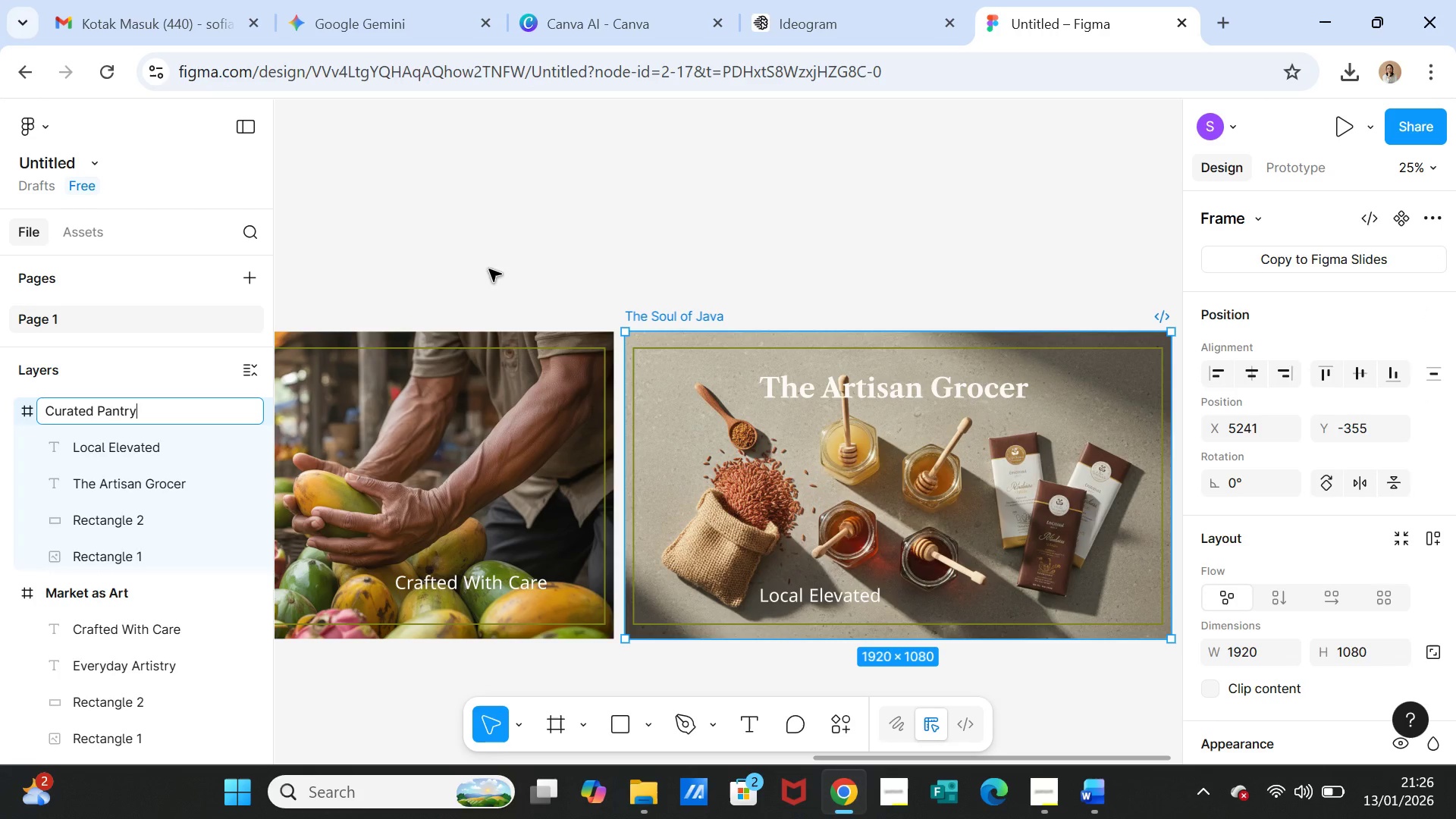 
left_click([489, 269])
 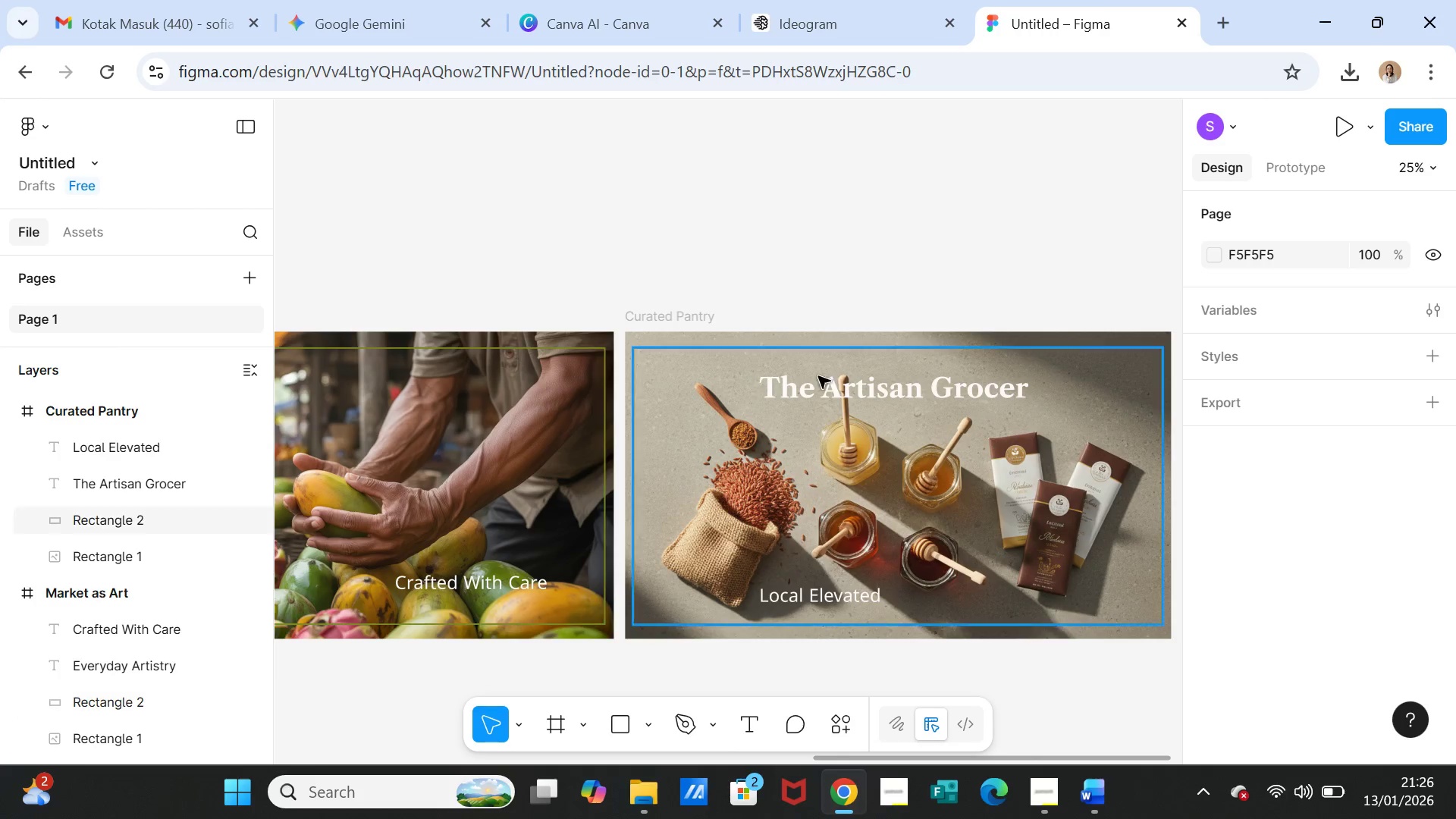 
wait(5.2)
 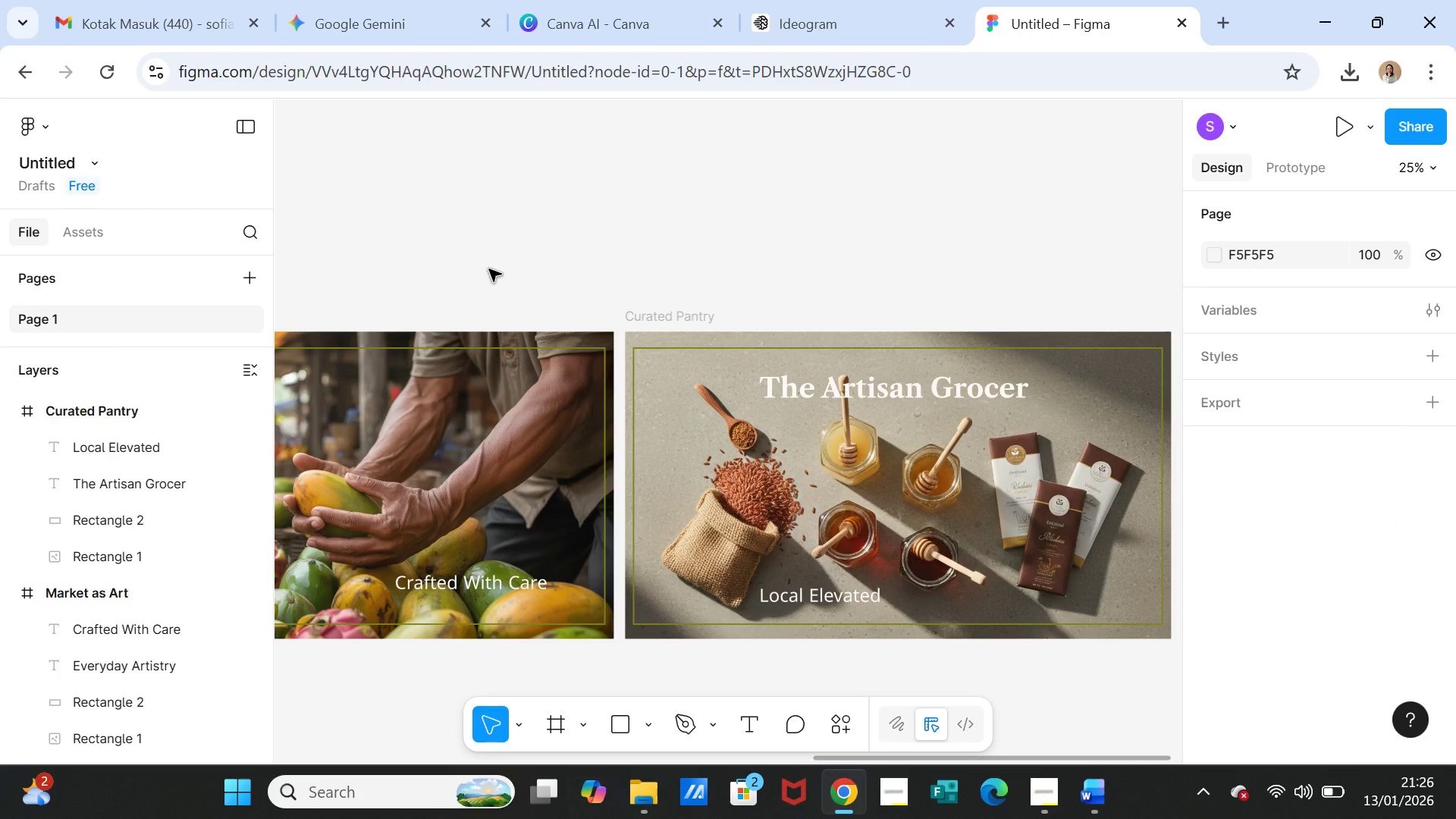 
left_click([774, 344])
 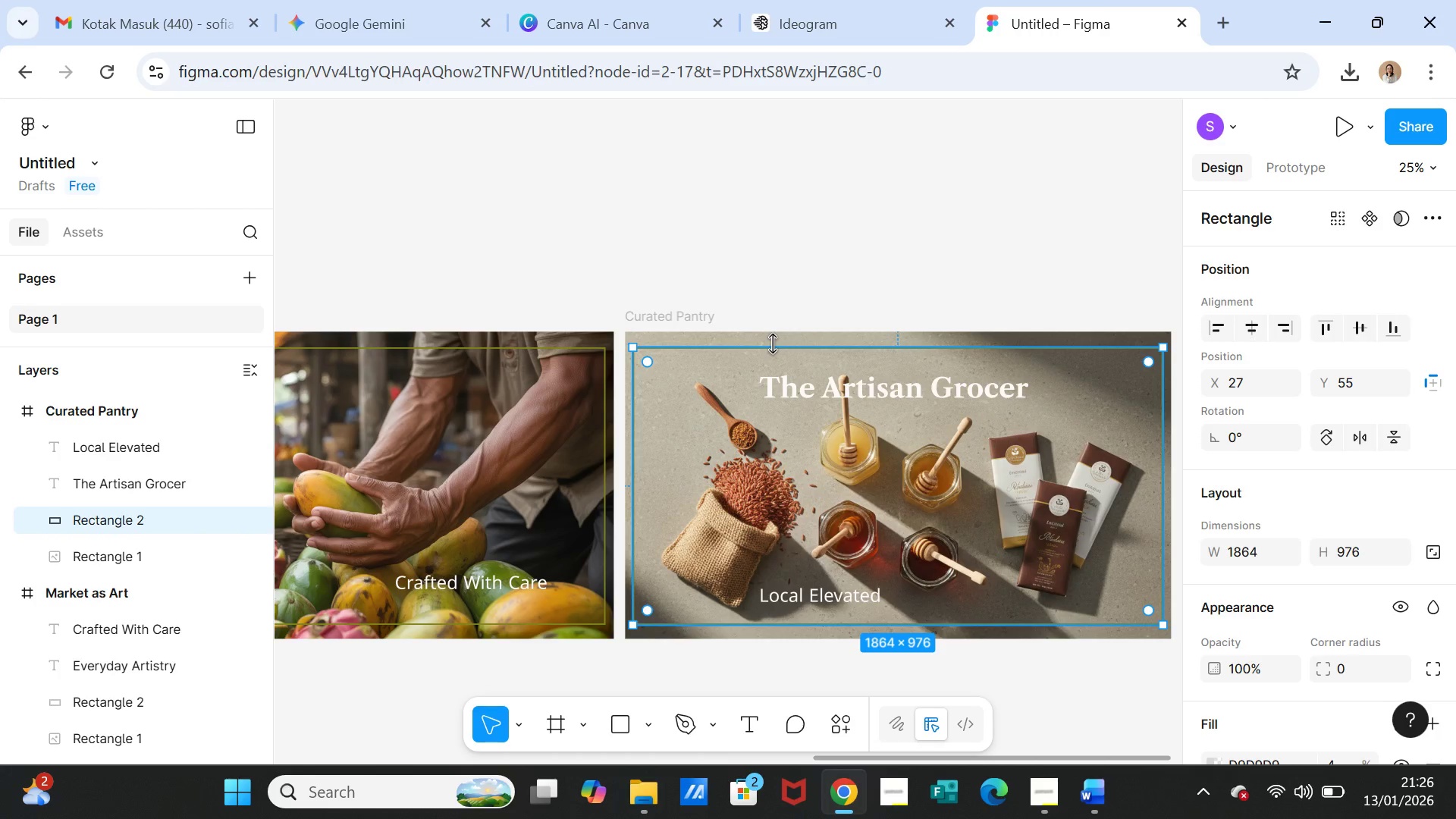 
key(Control+D)
 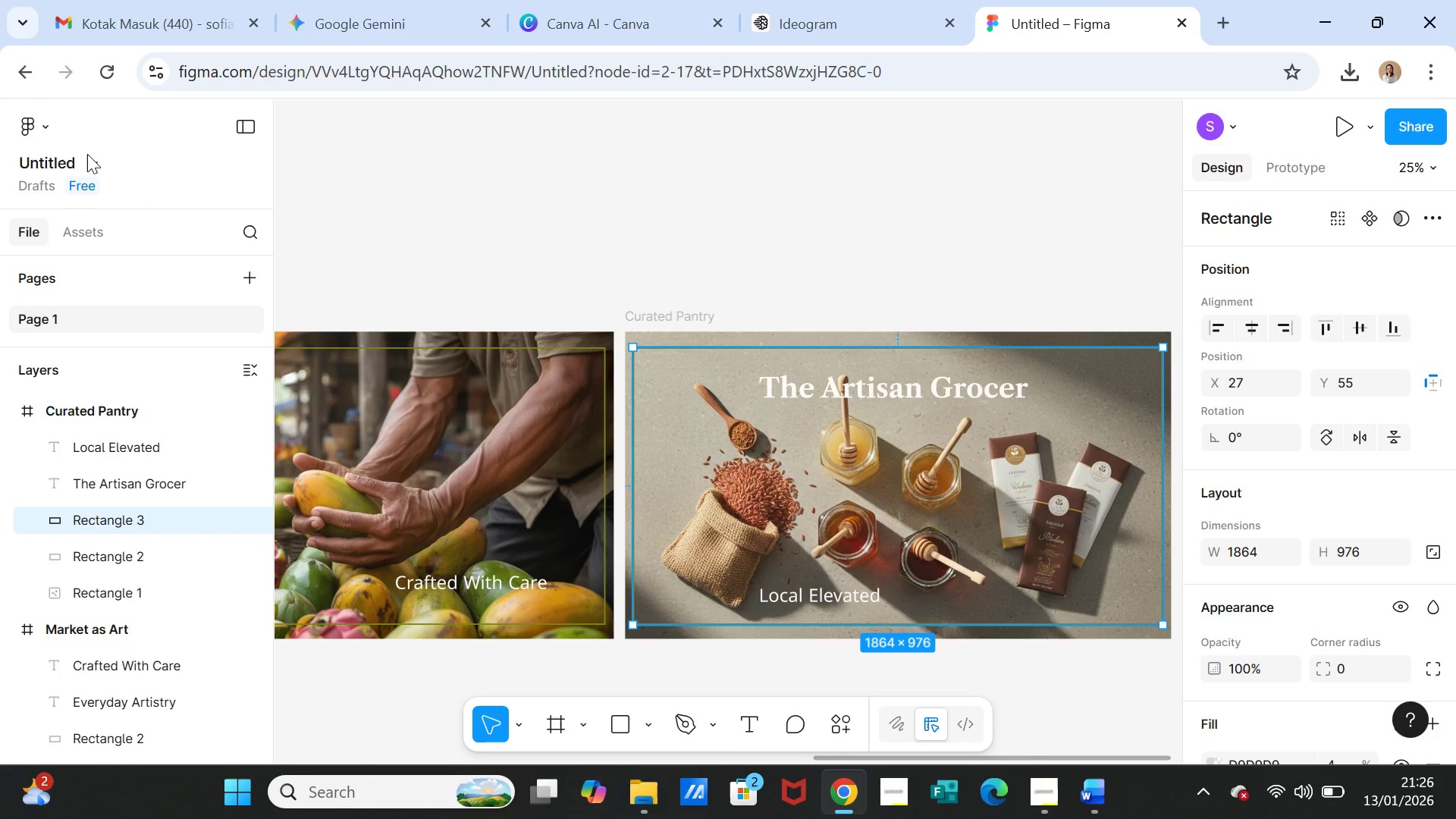 
wait(6.5)
 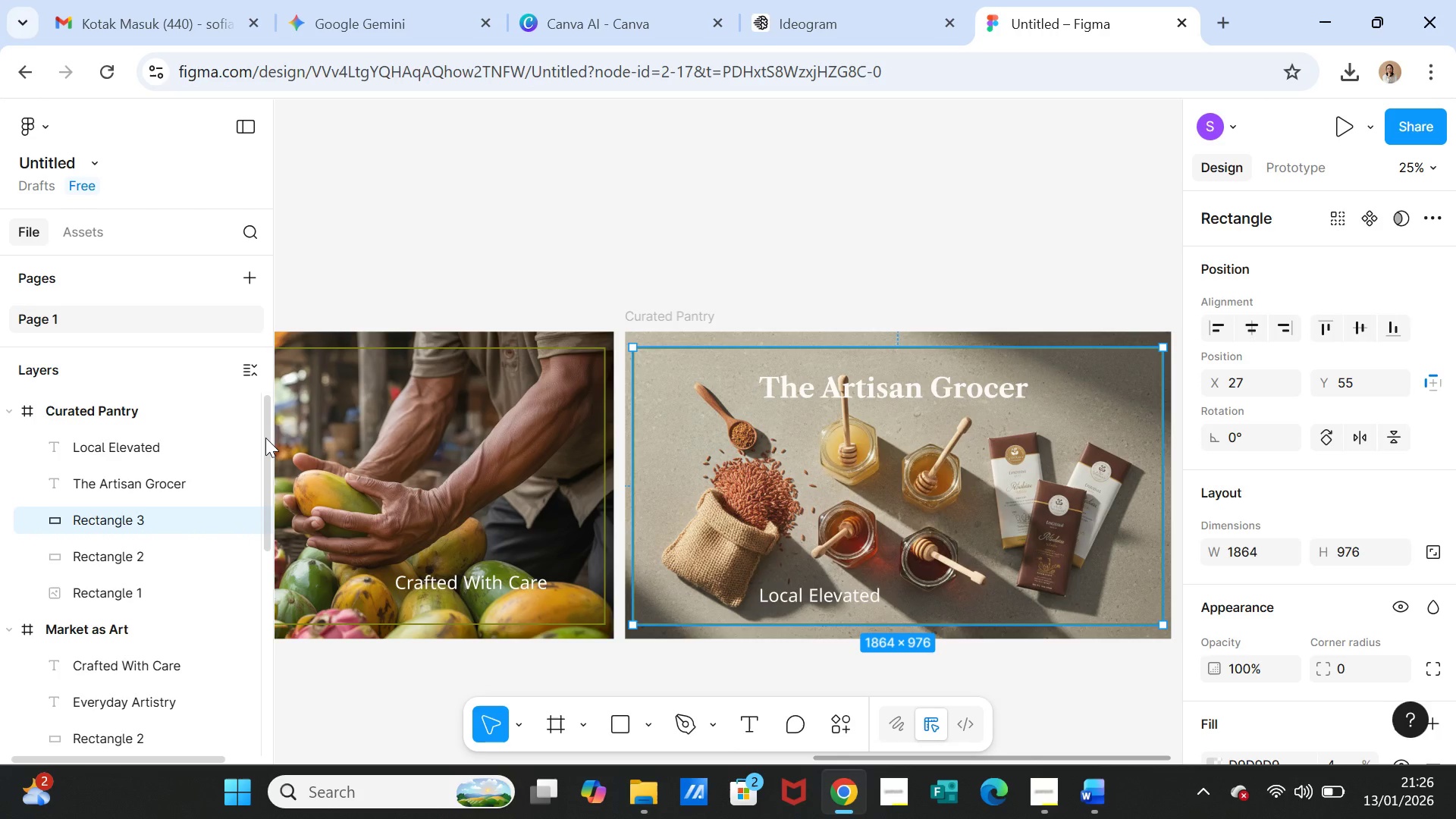 
key(Control+Z)
 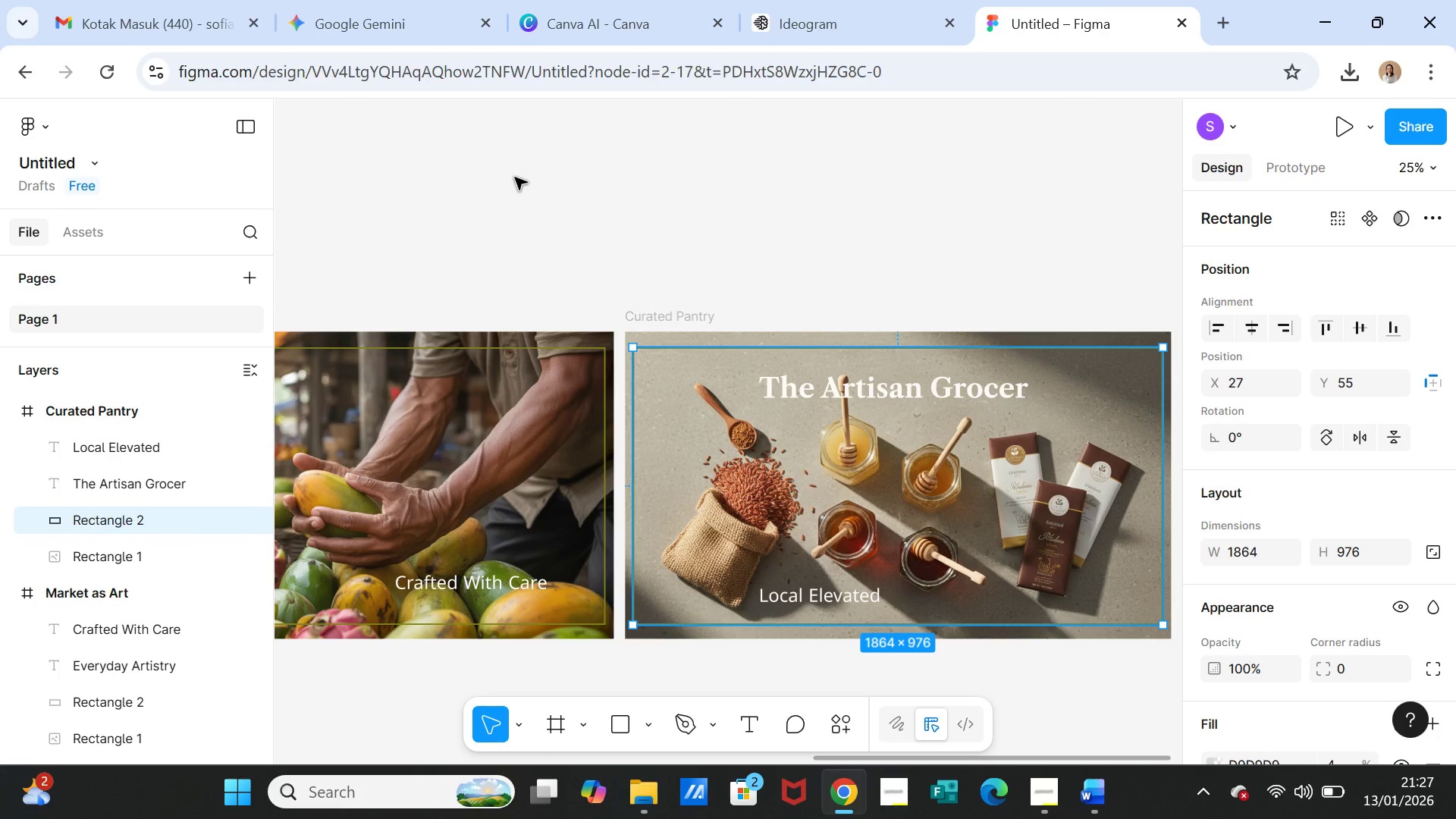 
left_click([523, 188])
 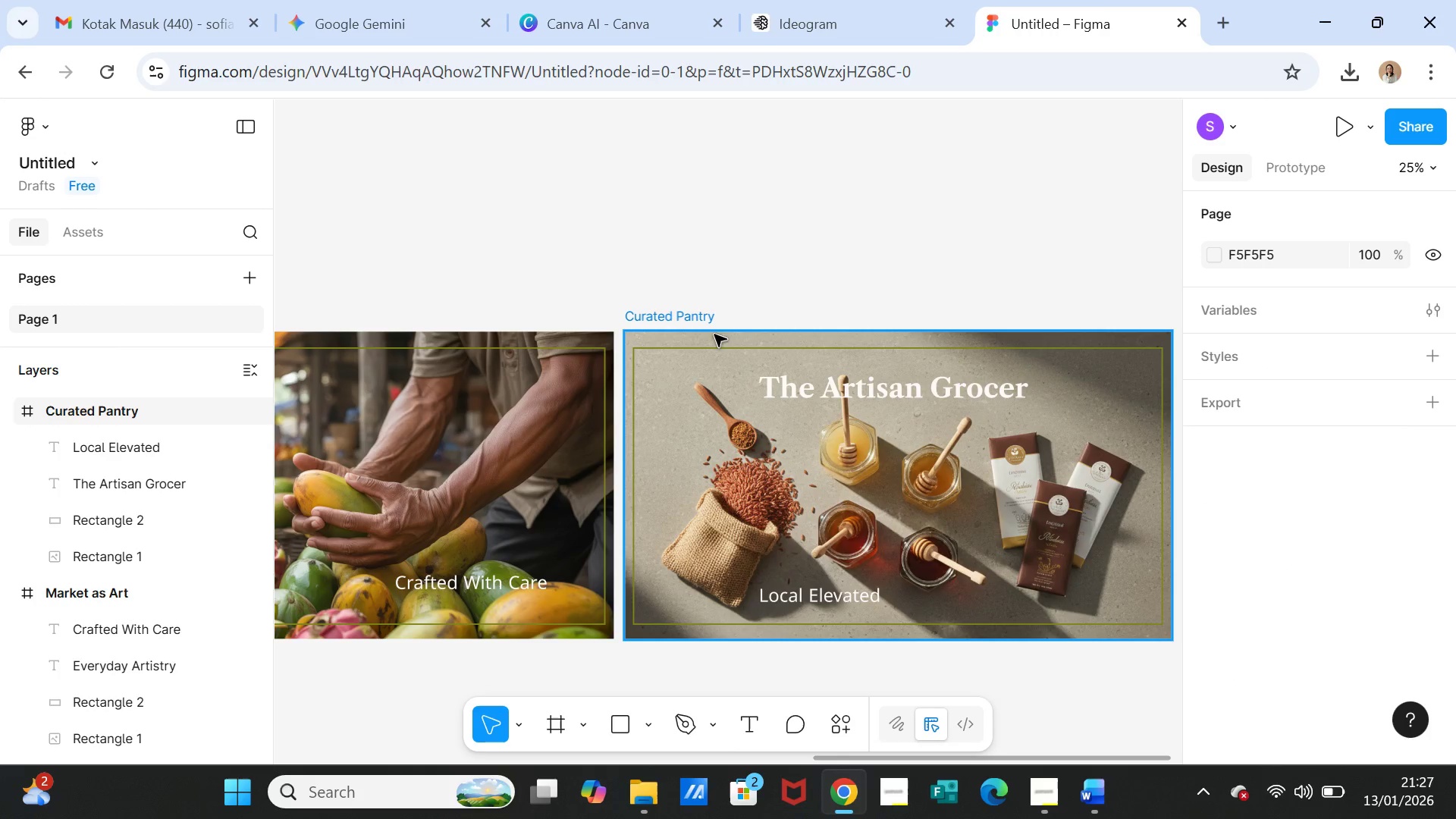 
left_click([714, 337])
 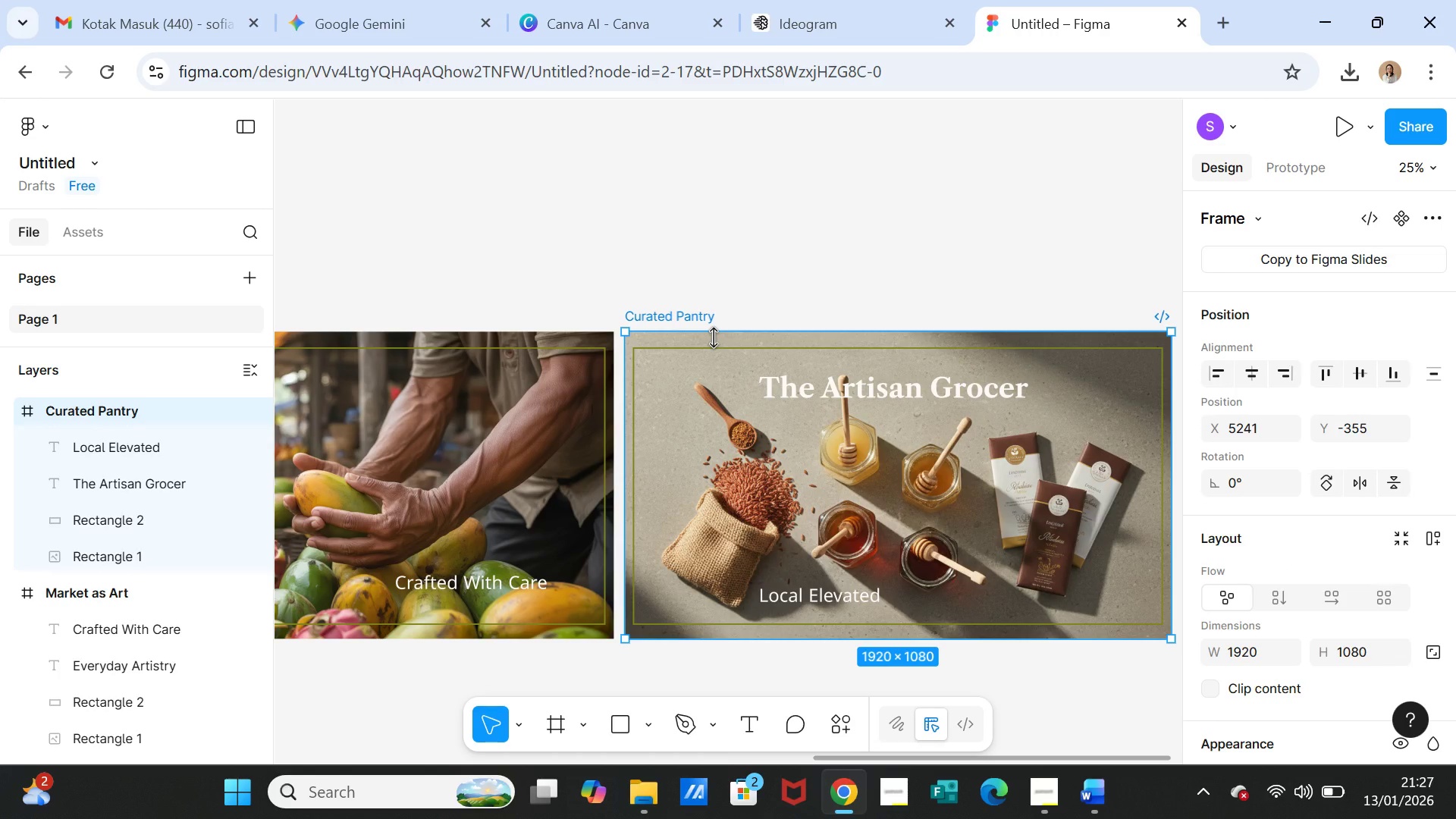 
key(Control+D)
 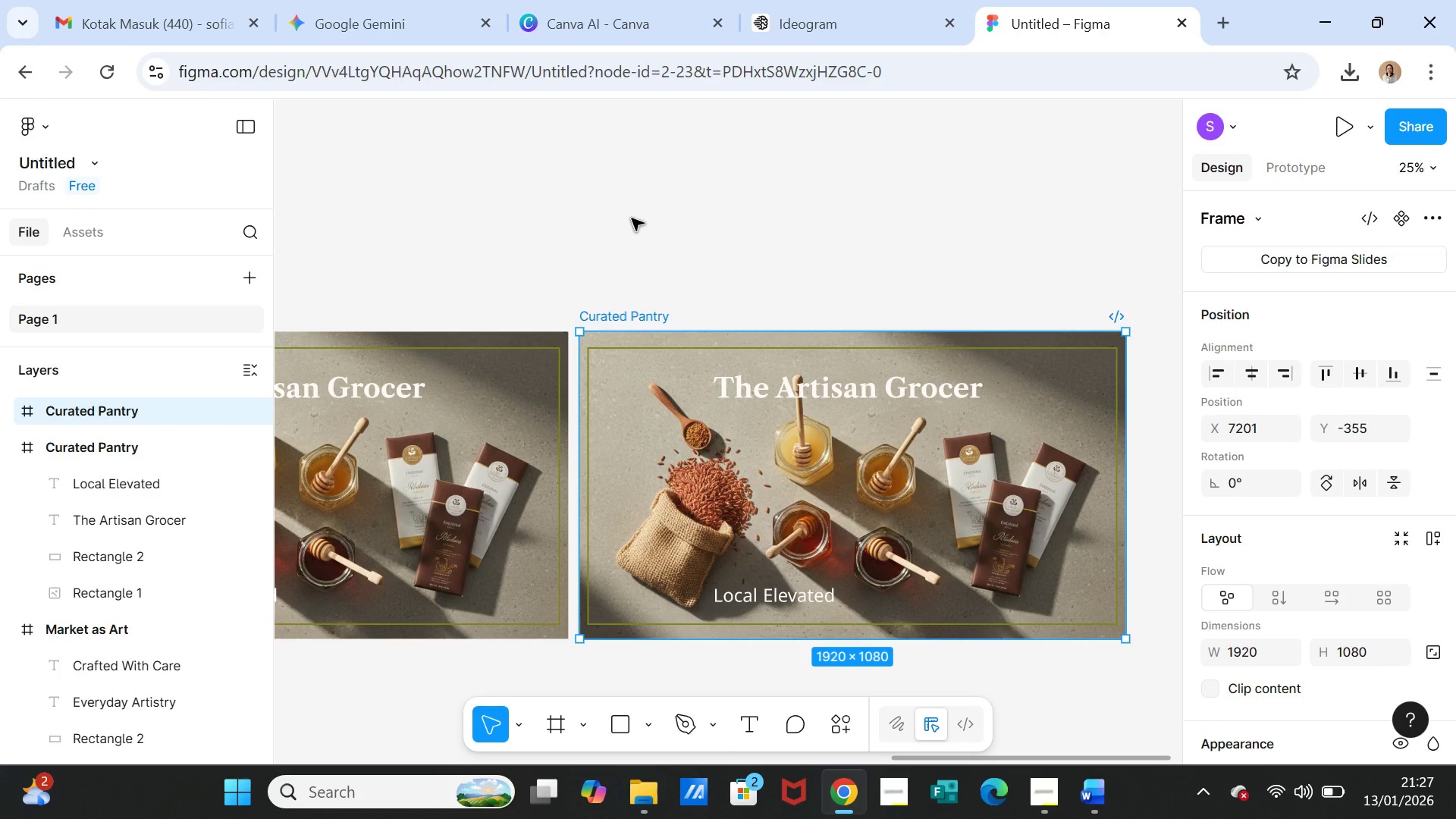 
left_click([632, 218])
 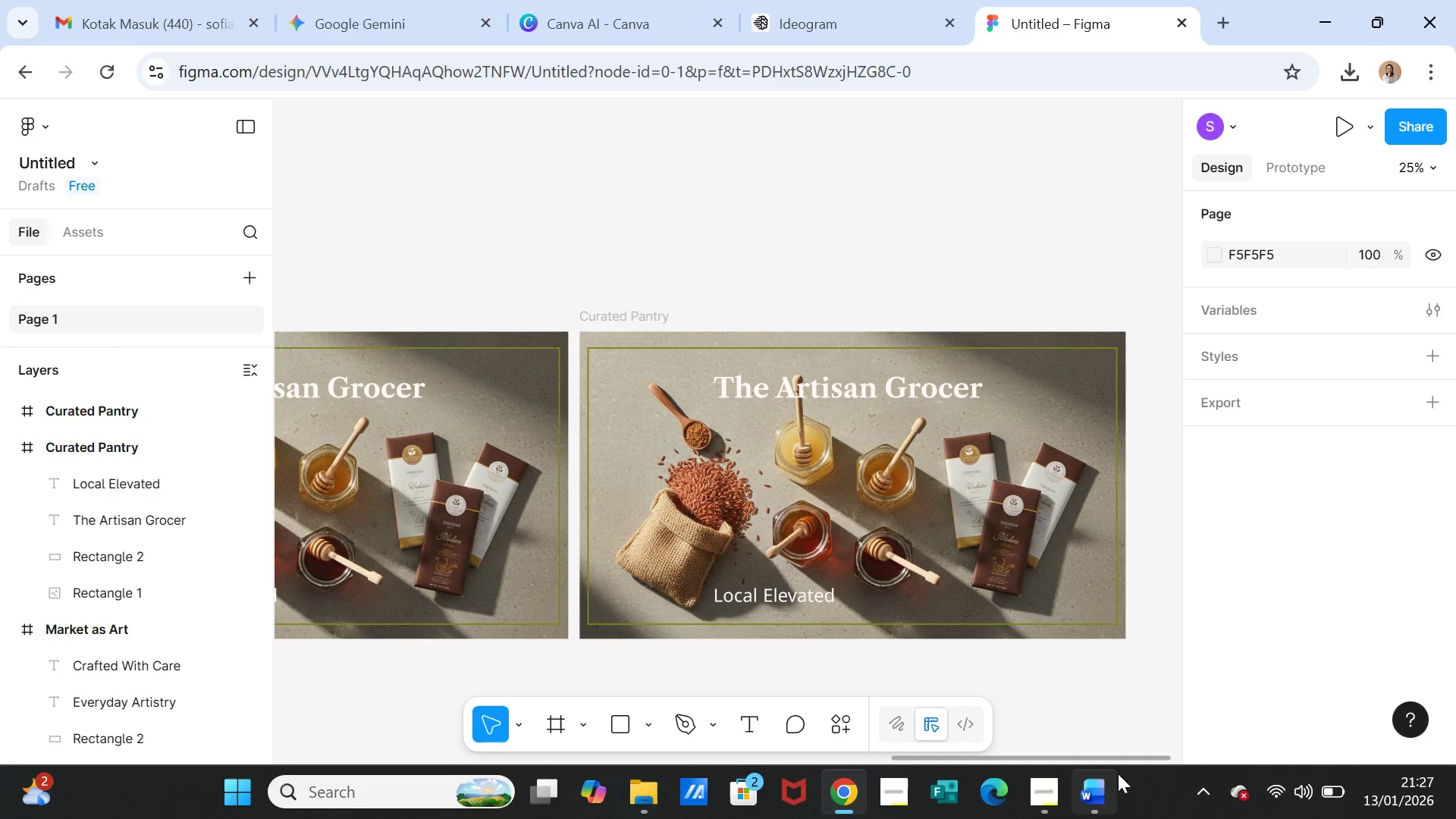 
left_click([1087, 795])
 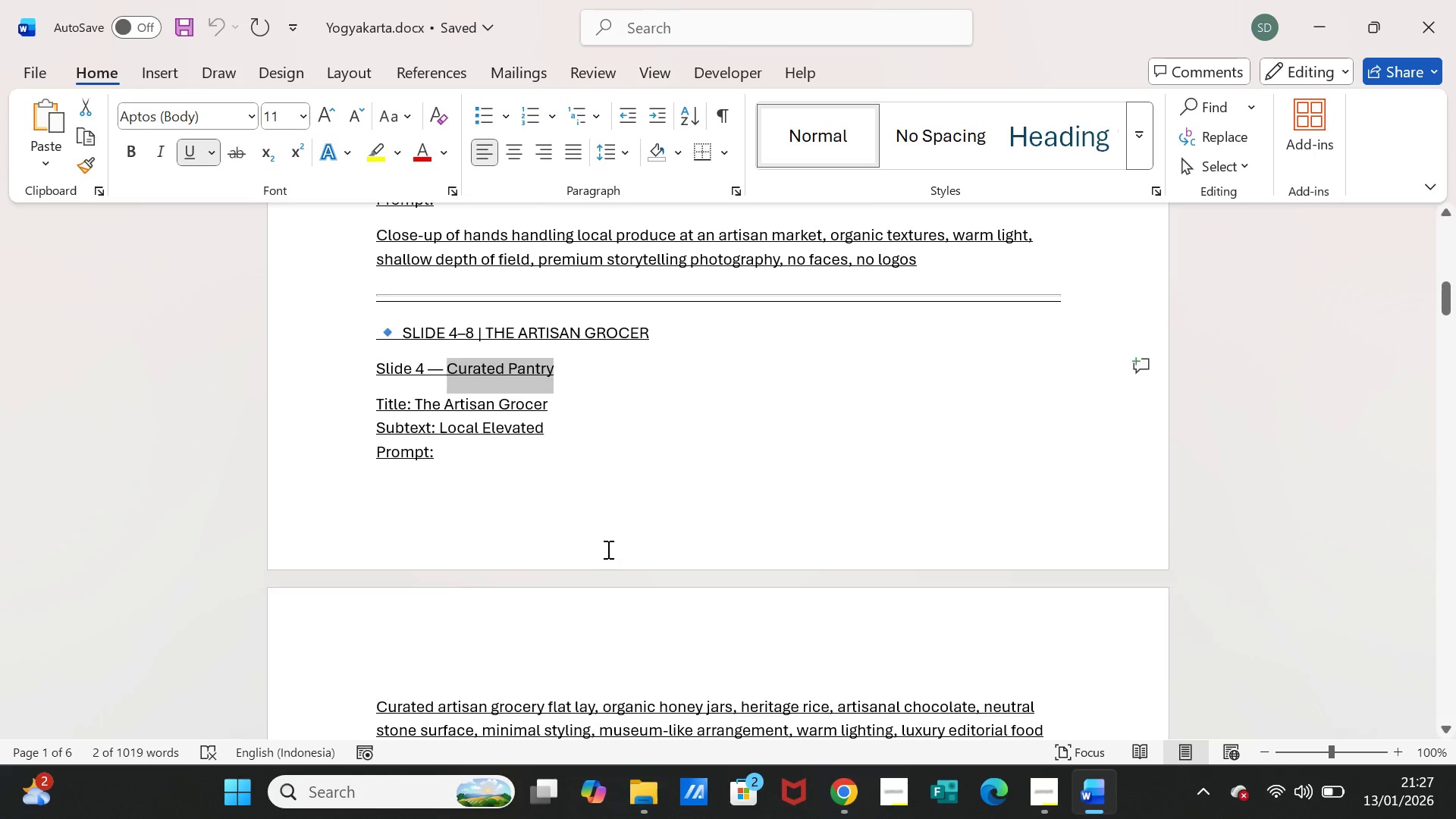 
scroll: coordinate [608, 594], scroll_direction: down, amount: 8.0
 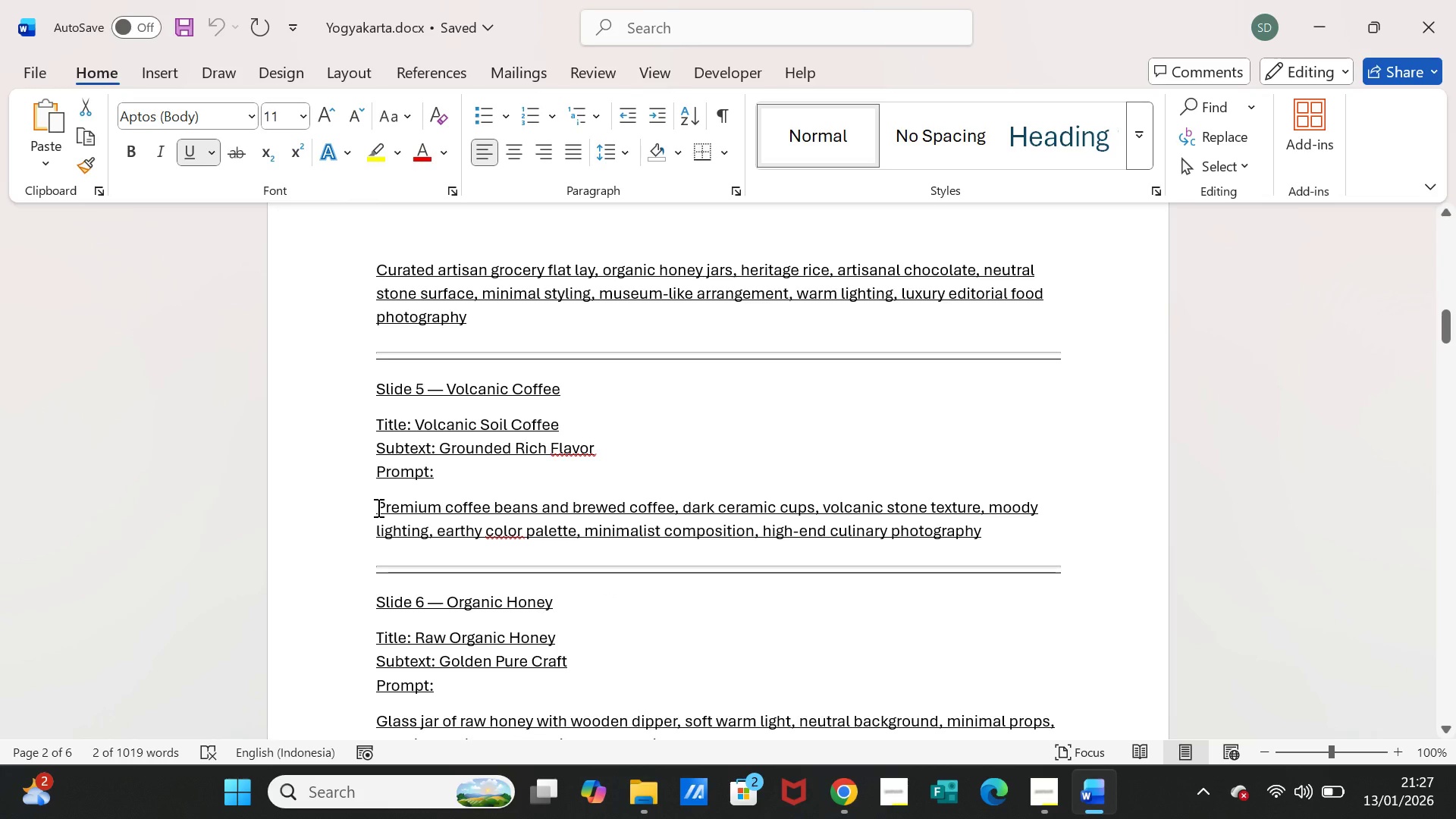 
left_click_drag(start_coordinate=[377, 507], to_coordinate=[970, 522])
 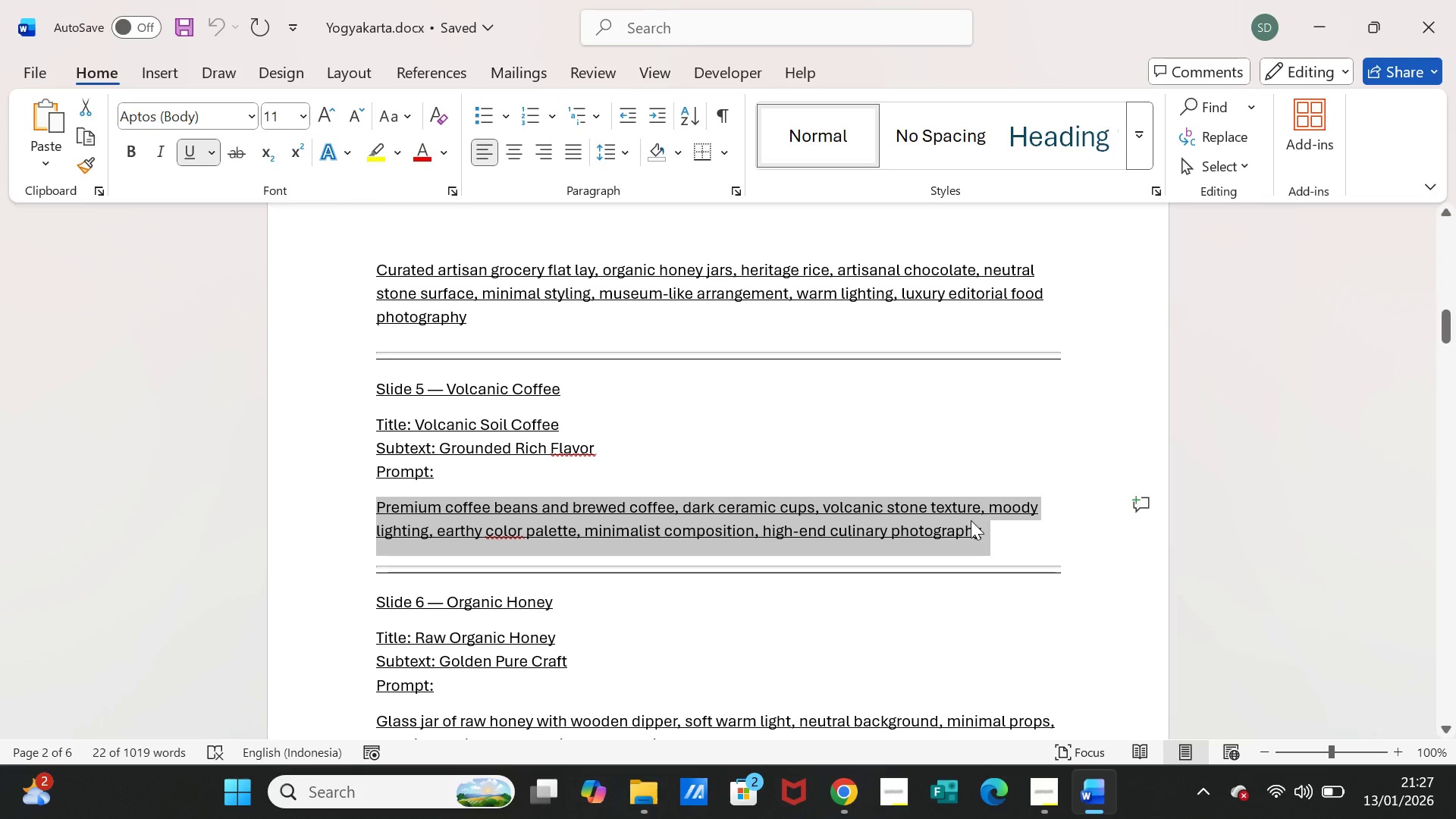 
key(Control+C)
 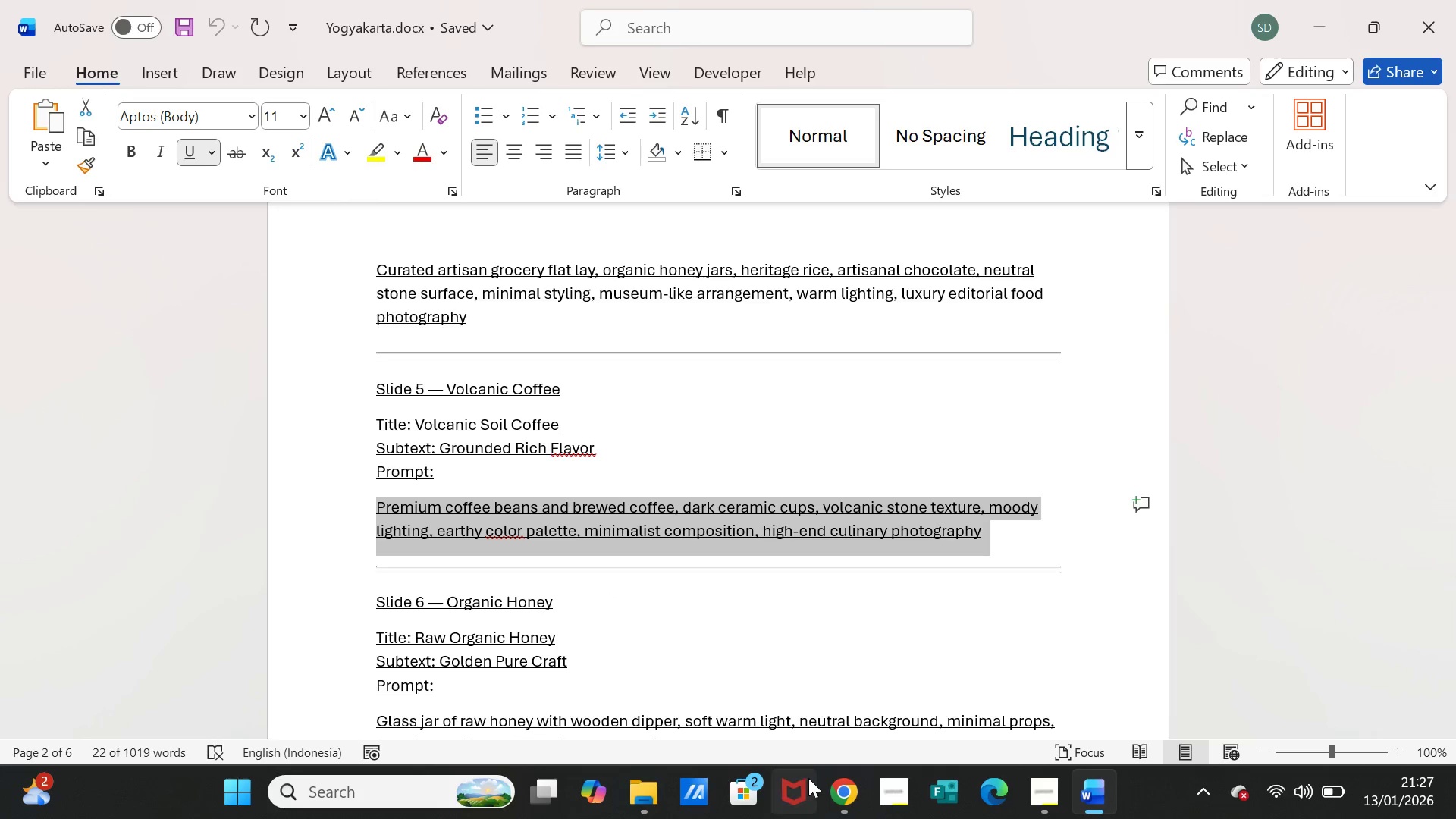 
mouse_move([824, 792])
 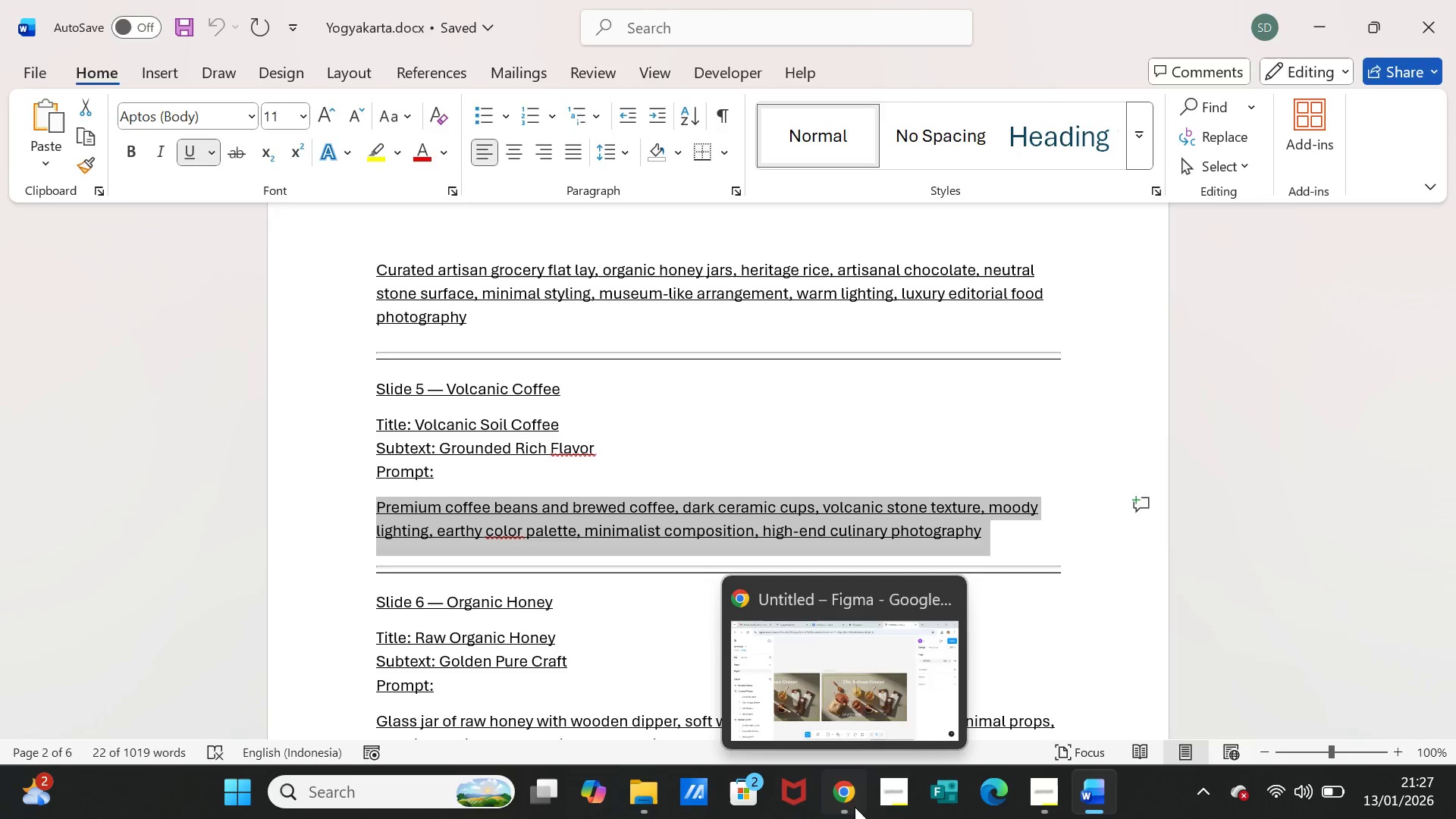 
left_click([855, 807])
 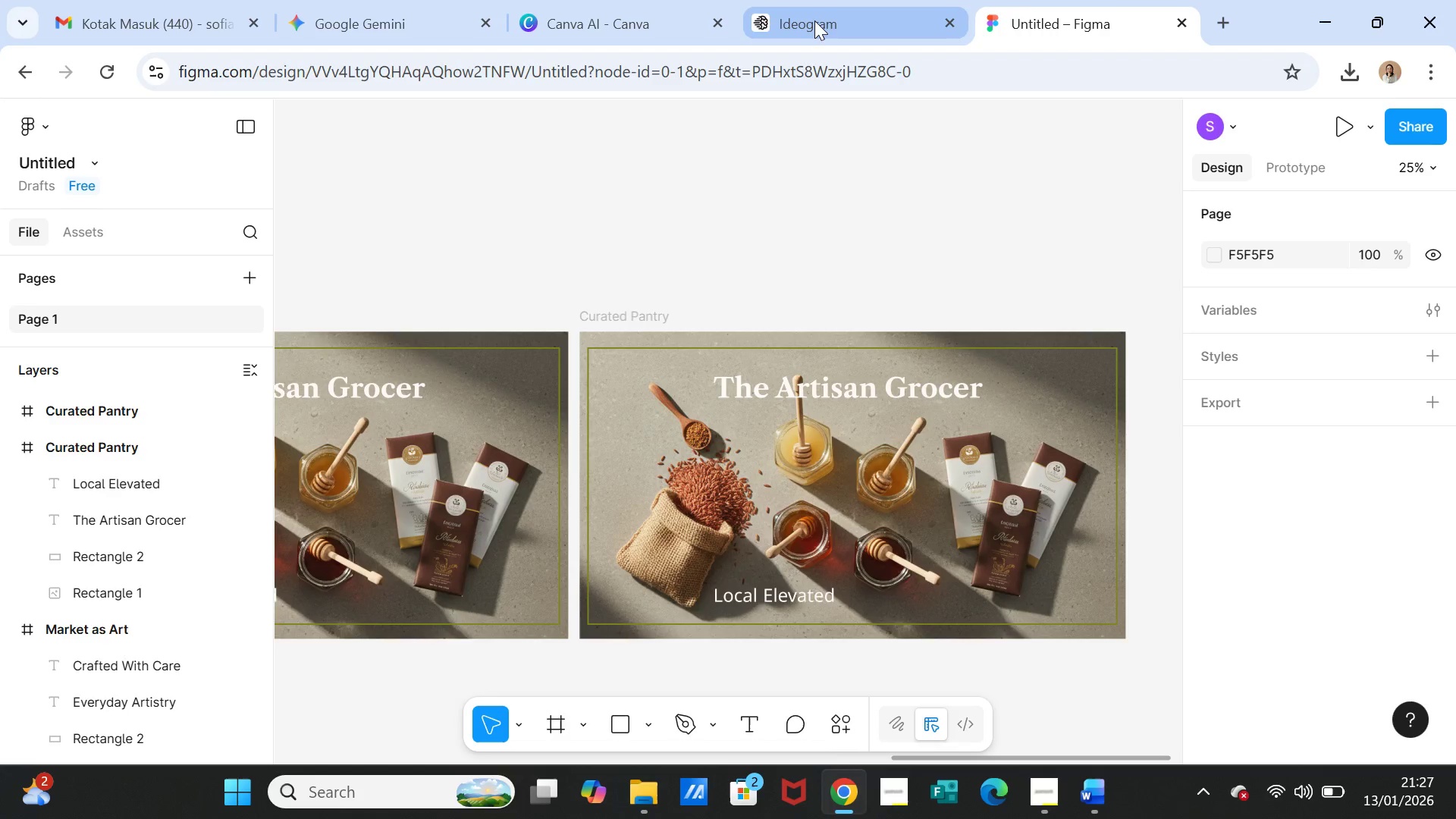 
left_click([814, 19])
 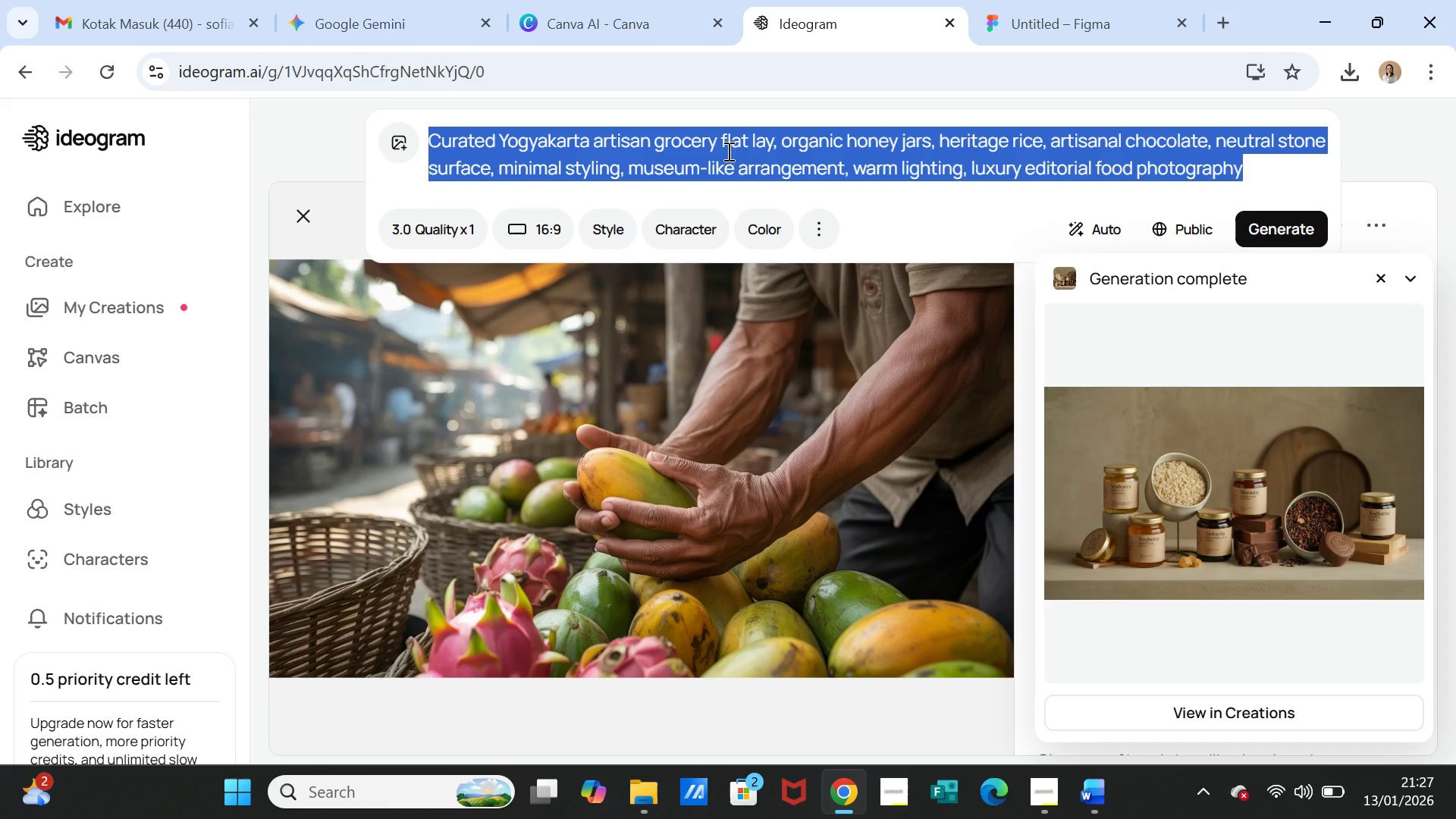 
key(Control+V)
 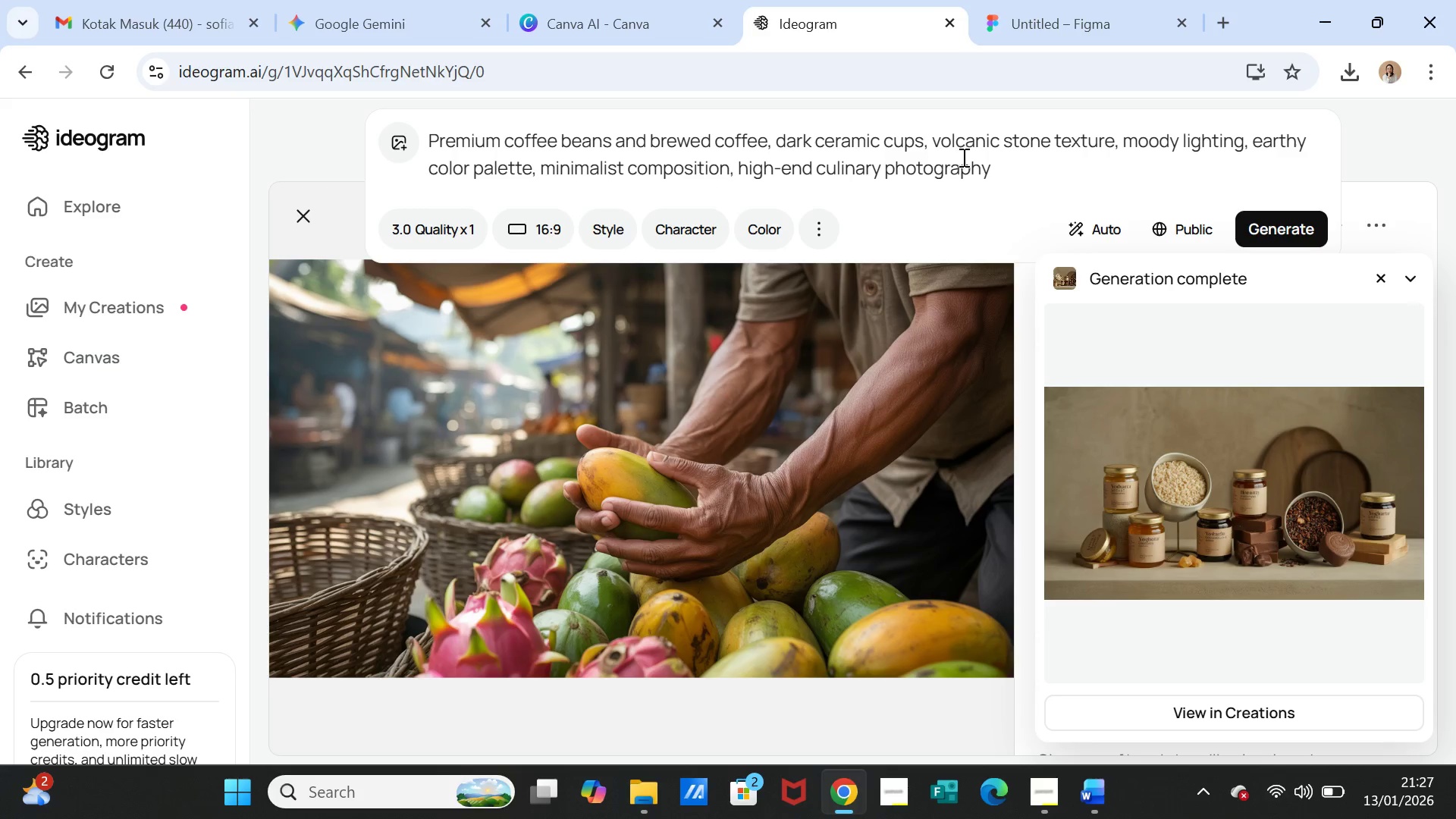 
left_click([1290, 225])
 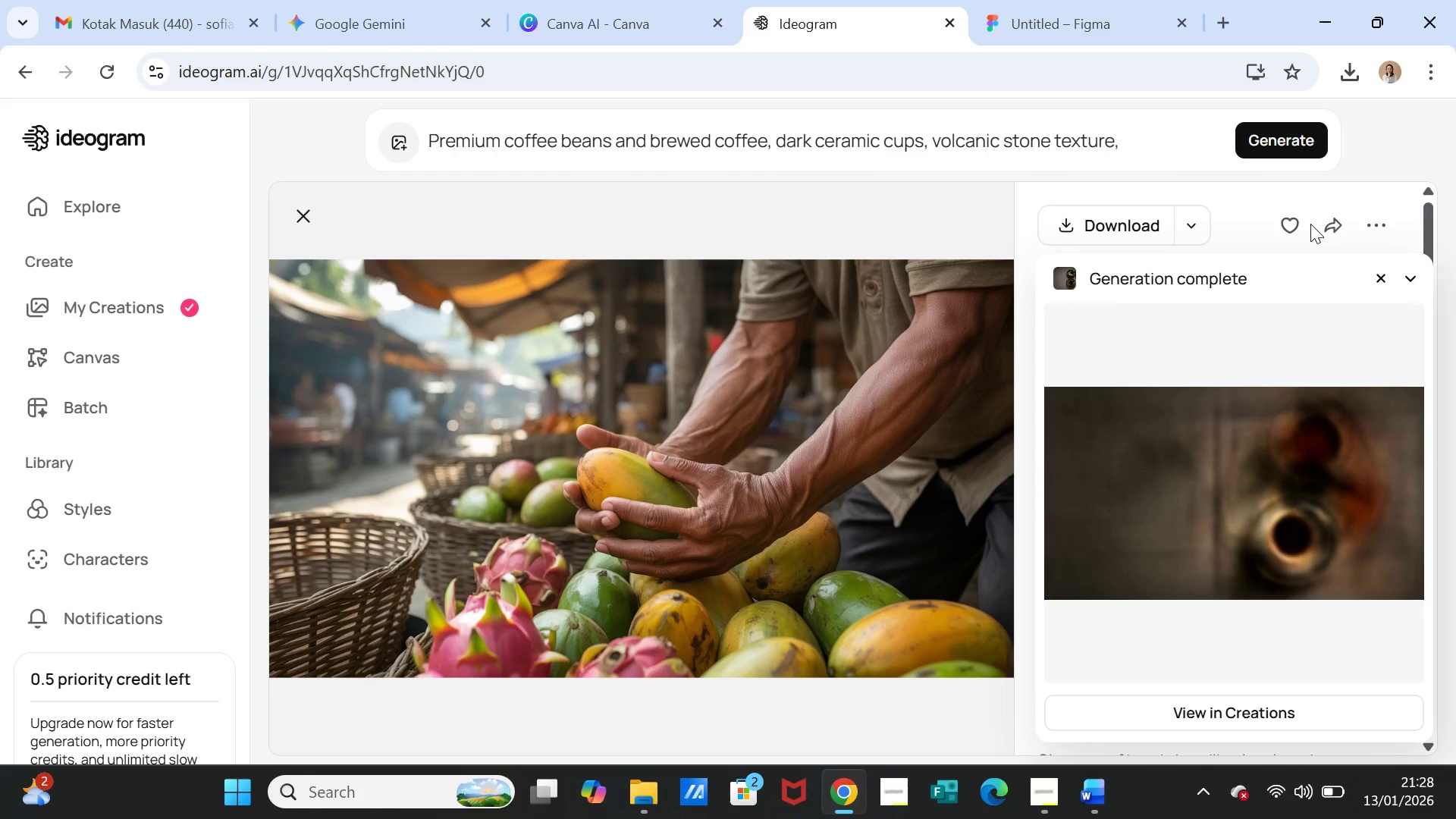 
wait(43.34)
 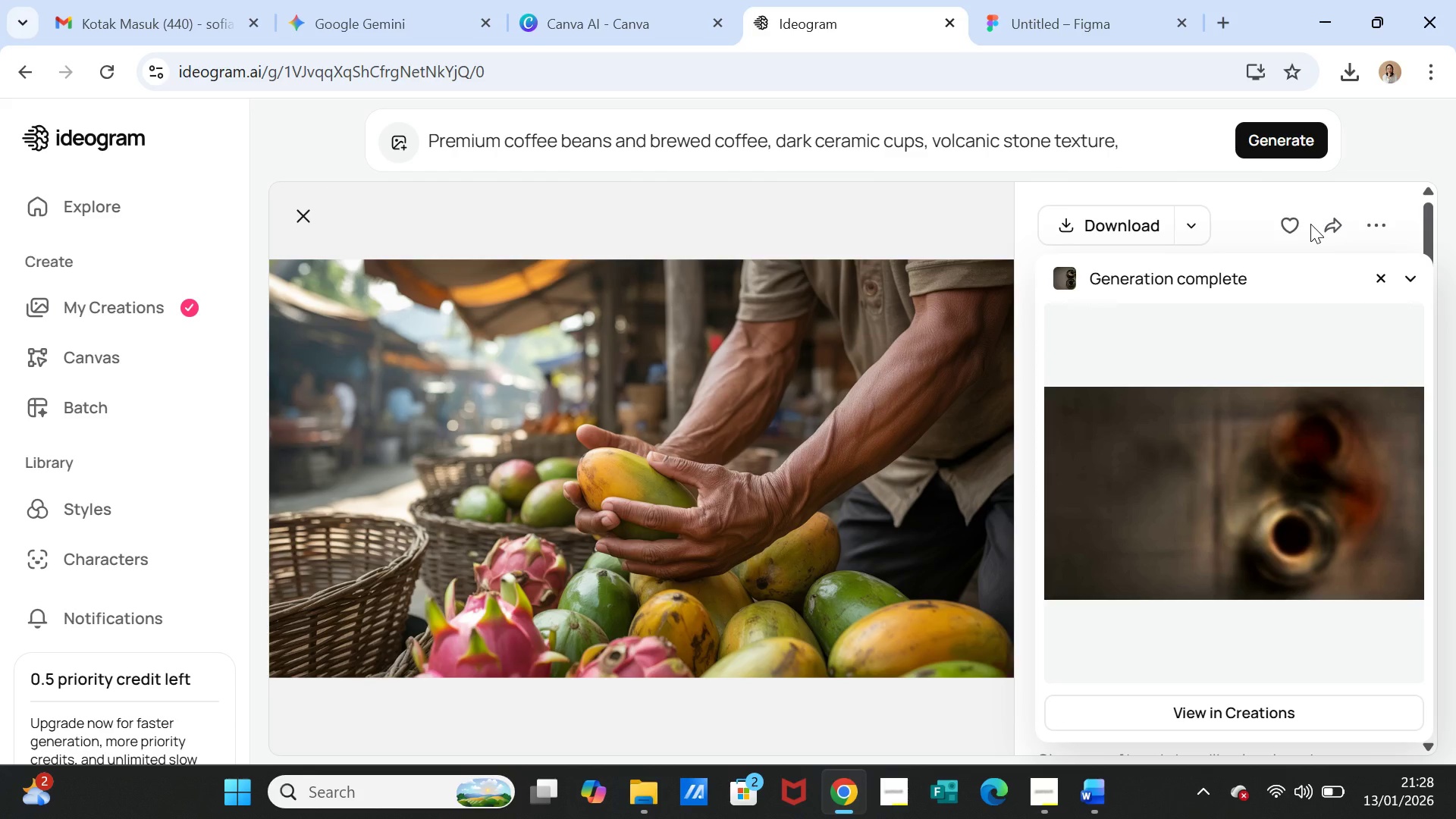 
left_click([1179, 469])
 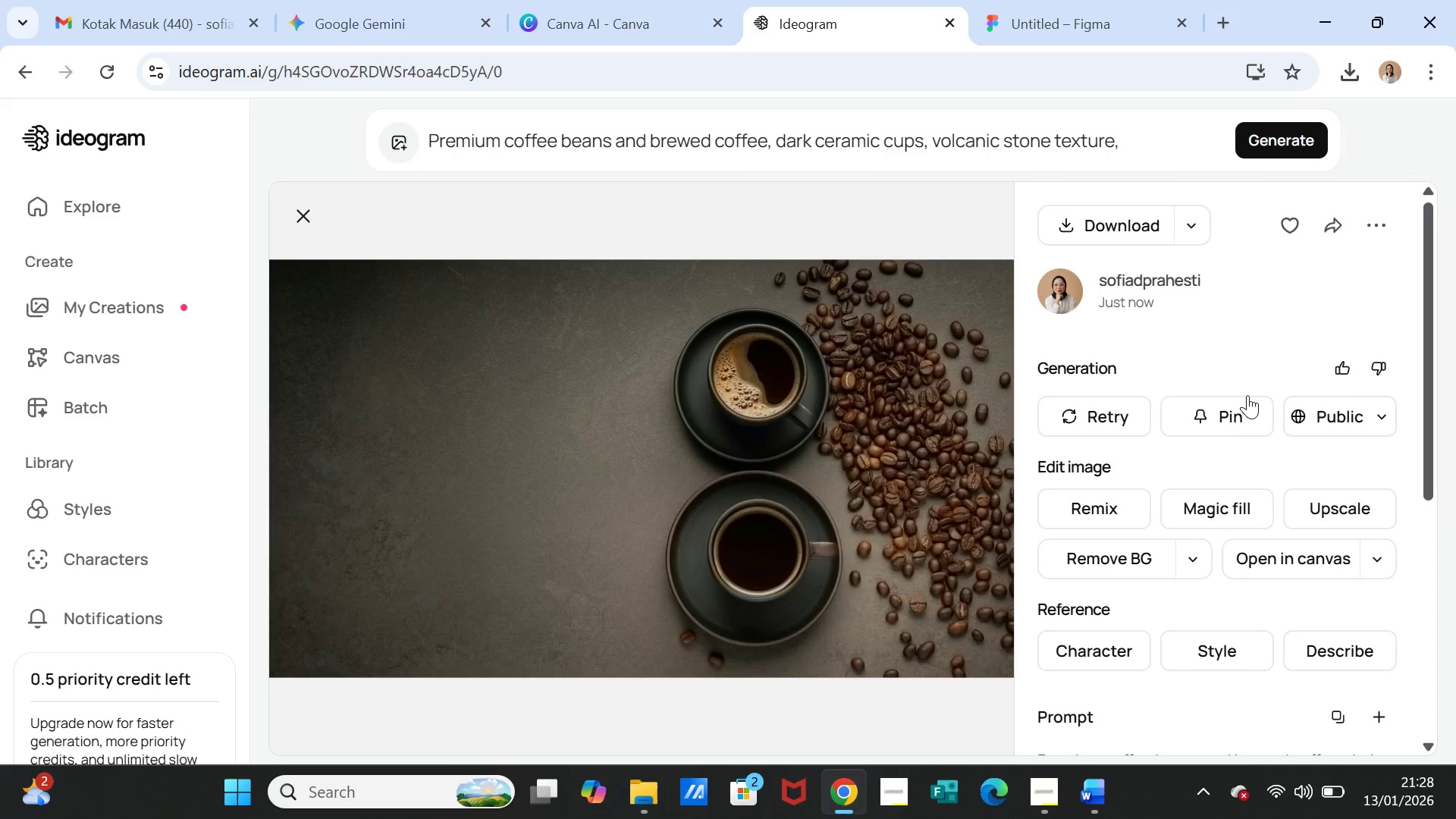 
wait(6.61)
 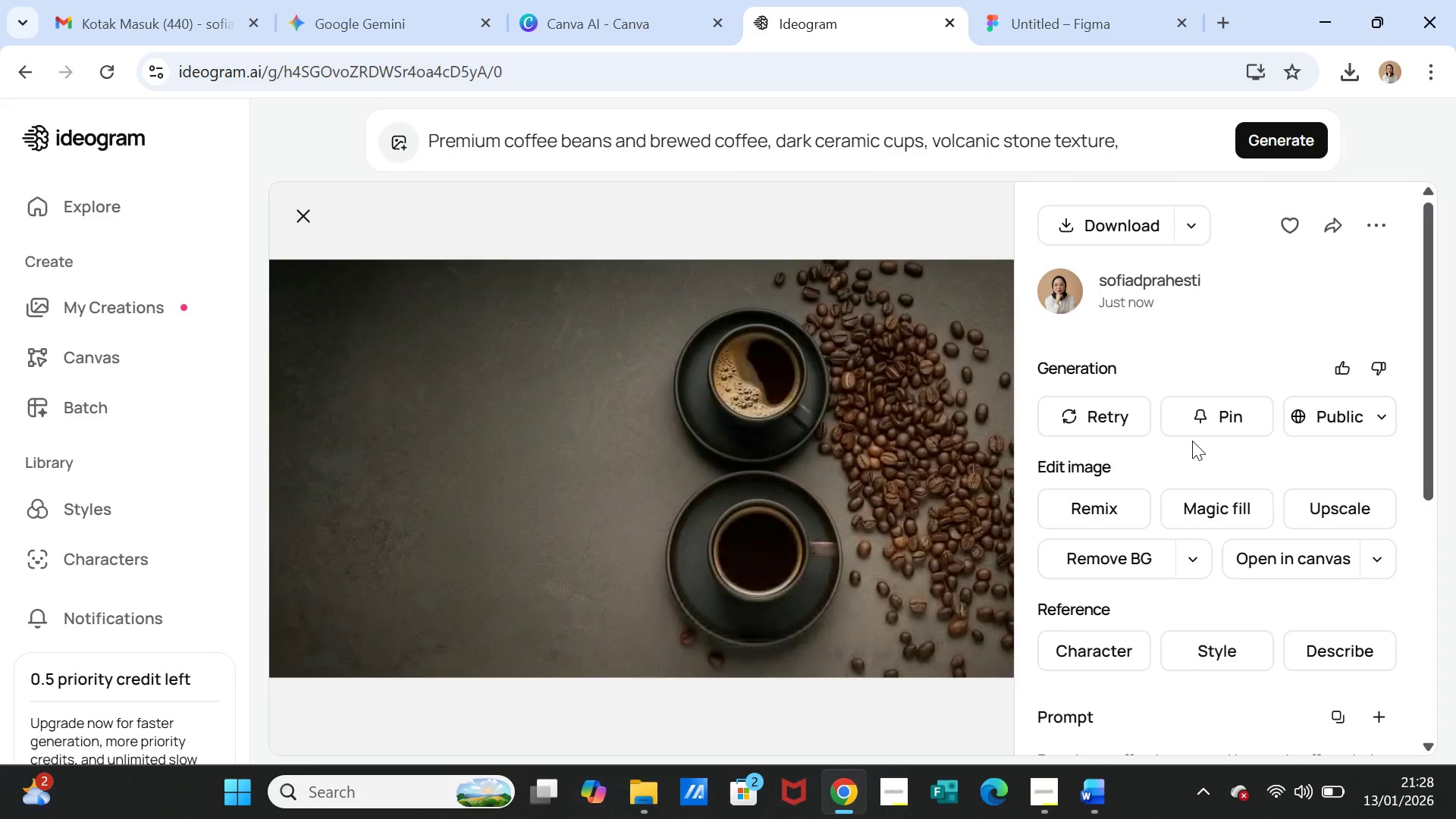 
left_click([1299, 154])
 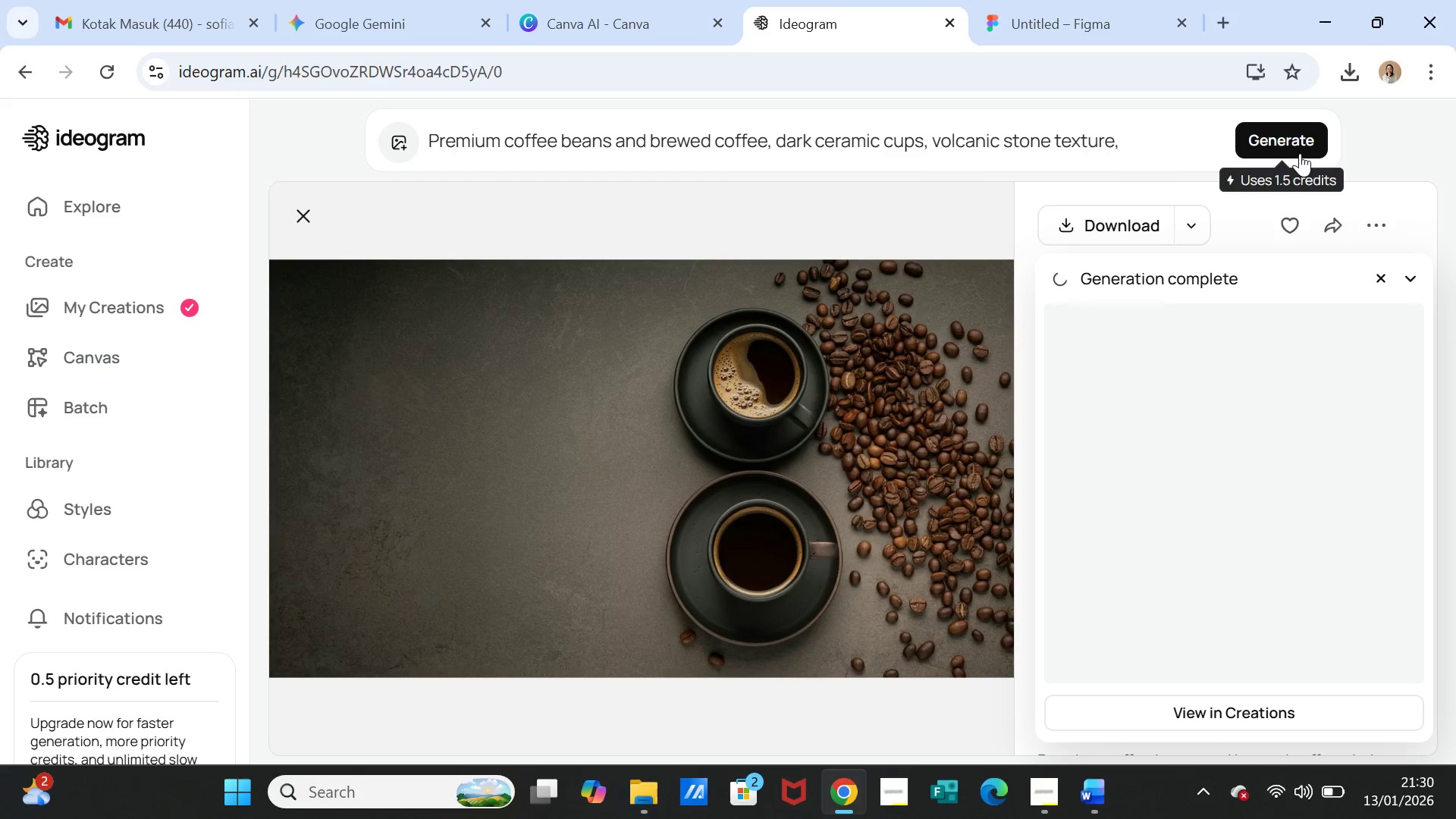 
wait(115.34)
 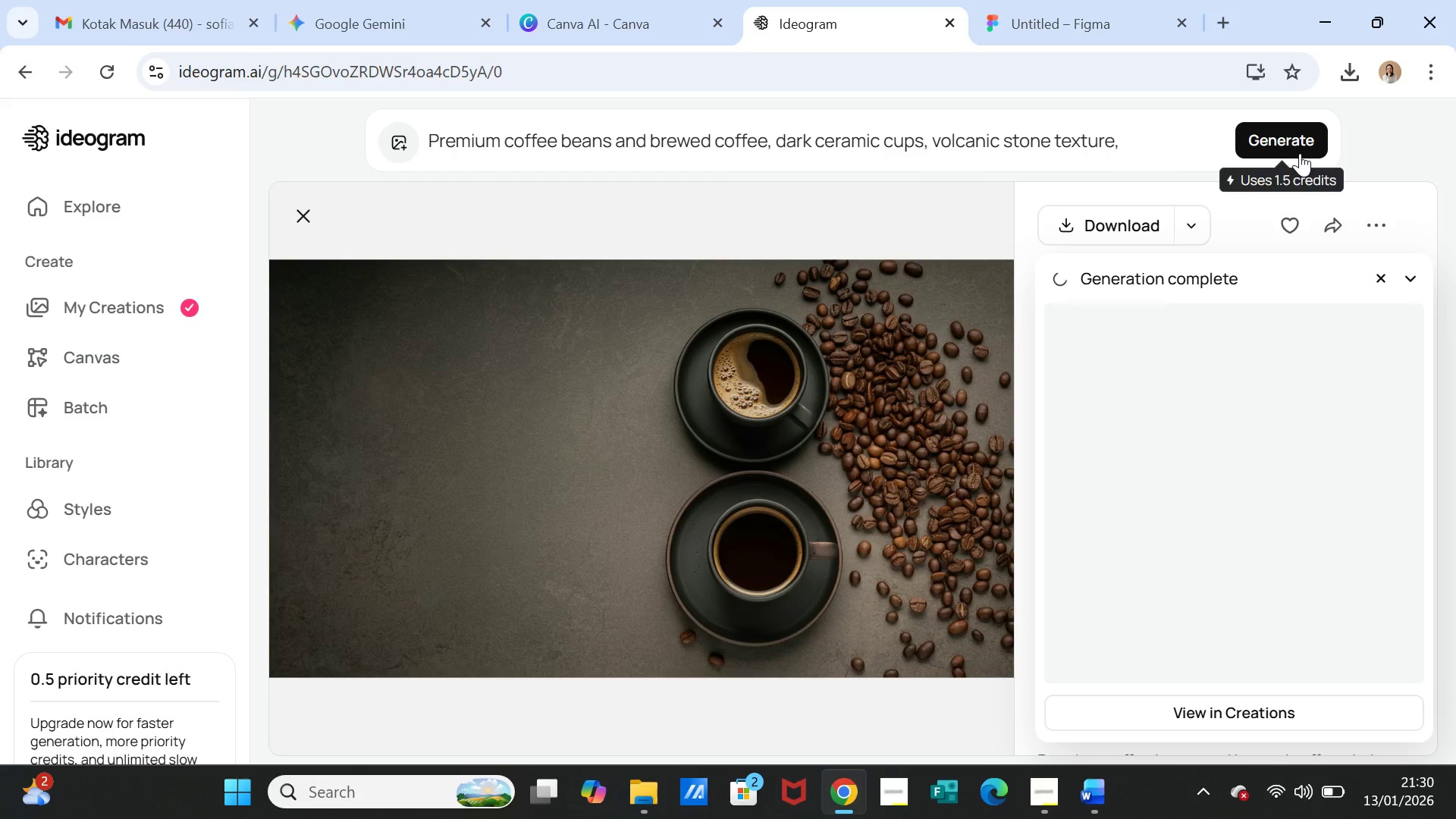 
left_click([1250, 535])
 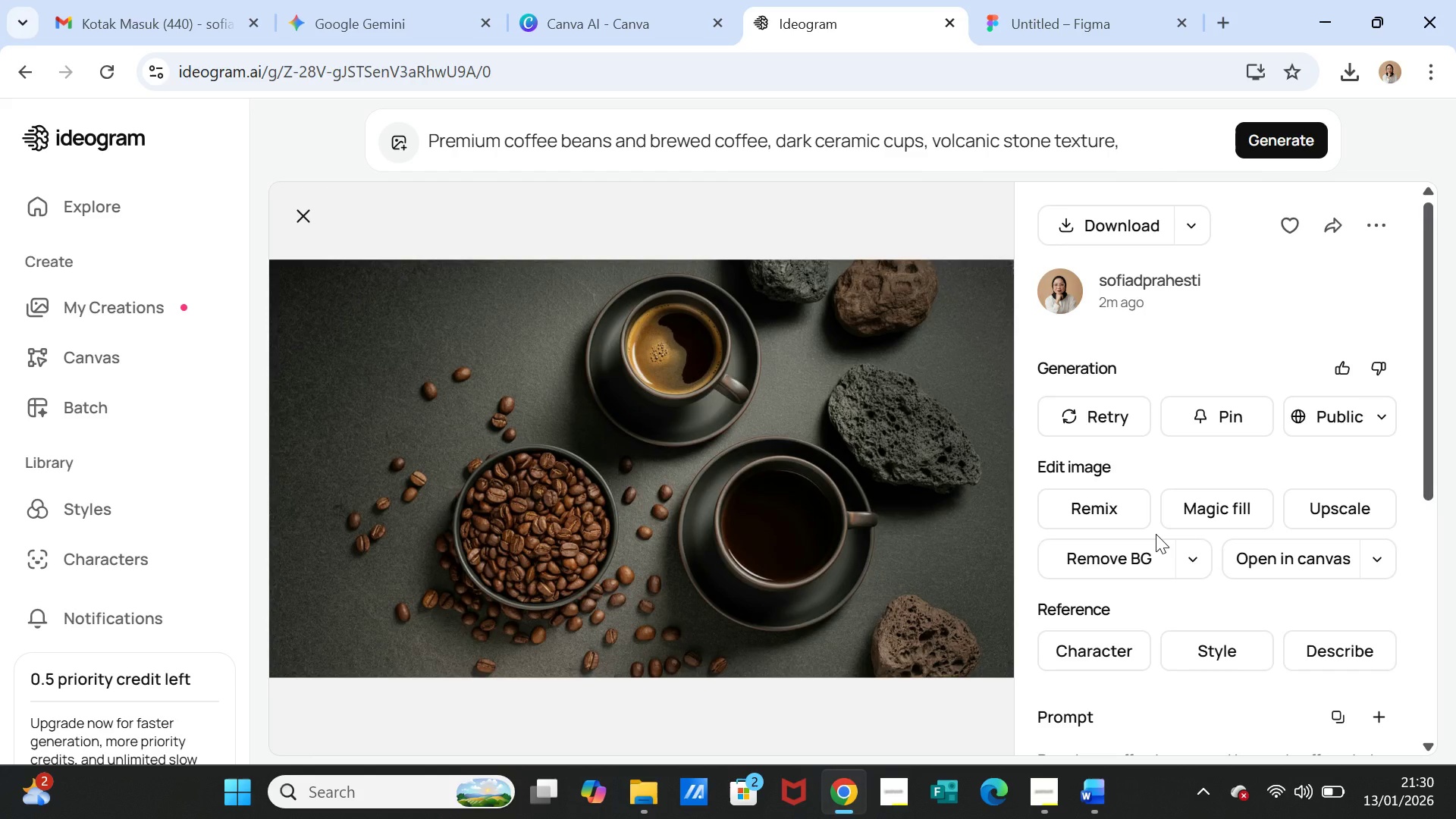 
wait(8.55)
 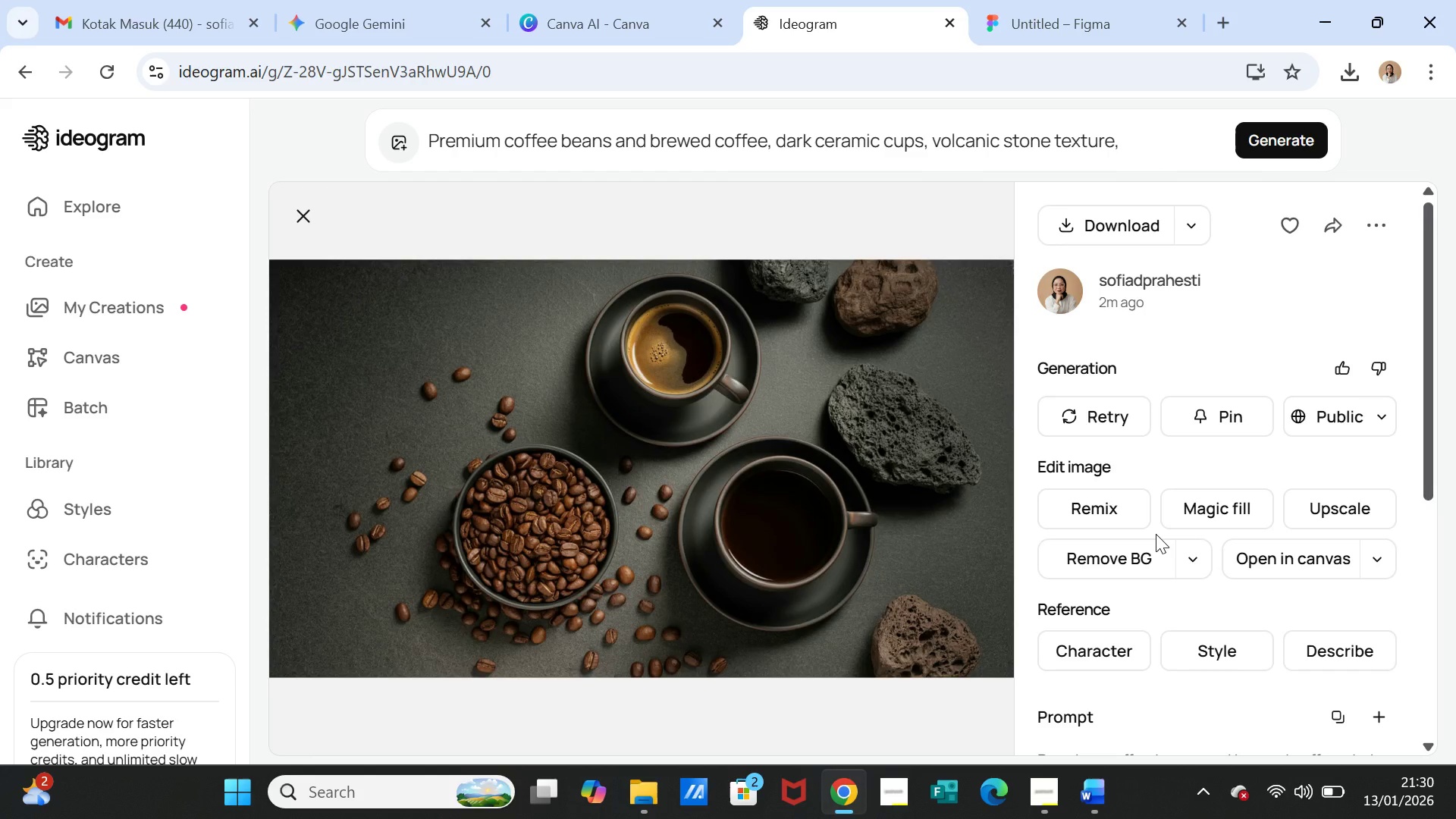 
left_click([986, 152])
 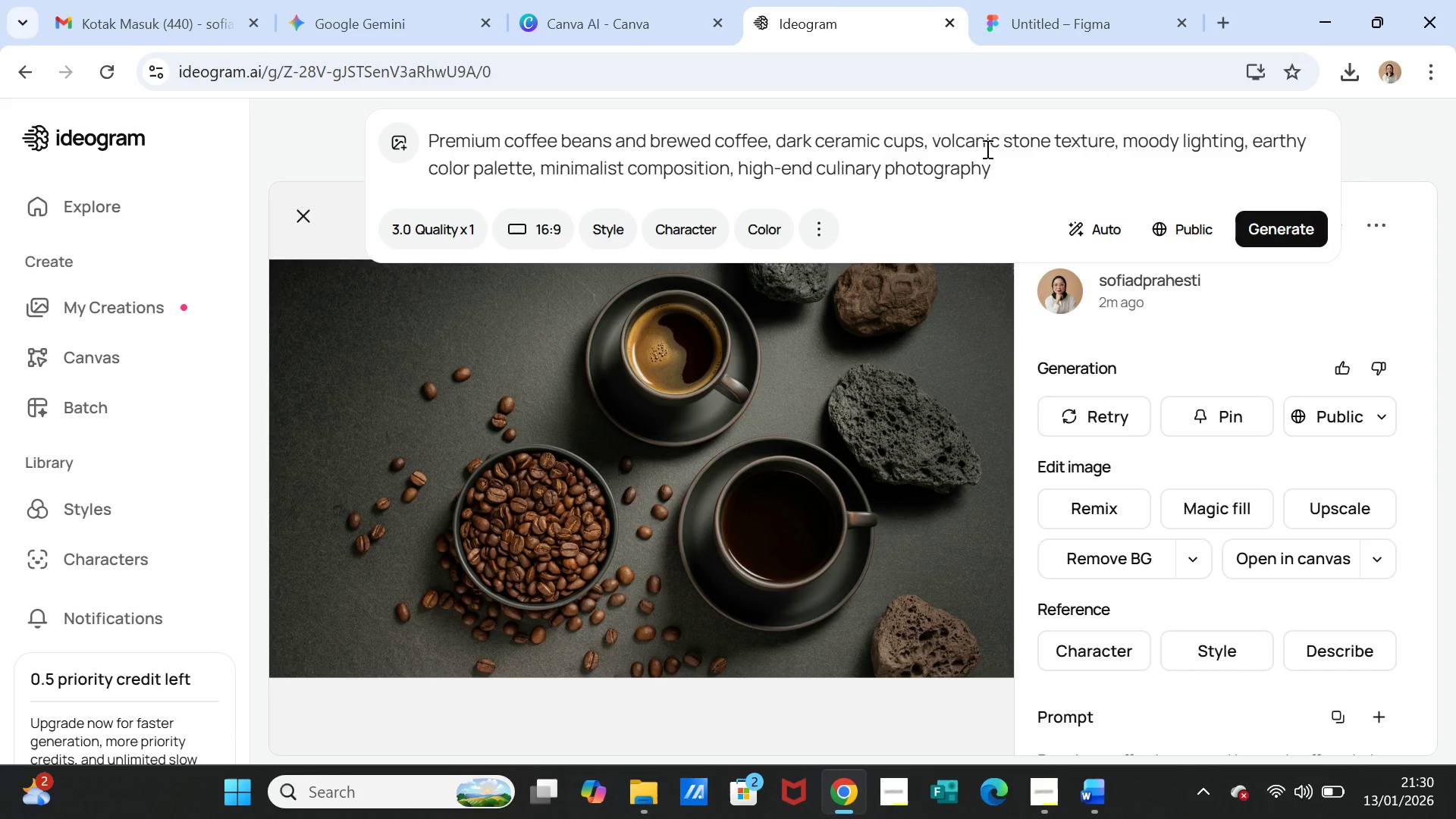 
double_click([986, 149])
 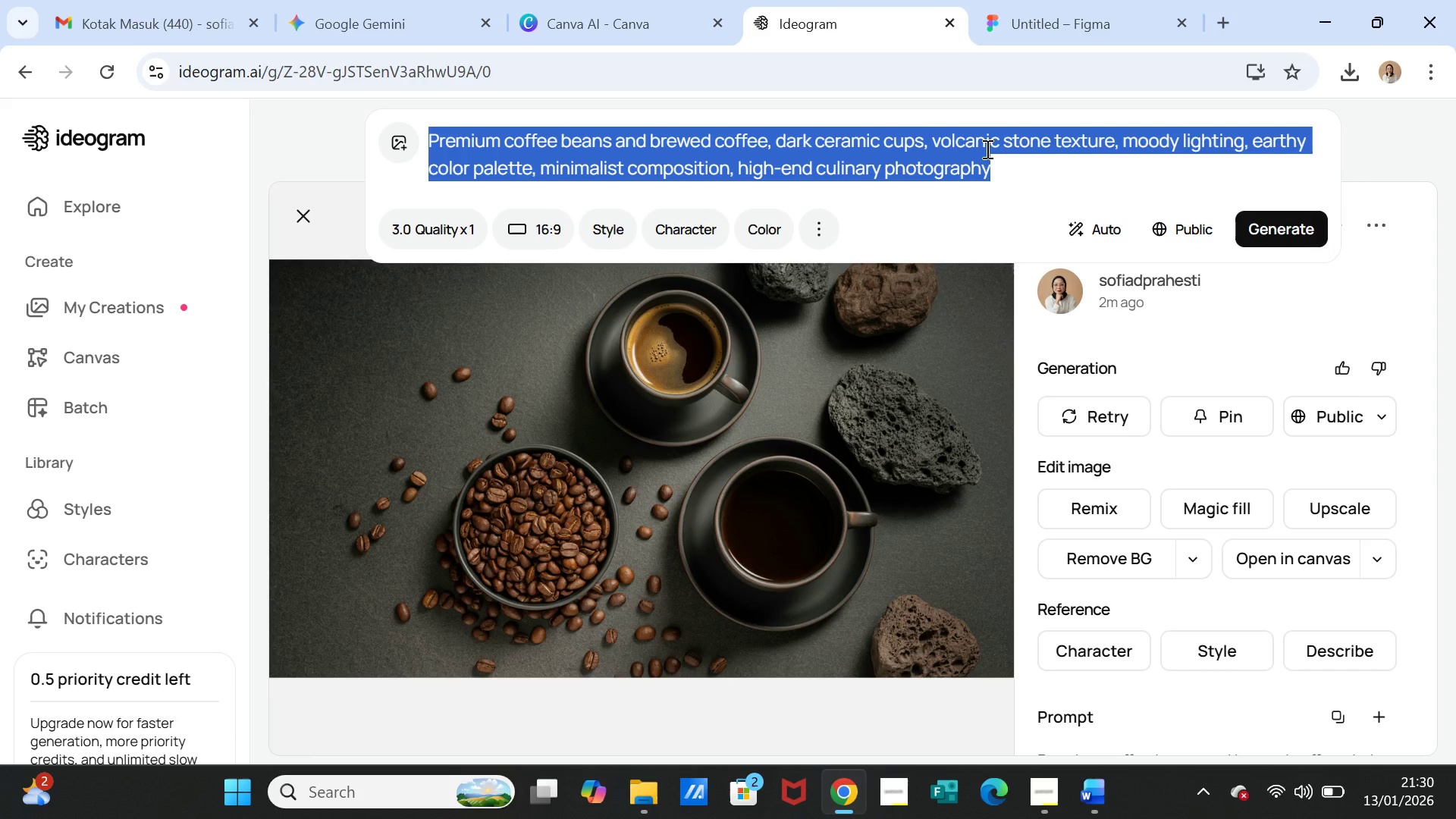 
triple_click([986, 149])
 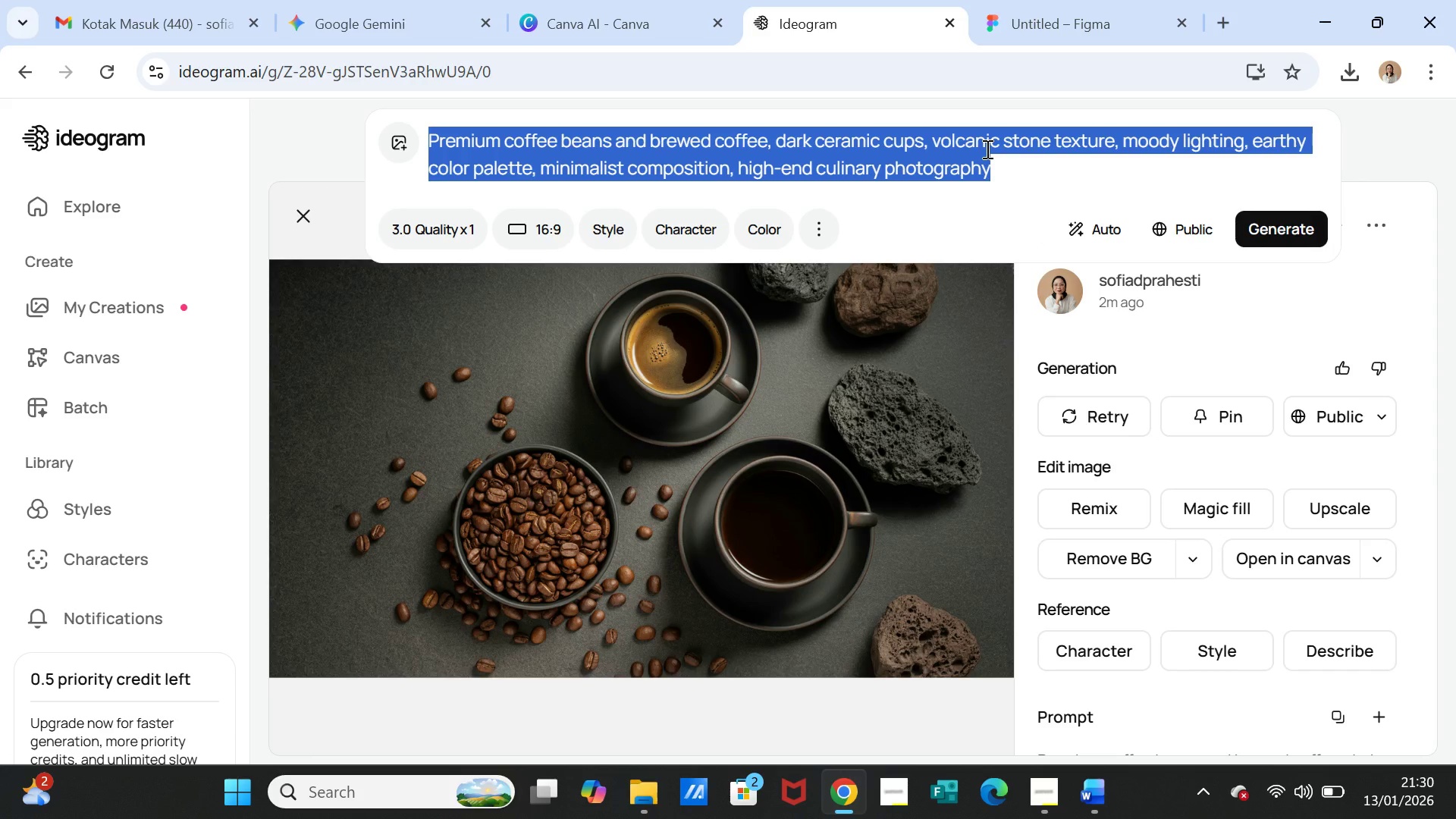 
key(Control+C)
 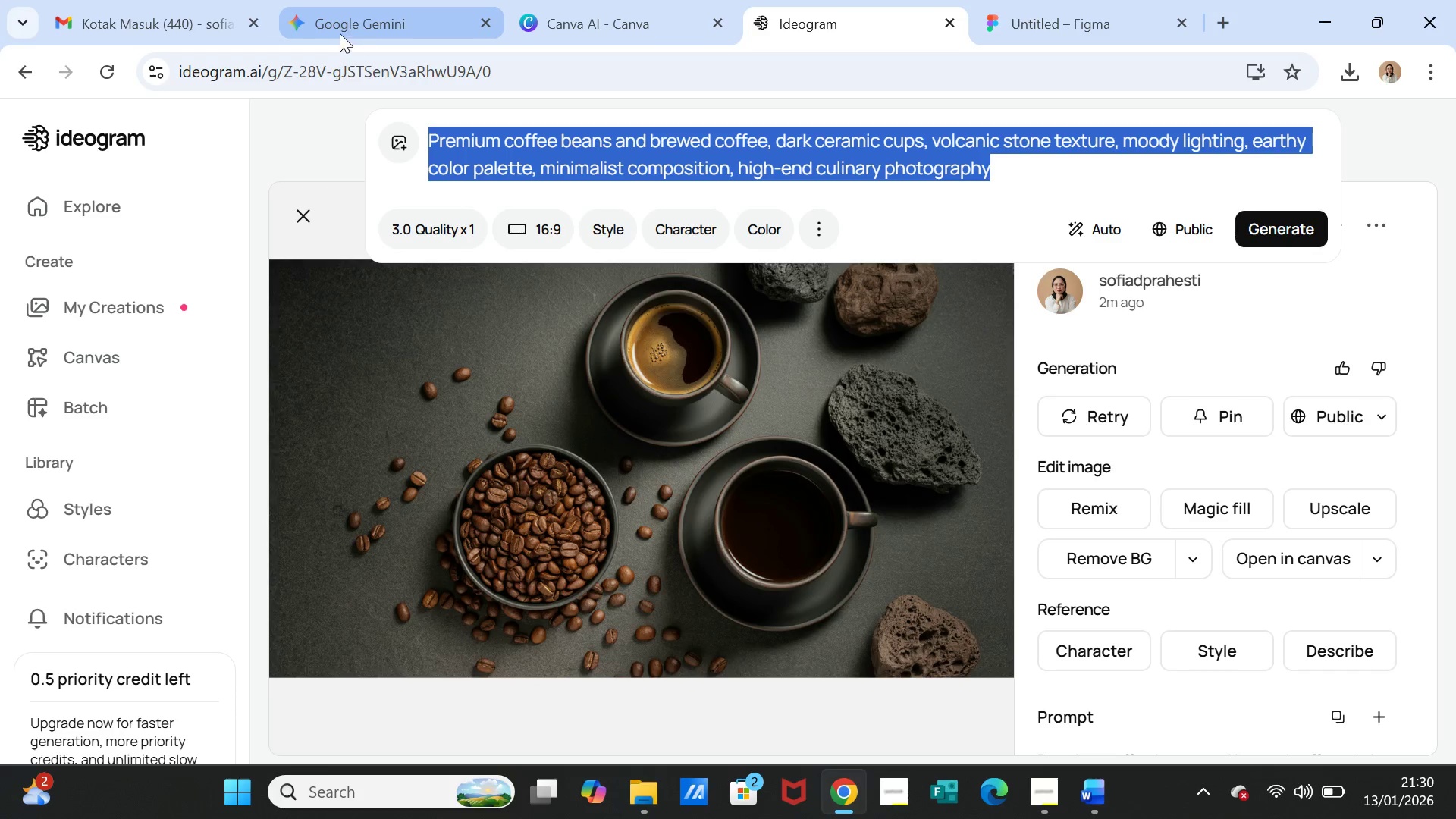 
left_click([340, 27])
 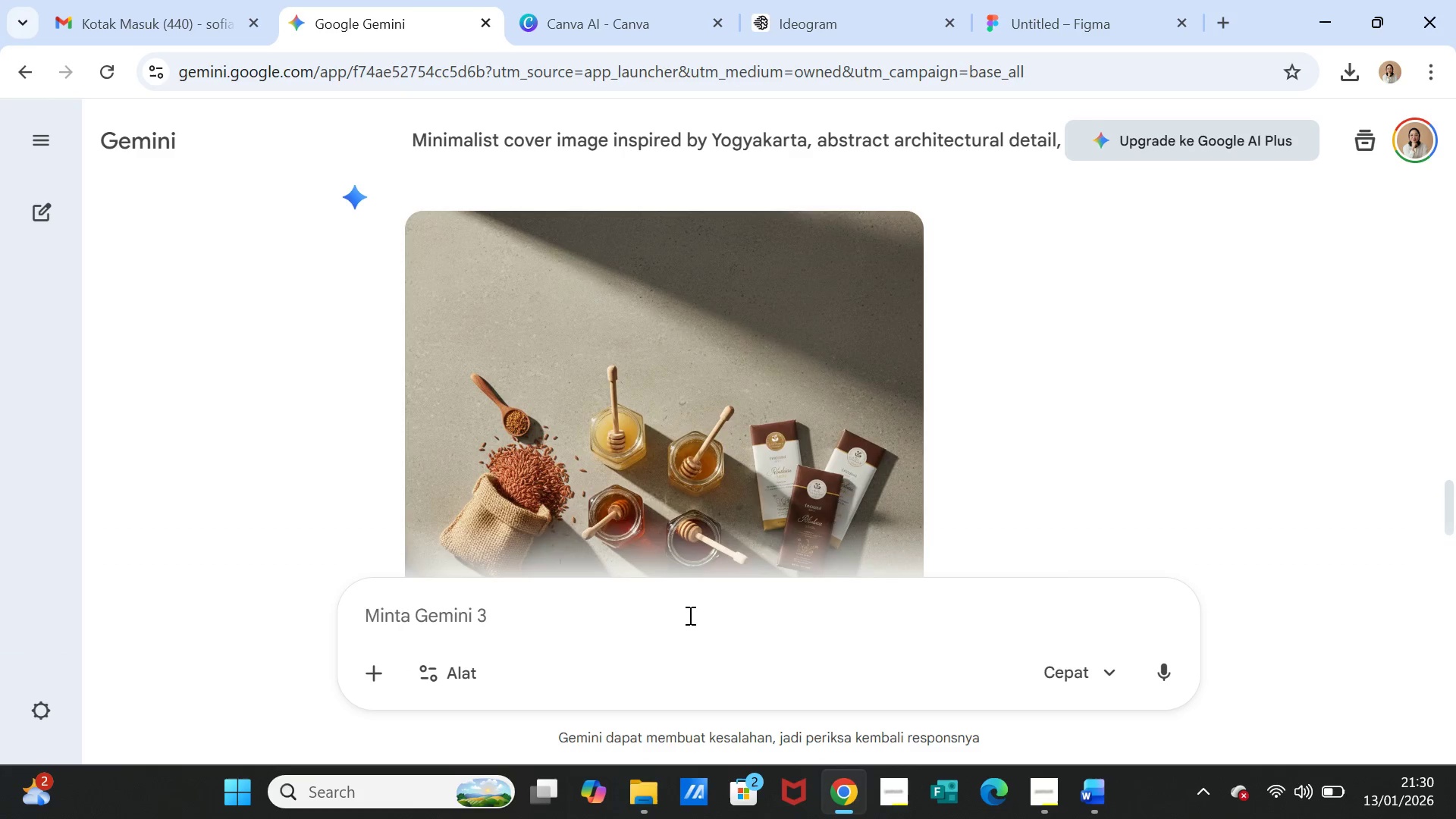 
left_click([689, 615])
 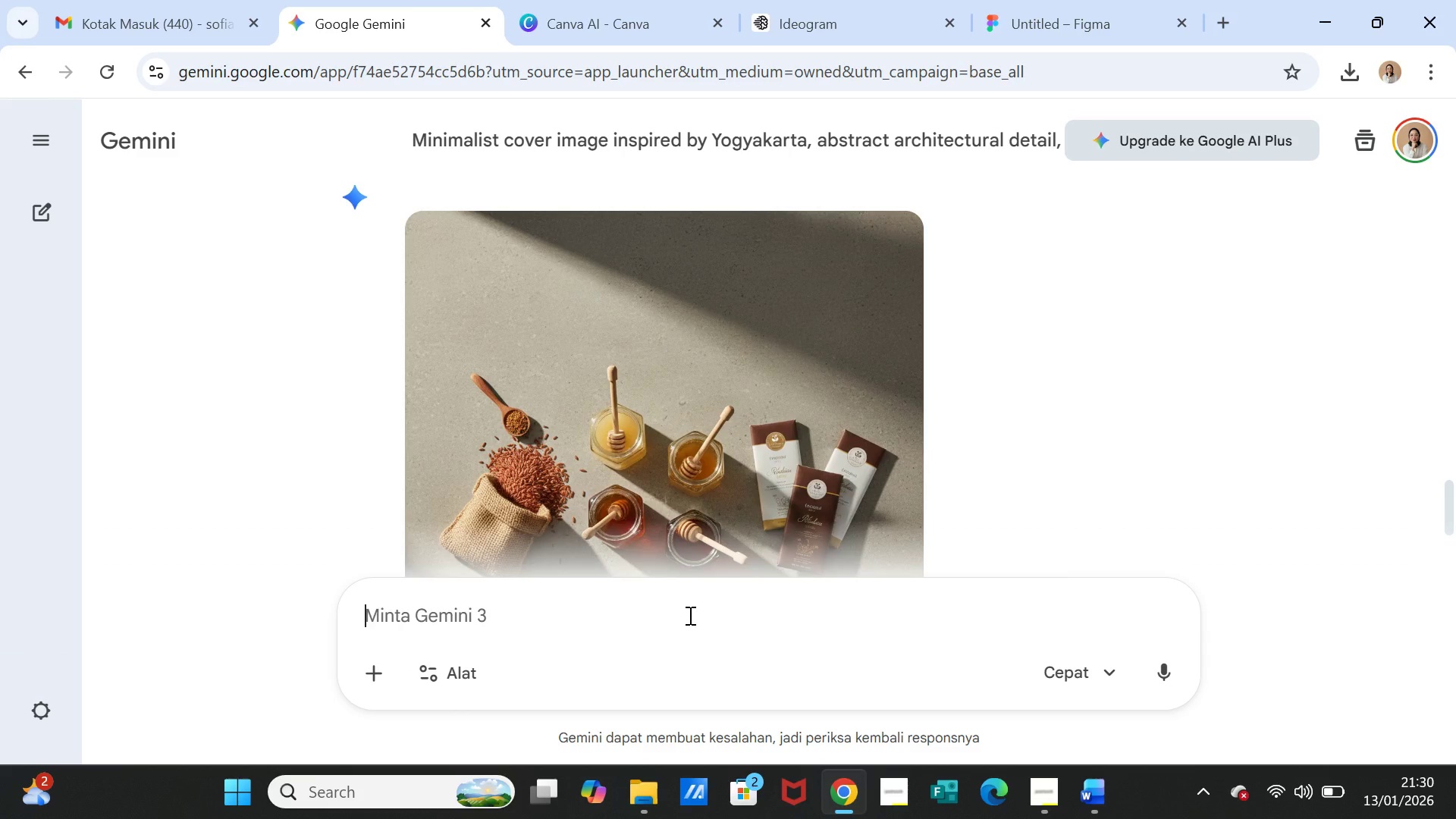 
key(Control+V)
 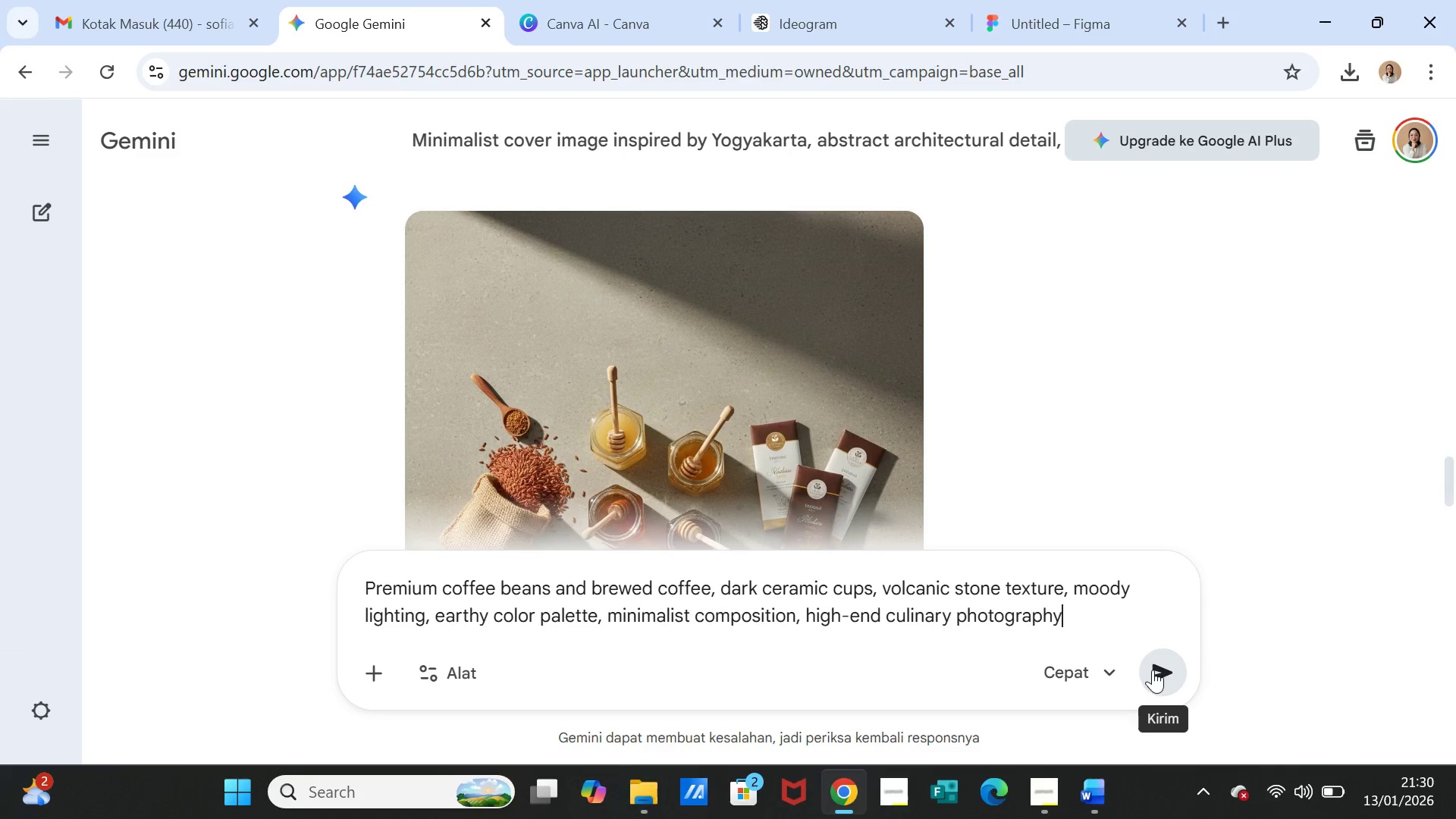 
left_click([1154, 670])
 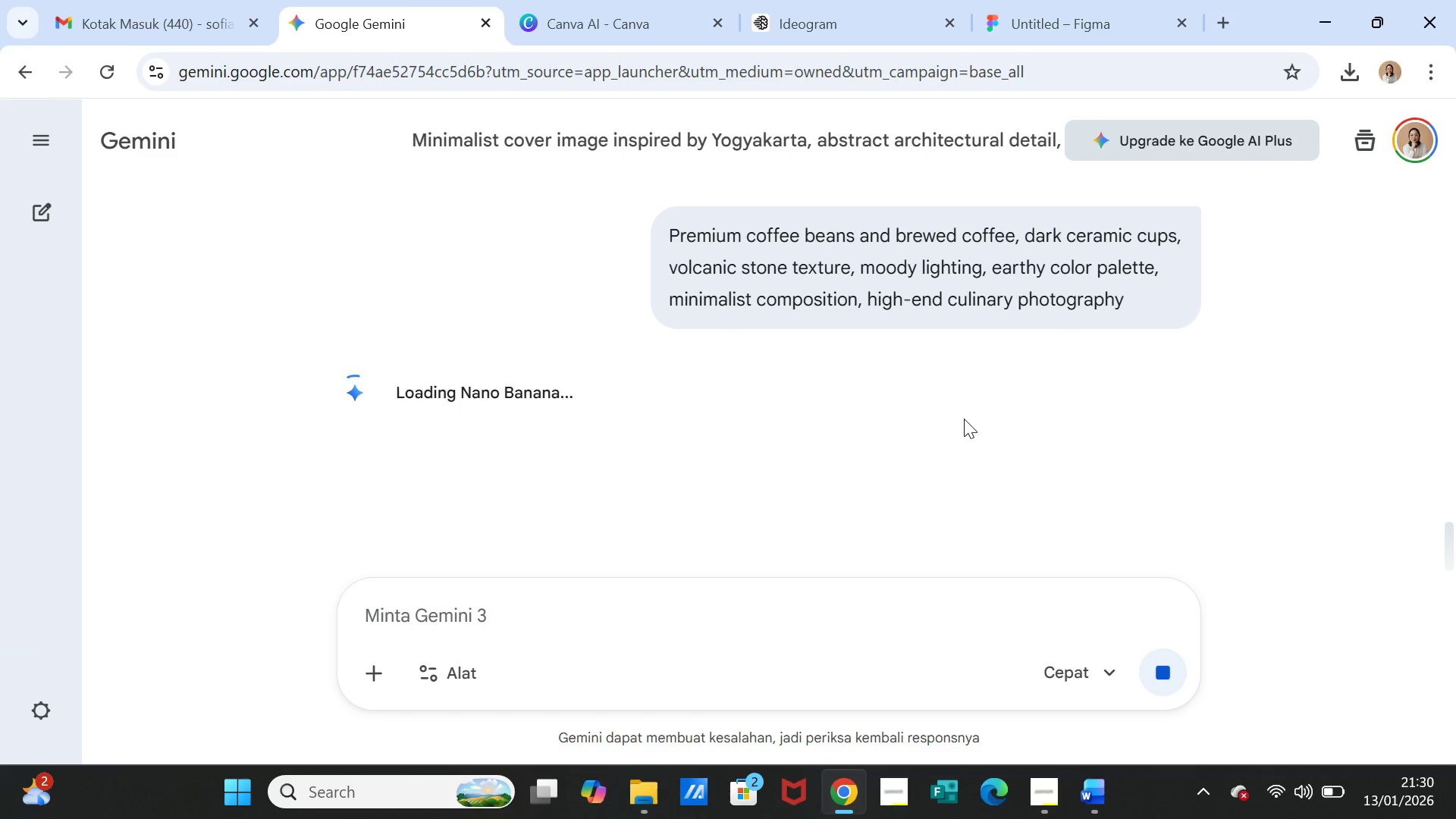 
wait(26.0)
 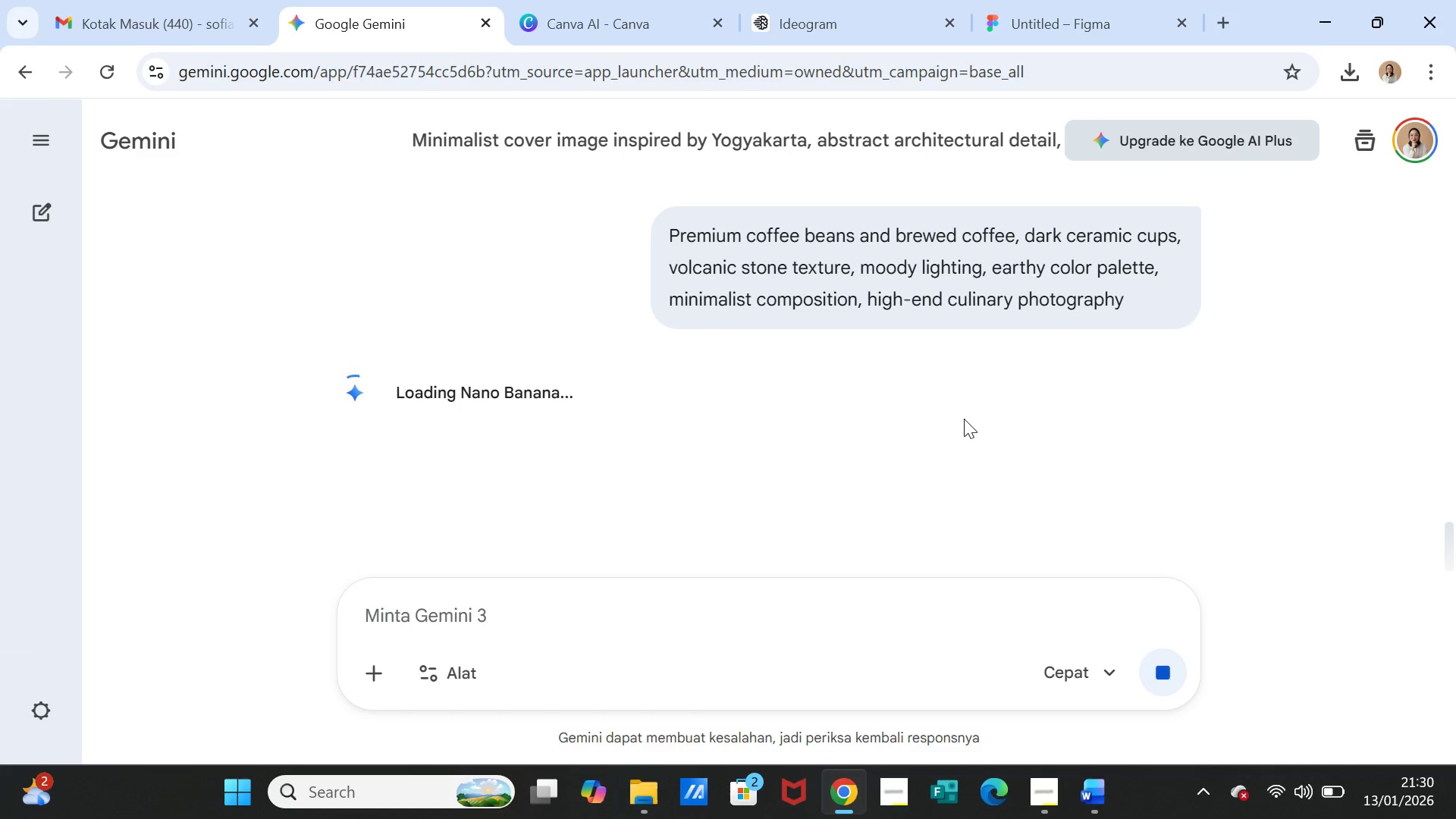 
scroll: coordinate [901, 522], scroll_direction: down, amount: 3.0
 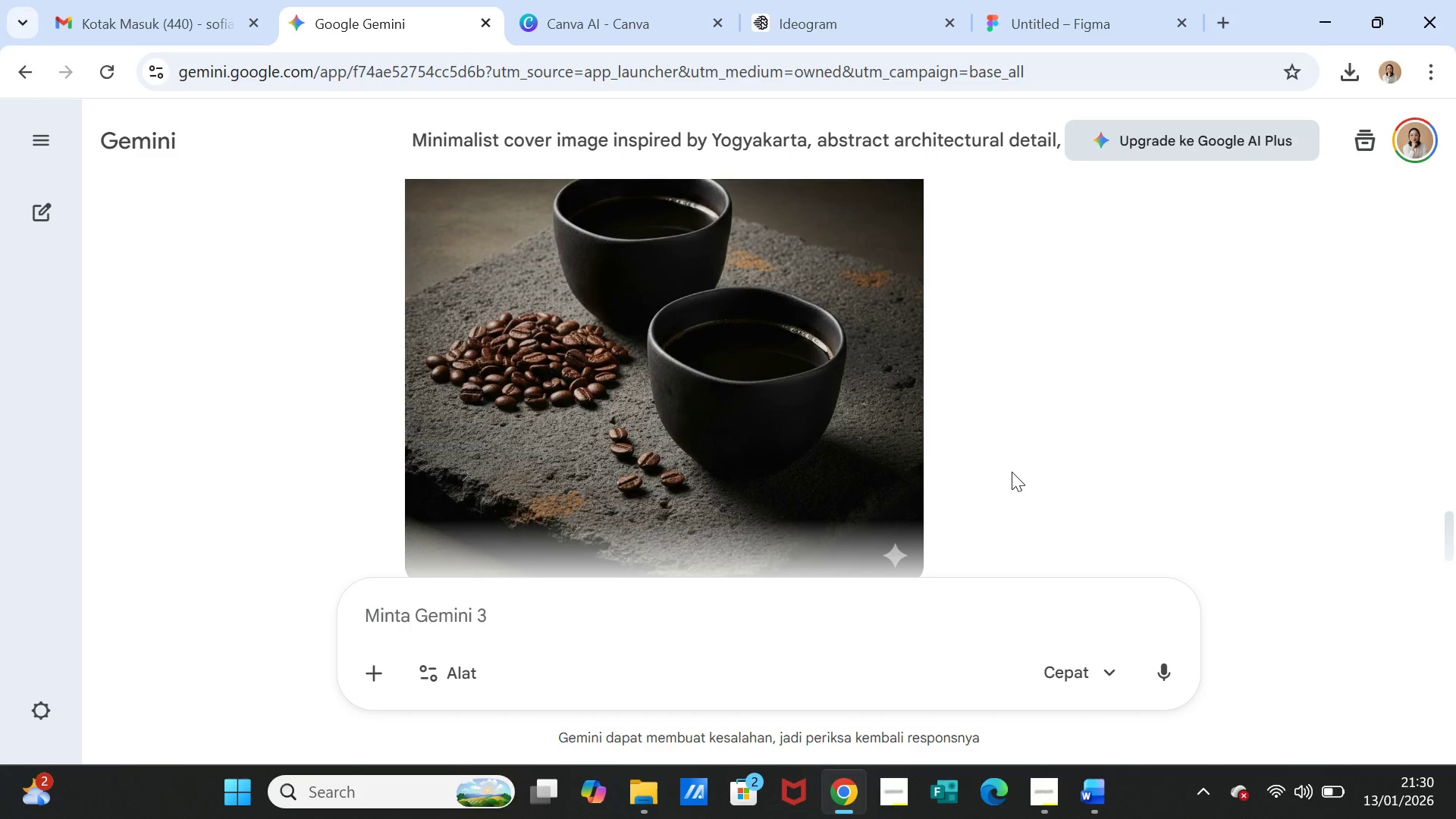 
scroll: coordinate [1012, 472], scroll_direction: up, amount: 1.0
 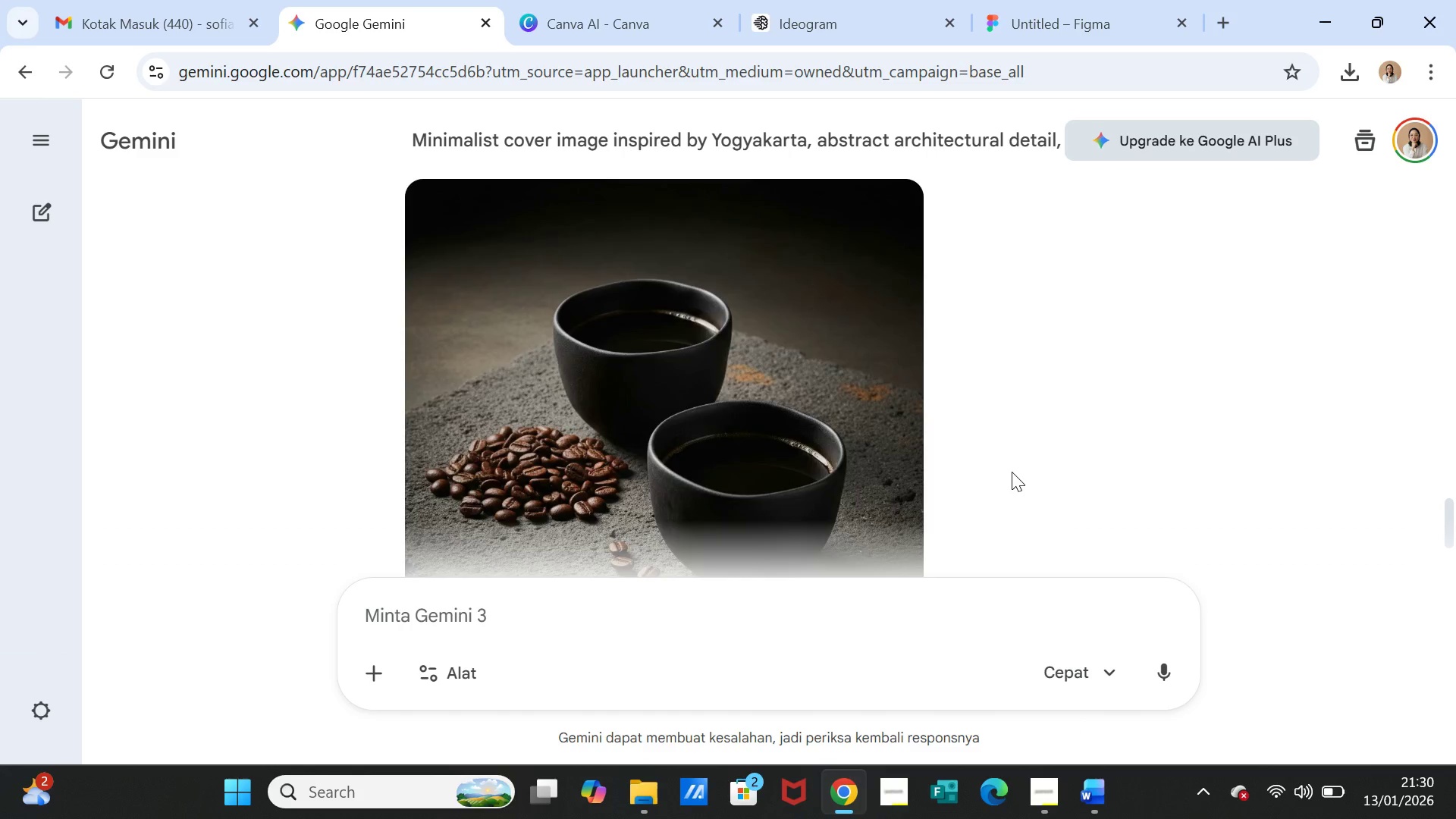 
scroll: coordinate [1012, 472], scroll_direction: down, amount: 1.0
 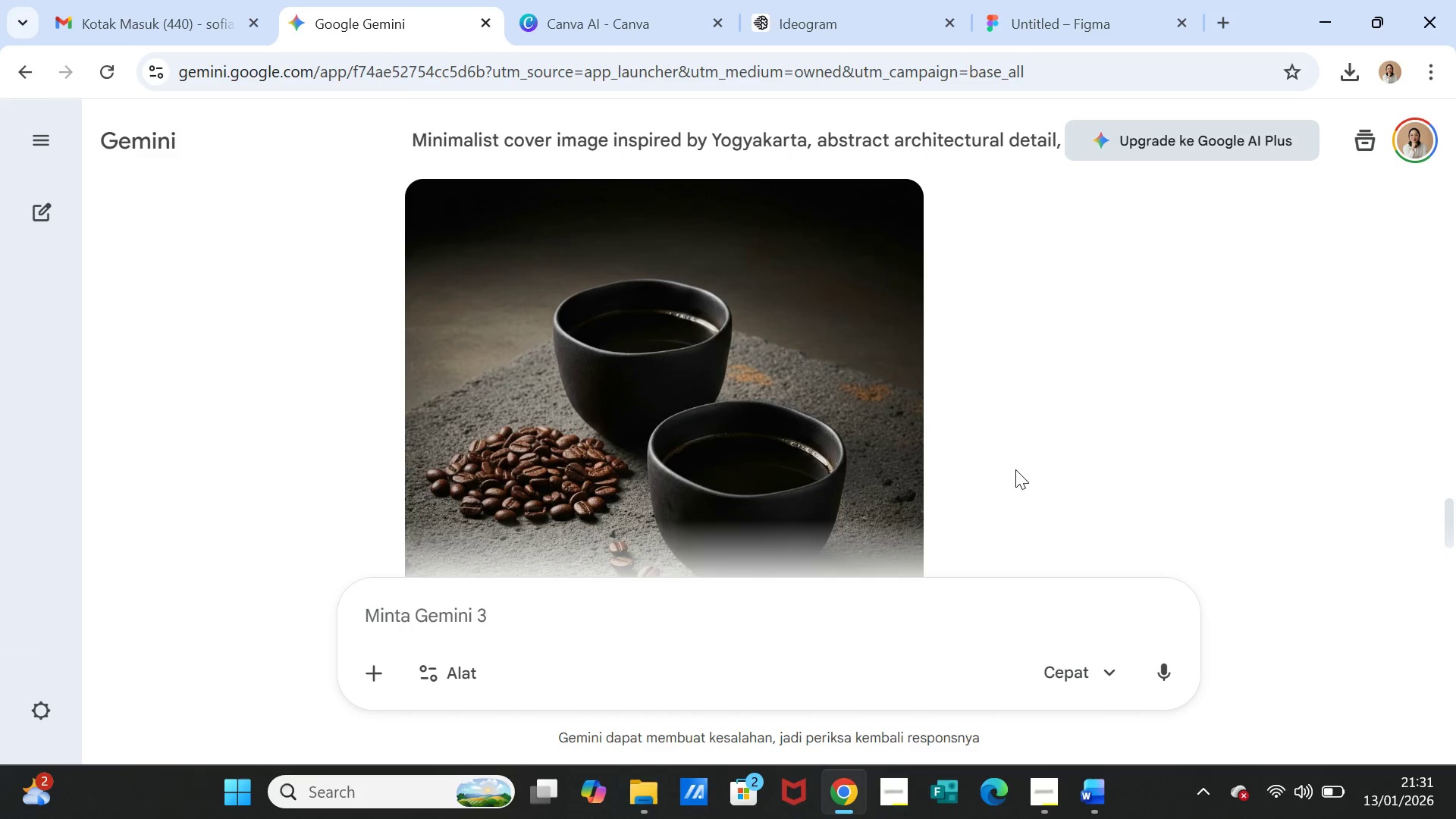 
scroll: coordinate [1053, 441], scroll_direction: up, amount: 2.0
 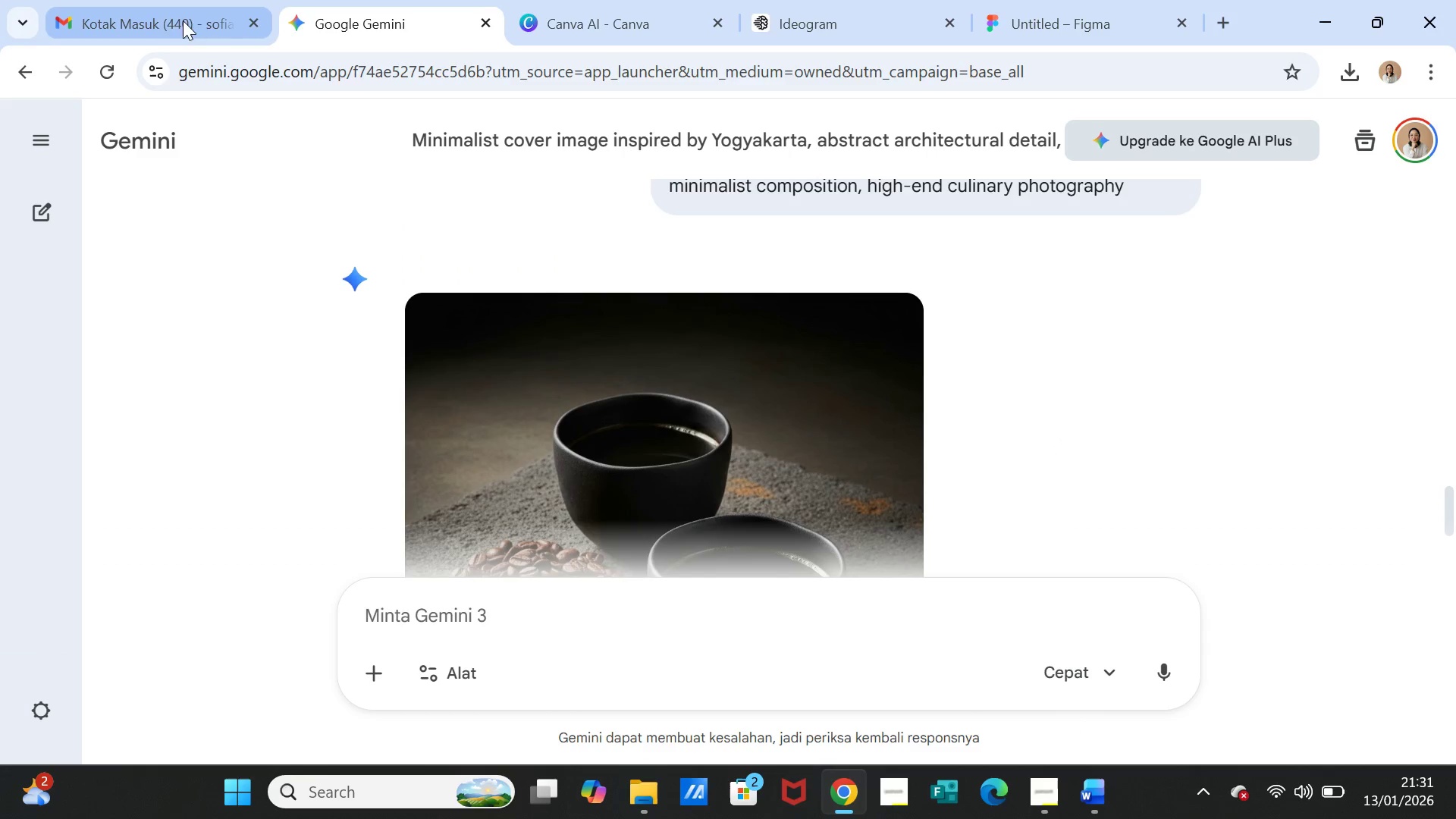 
left_click([574, 13])
 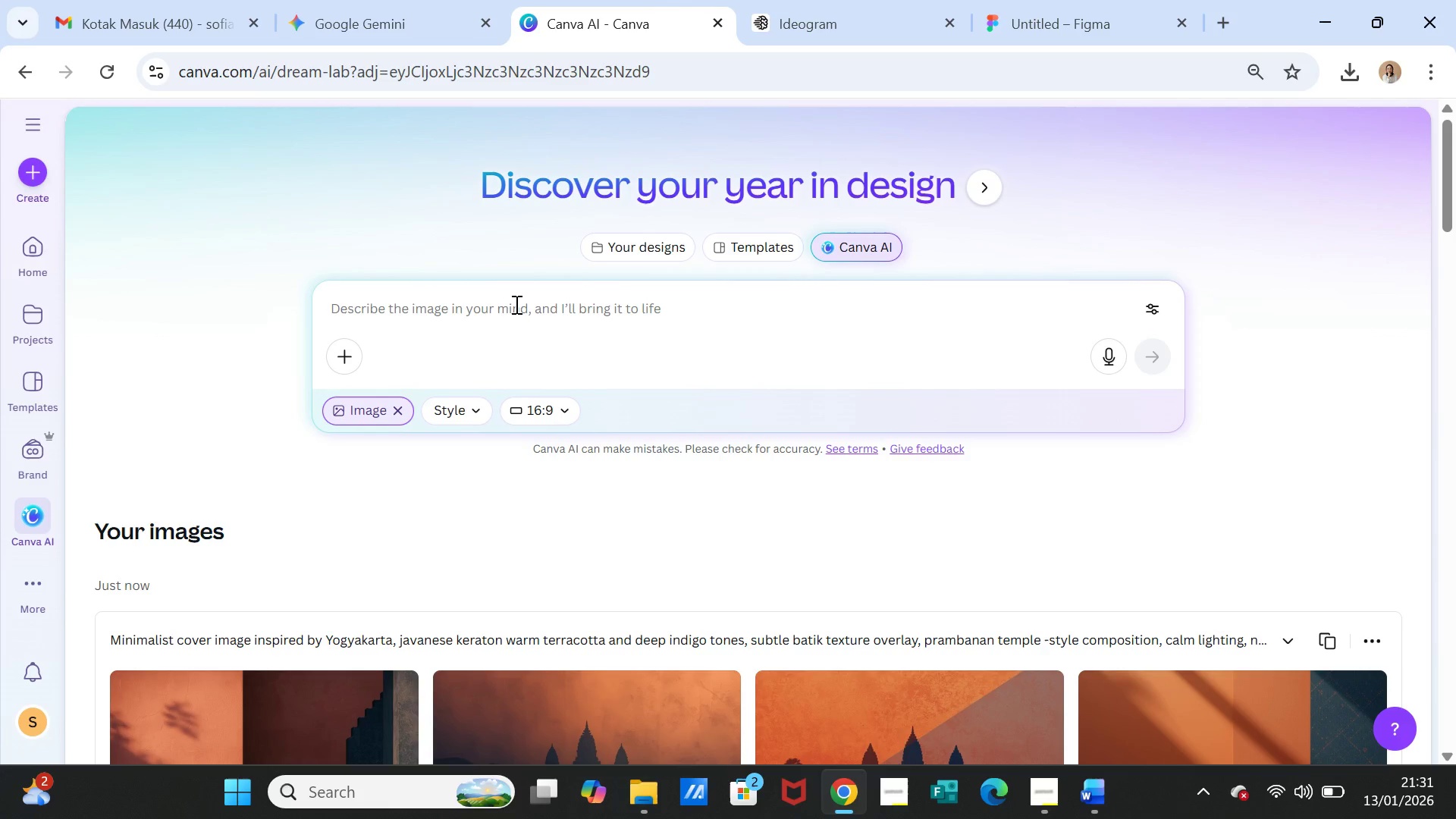 
left_click([515, 304])
 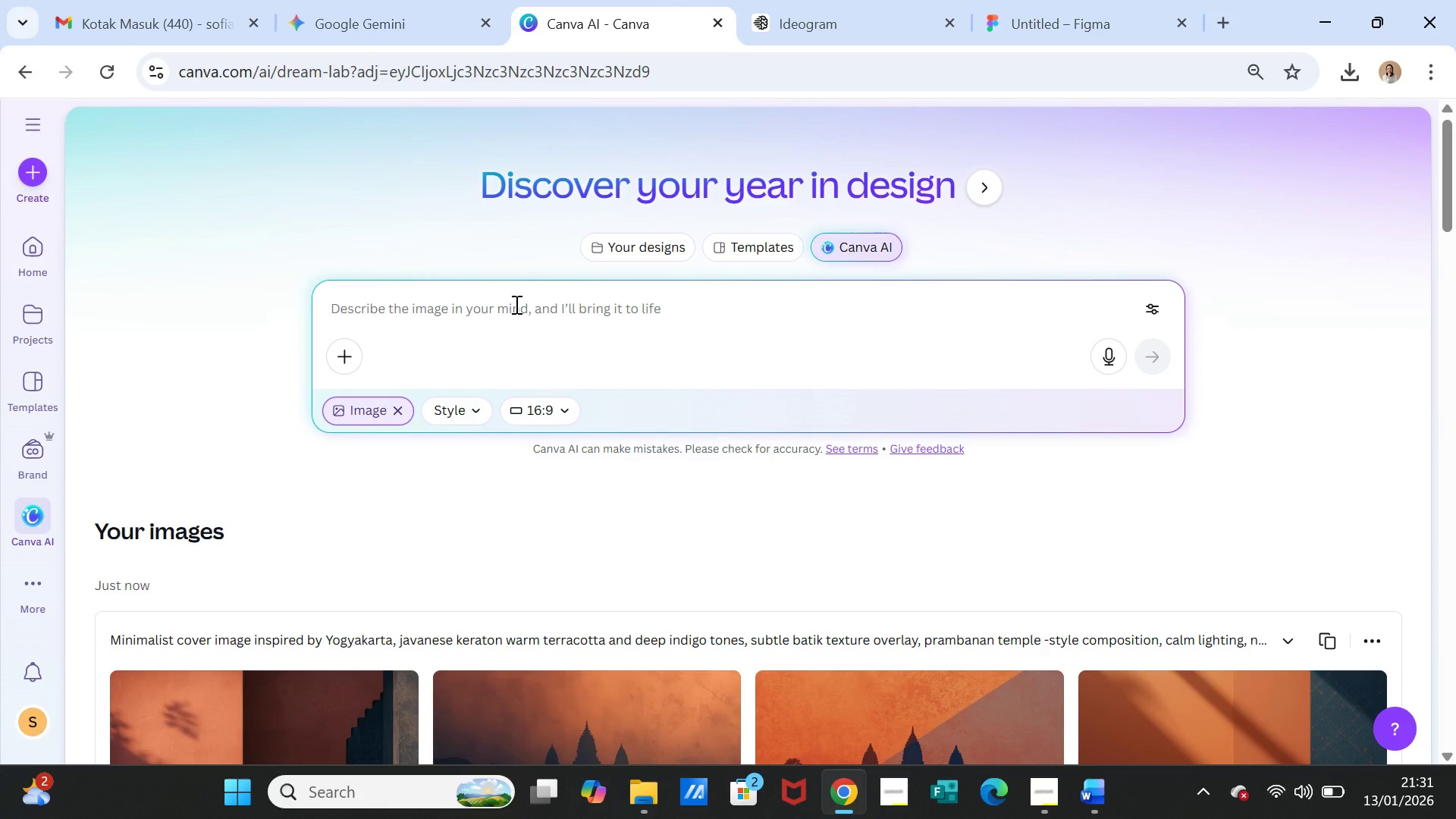 
key(Control+V)
 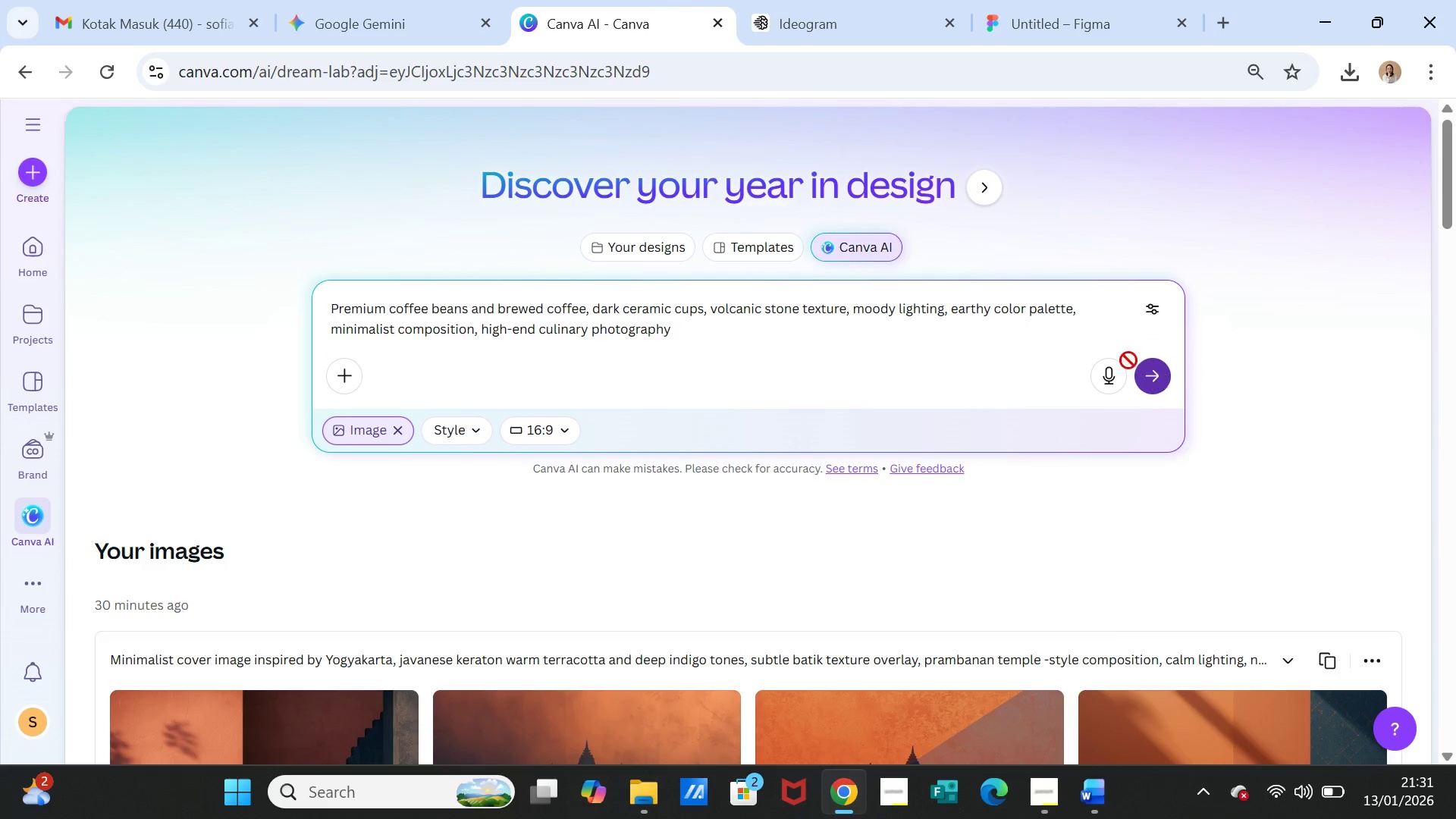 
scroll: coordinate [755, 461], scroll_direction: down, amount: 2.0
 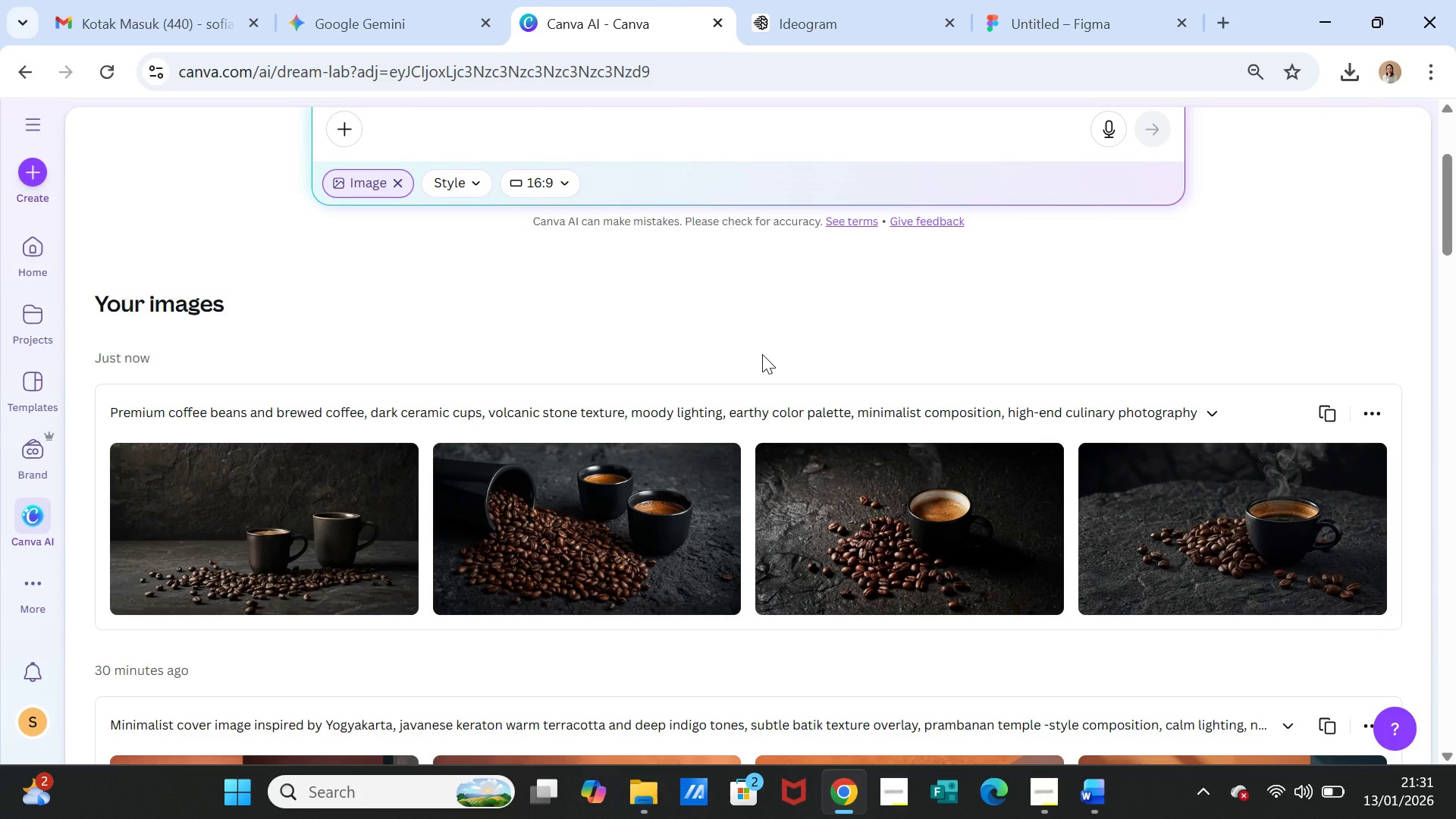 
wait(22.54)
 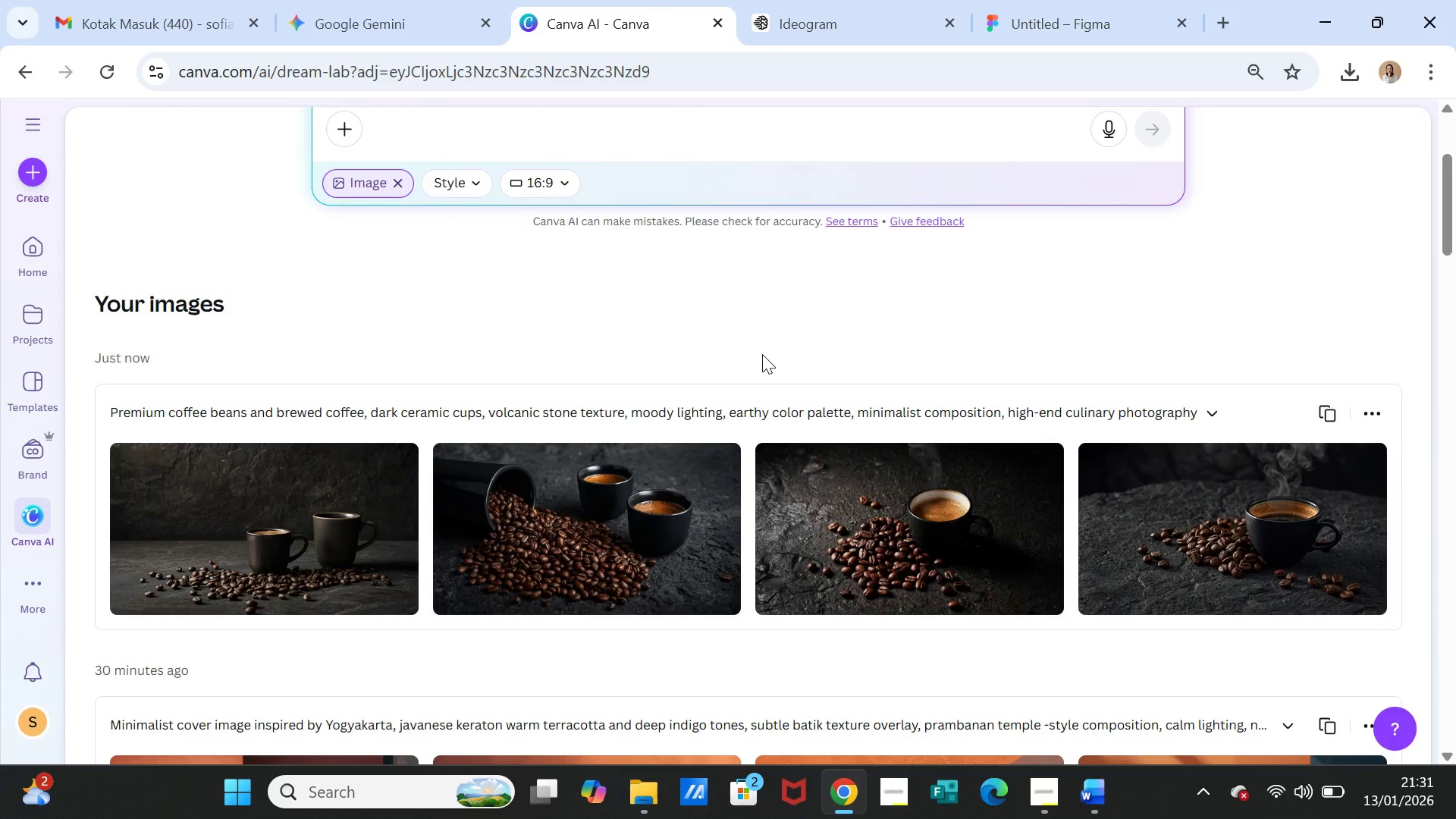 
left_click([1362, 471])
 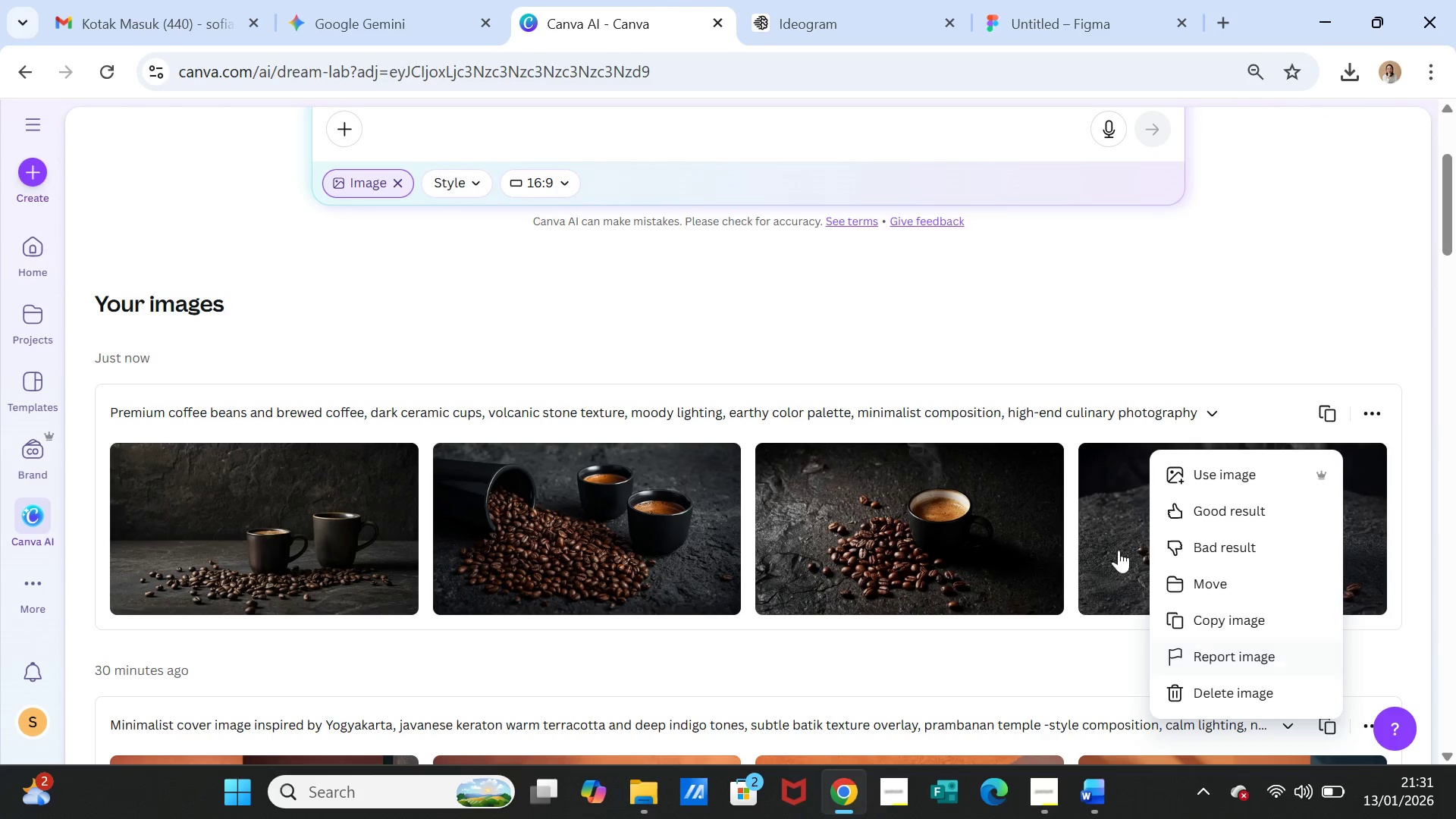 
left_click([1181, 311])
 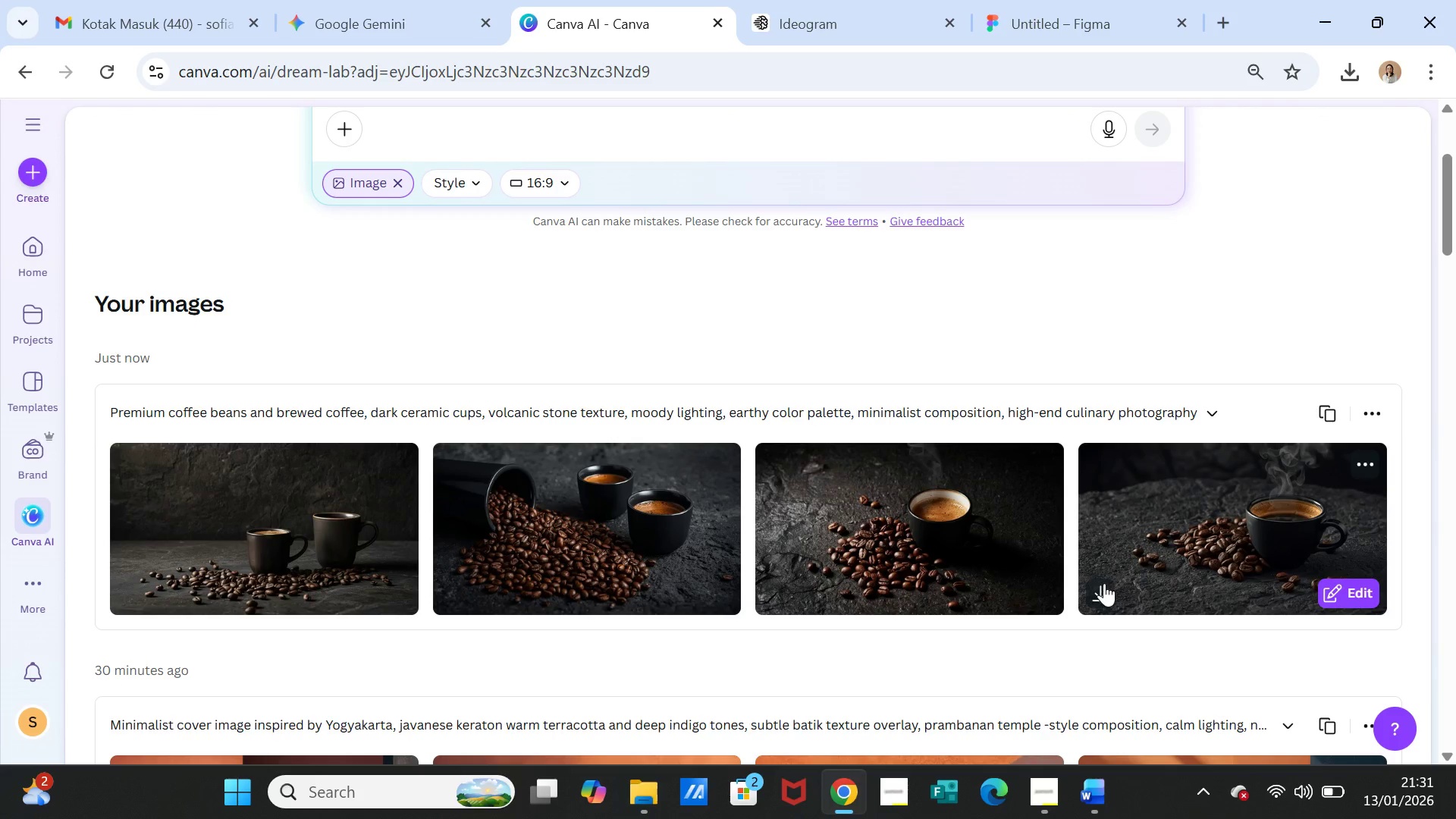 
left_click([1104, 583])
 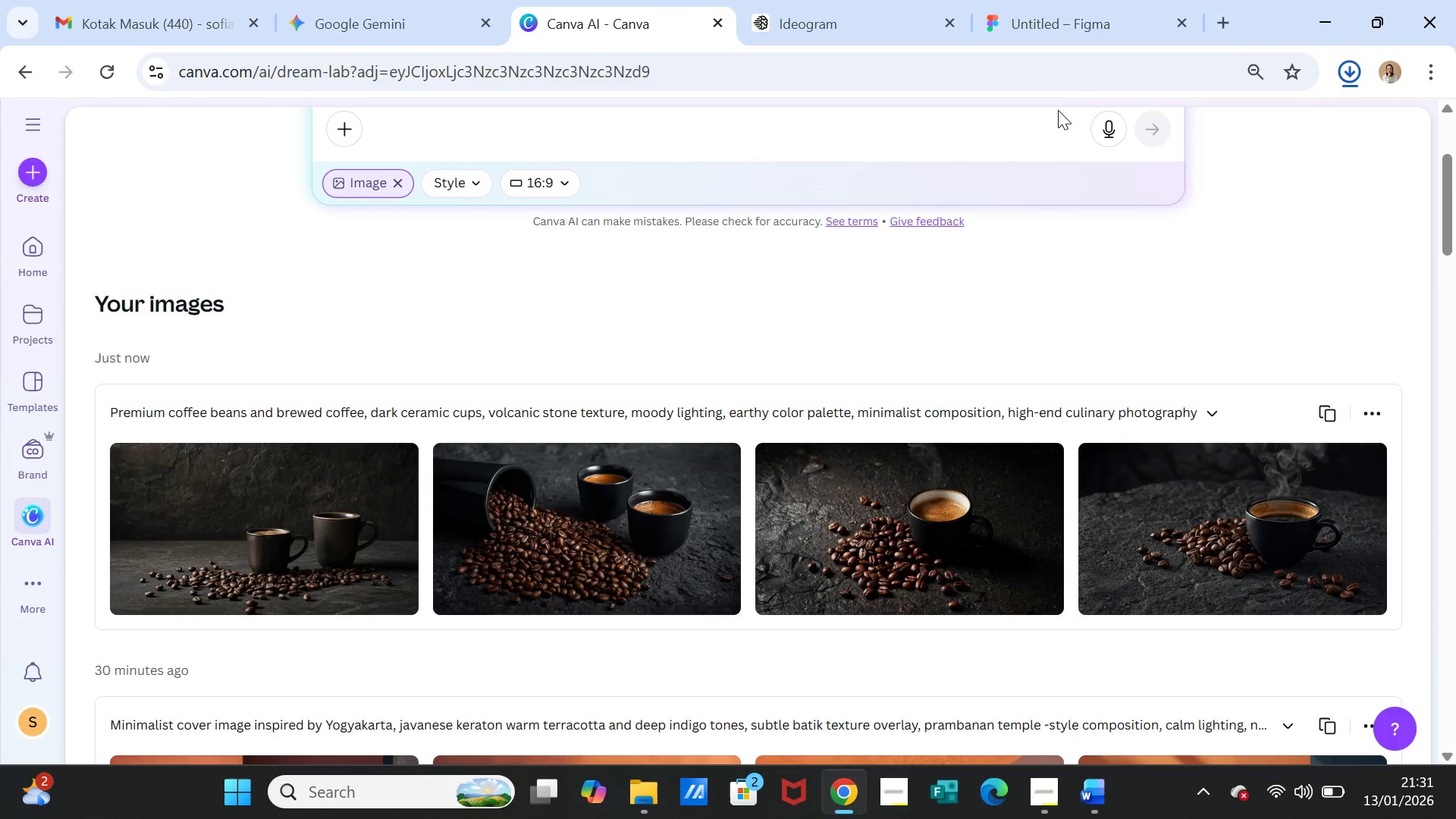 
wait(6.14)
 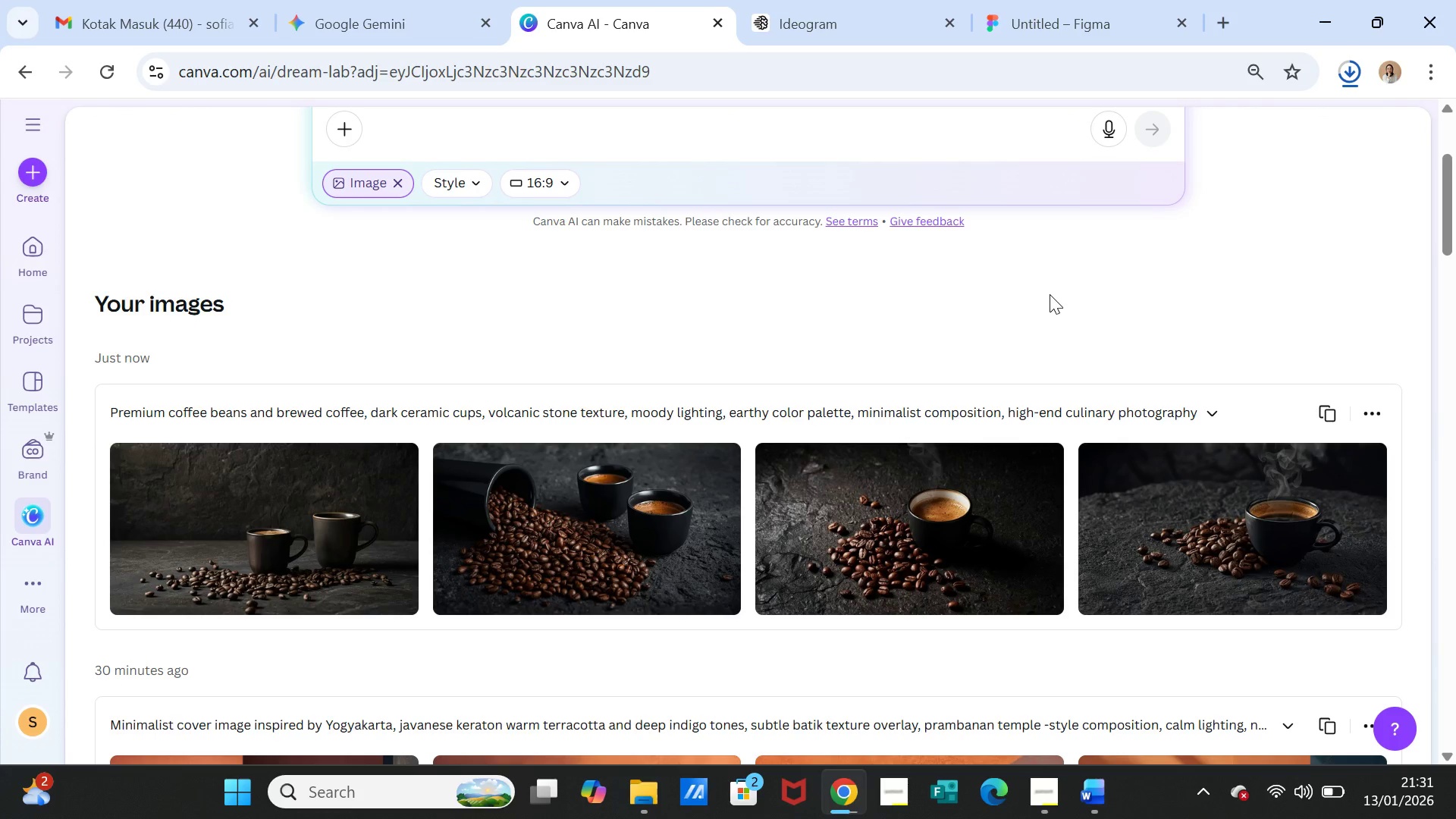 
left_click([1081, 18])
 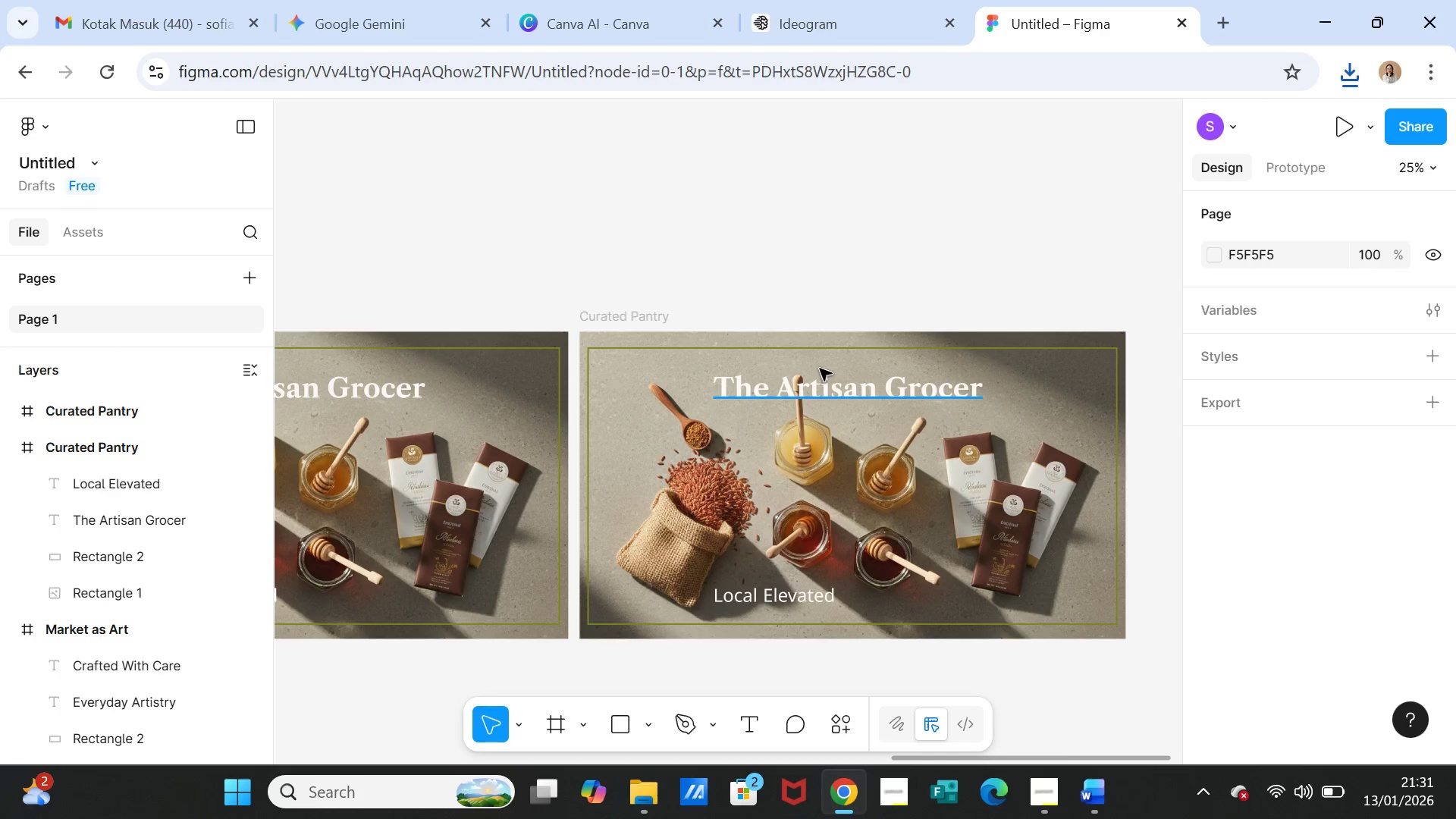 
left_click([808, 334])
 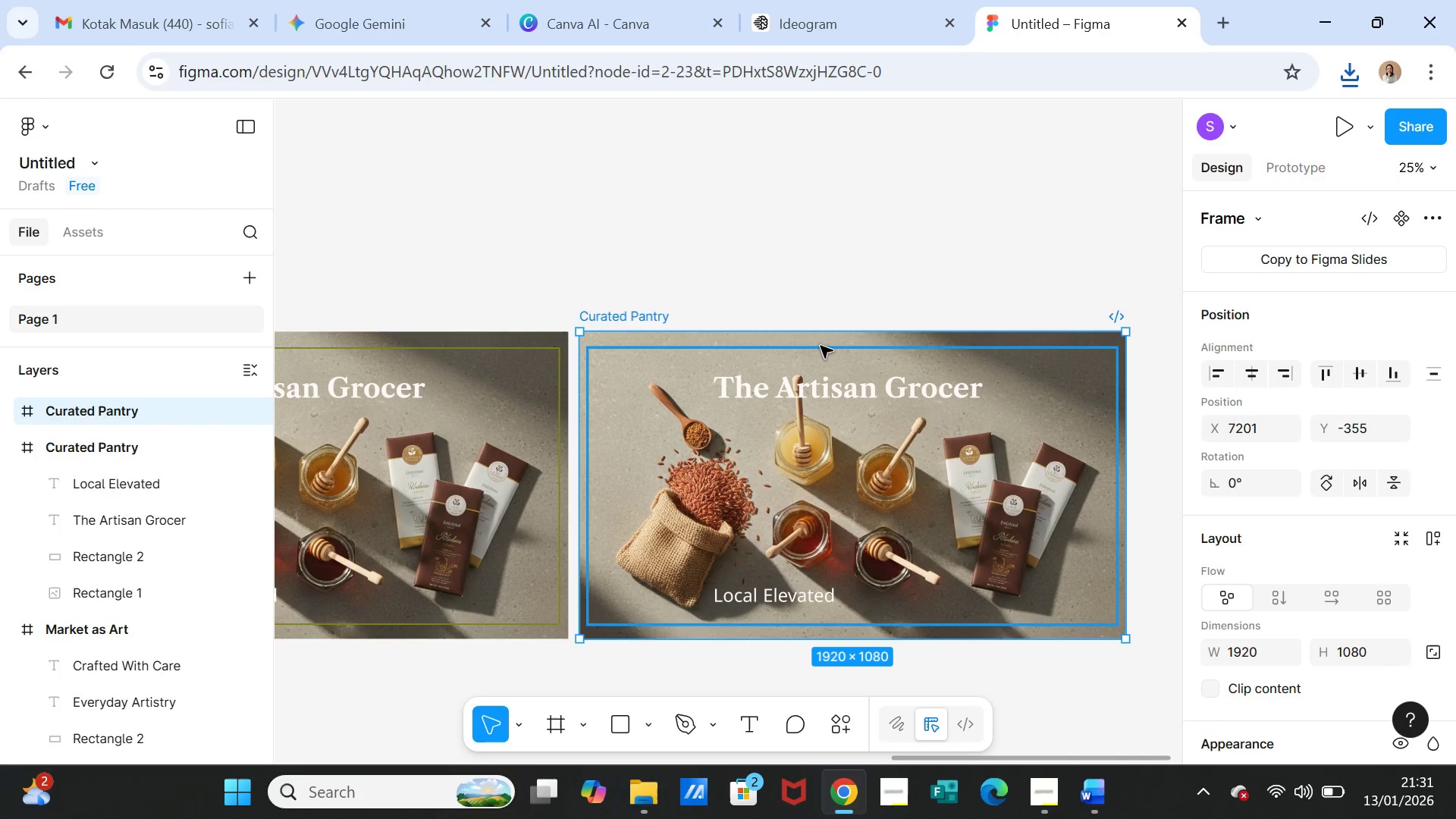 
left_click([821, 346])
 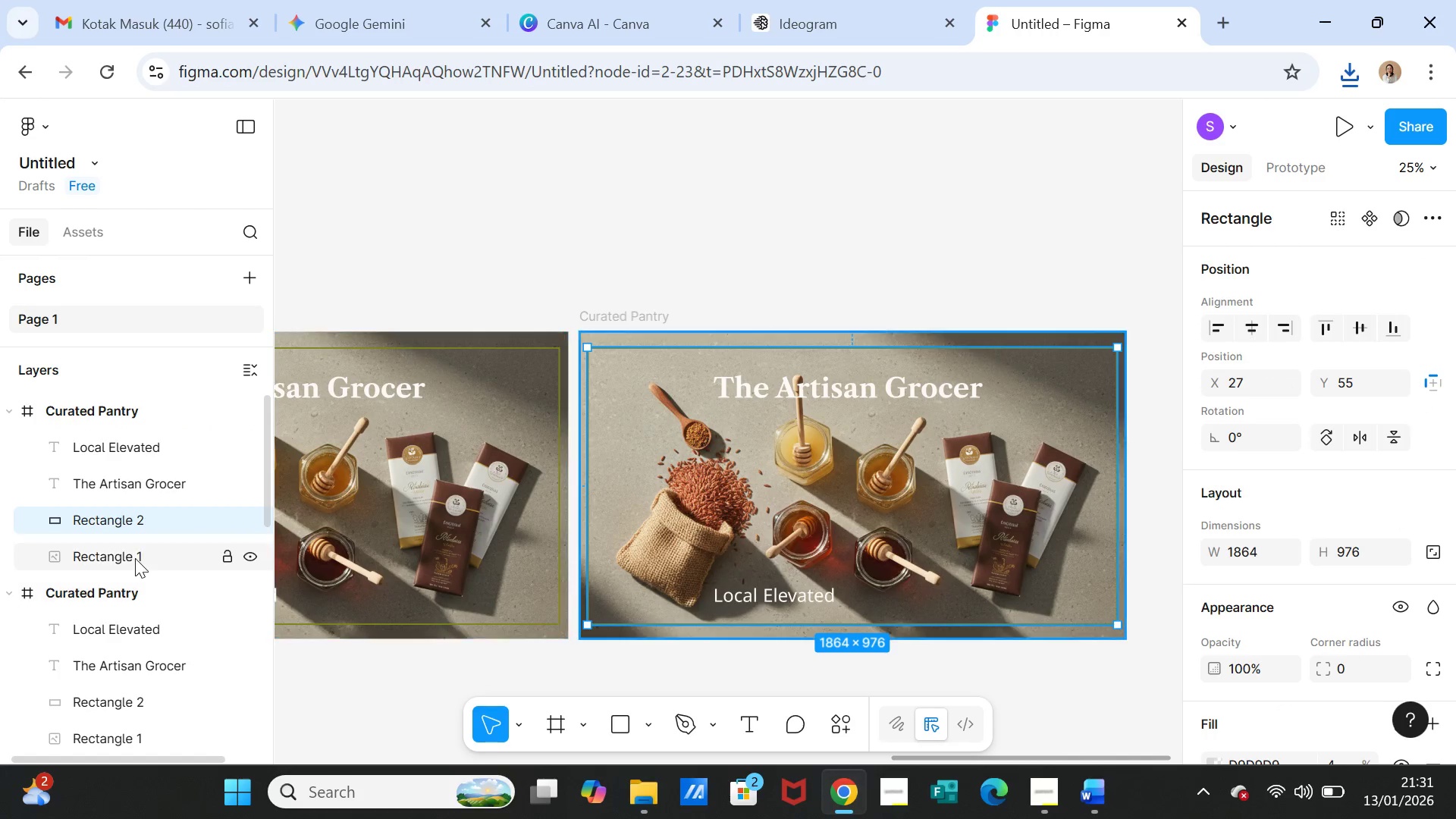 
left_click([135, 558])
 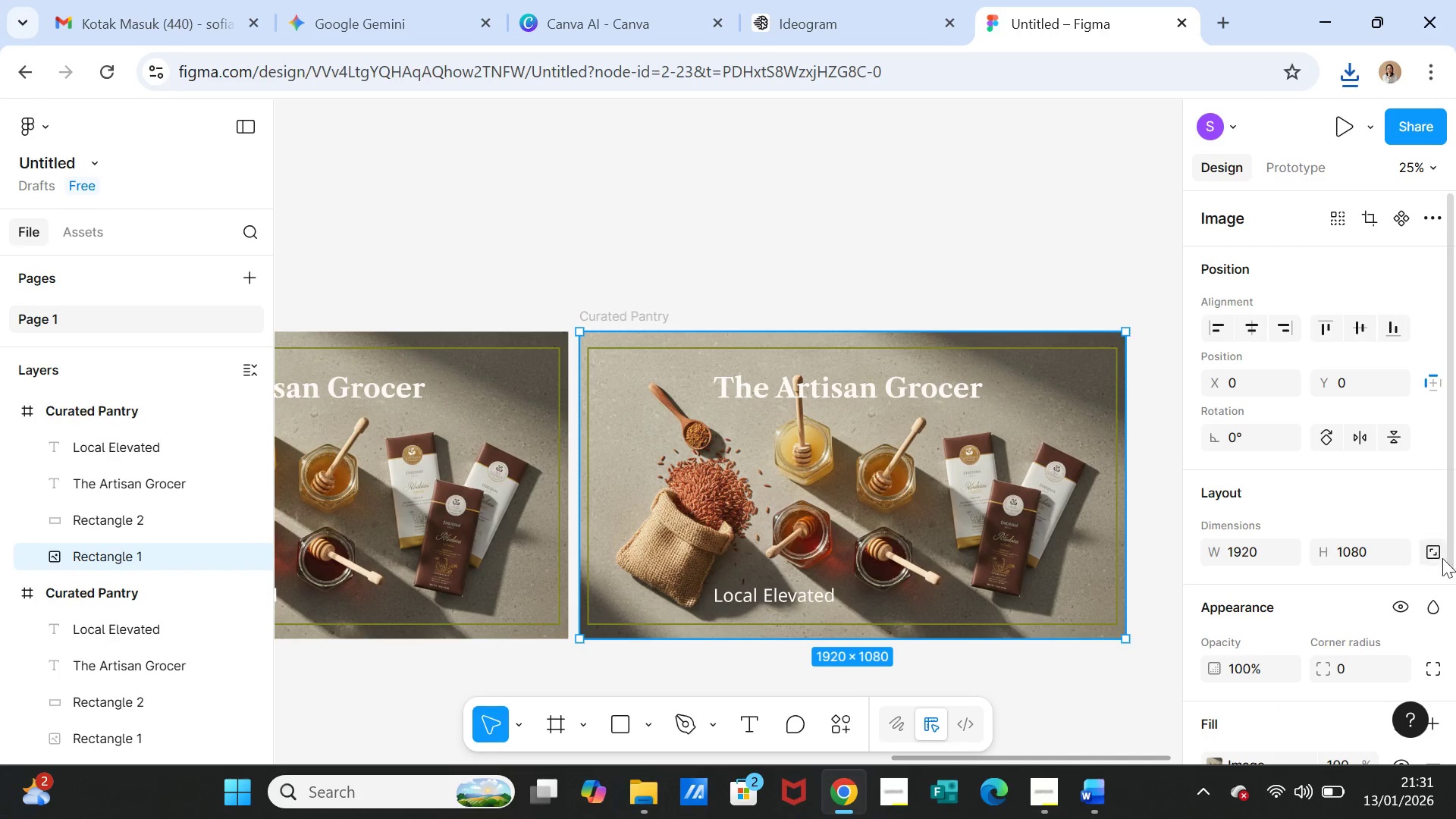 
scroll: coordinate [1438, 576], scroll_direction: down, amount: 2.0
 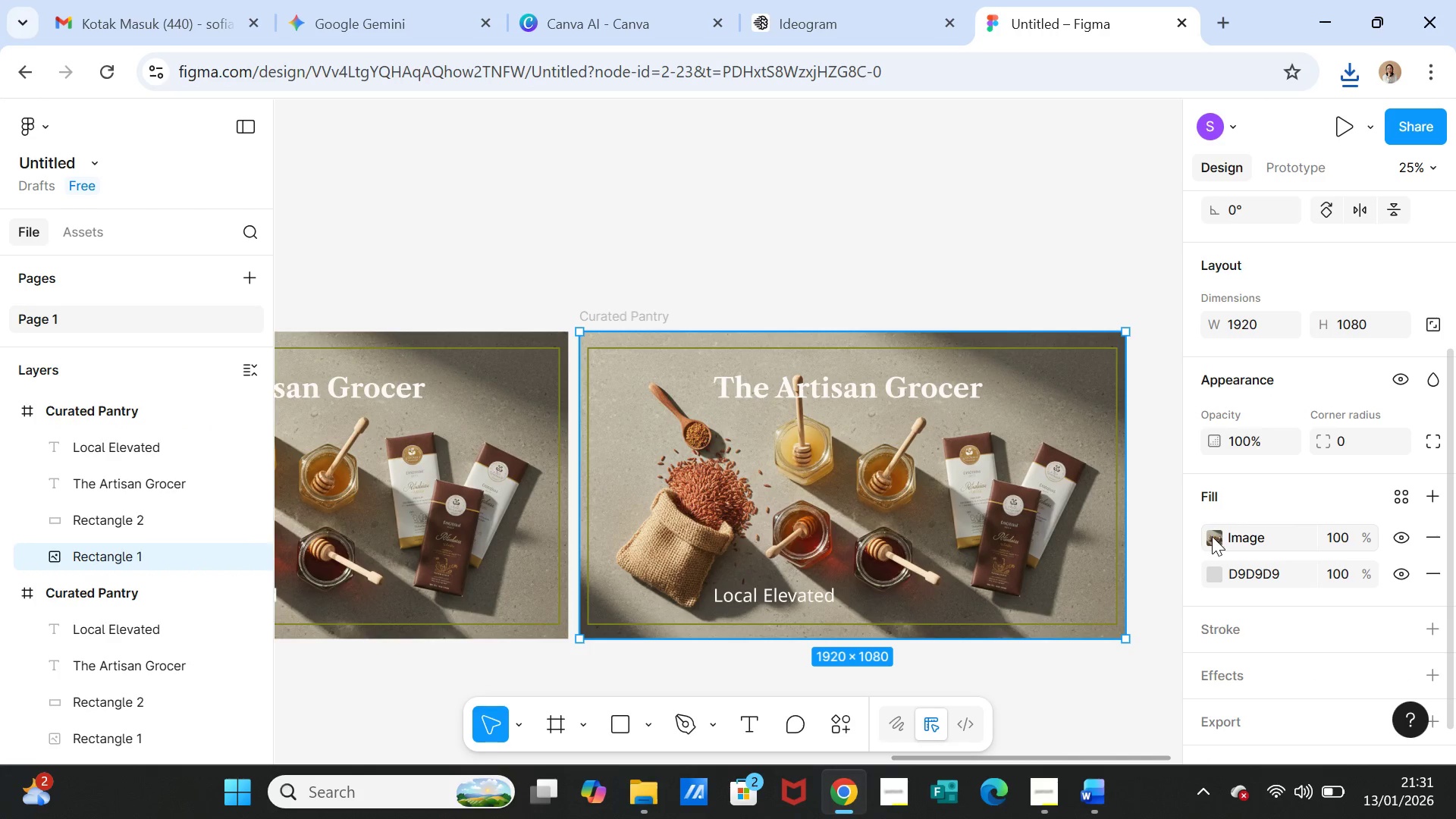 
left_click([1216, 539])
 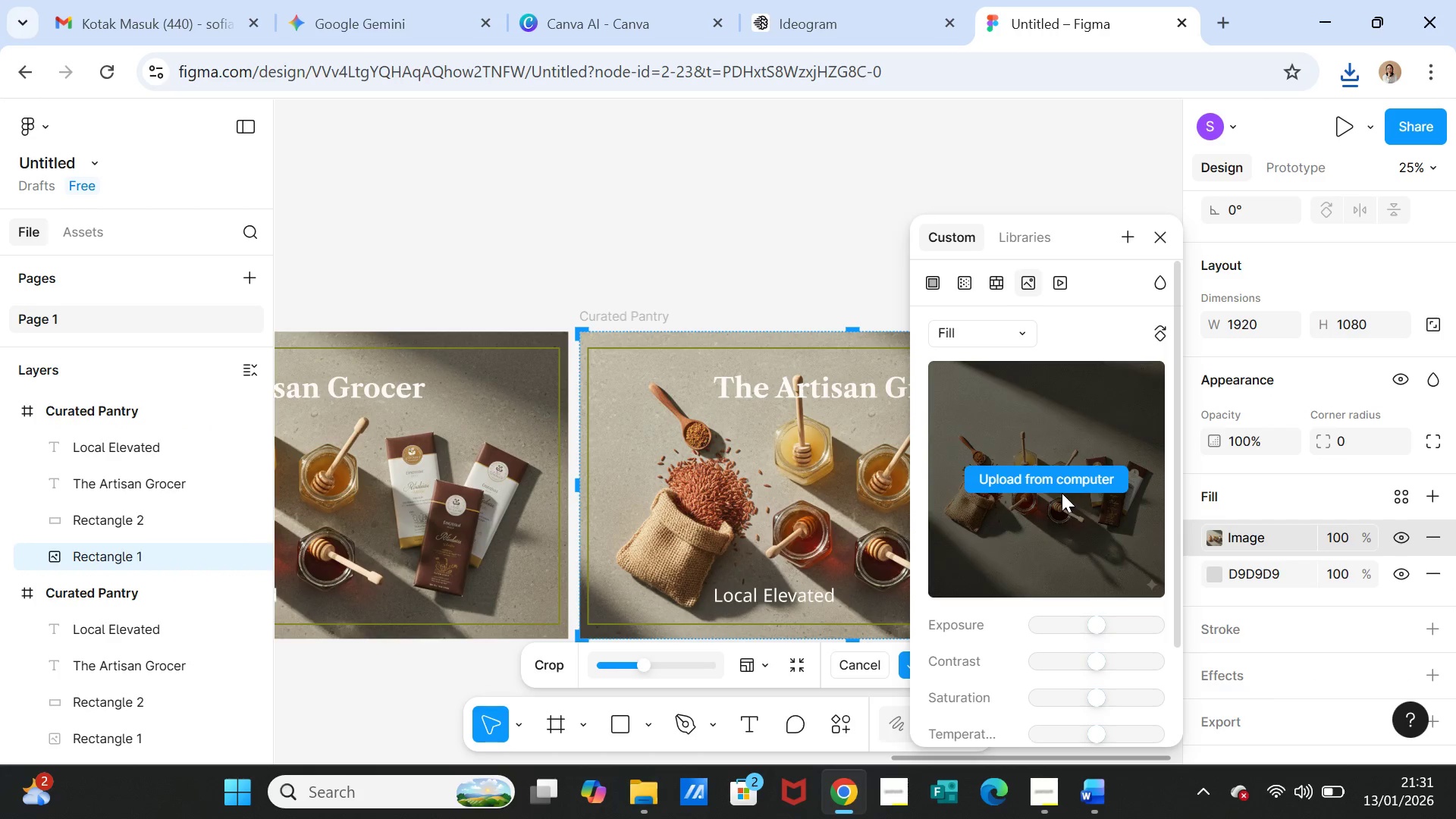 
left_click([1060, 491])
 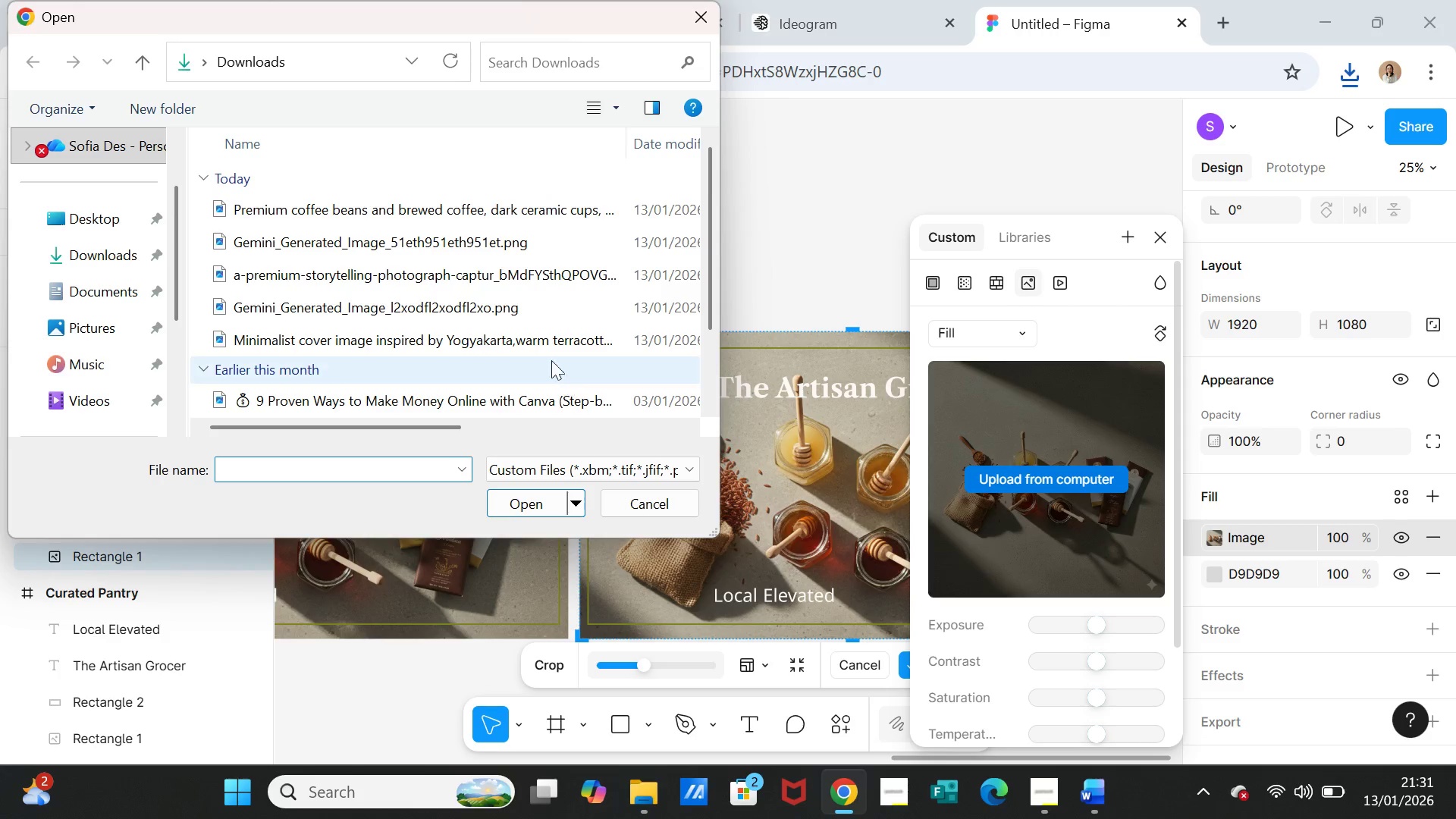 
left_click([530, 210])
 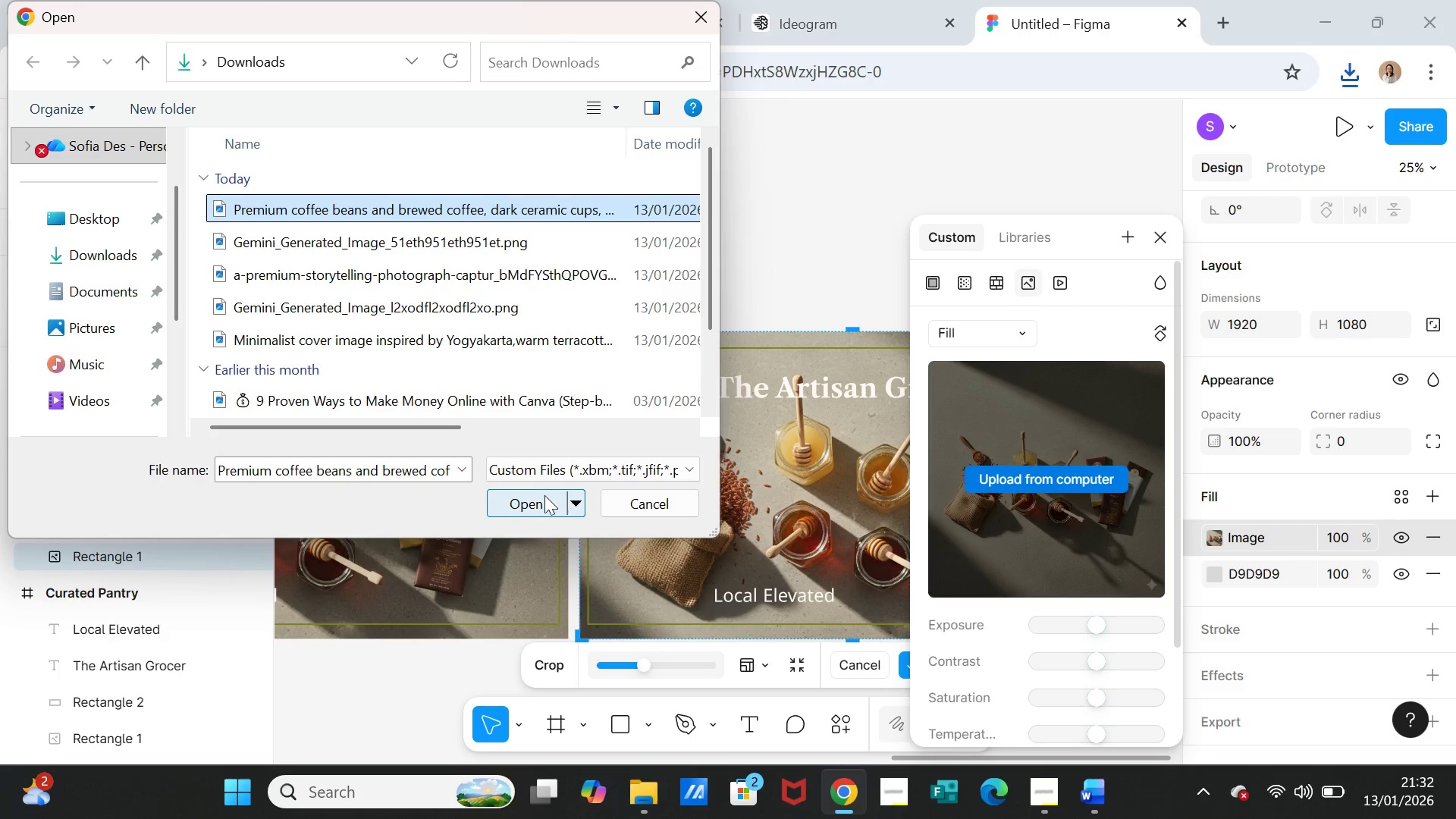 
left_click([539, 497])
 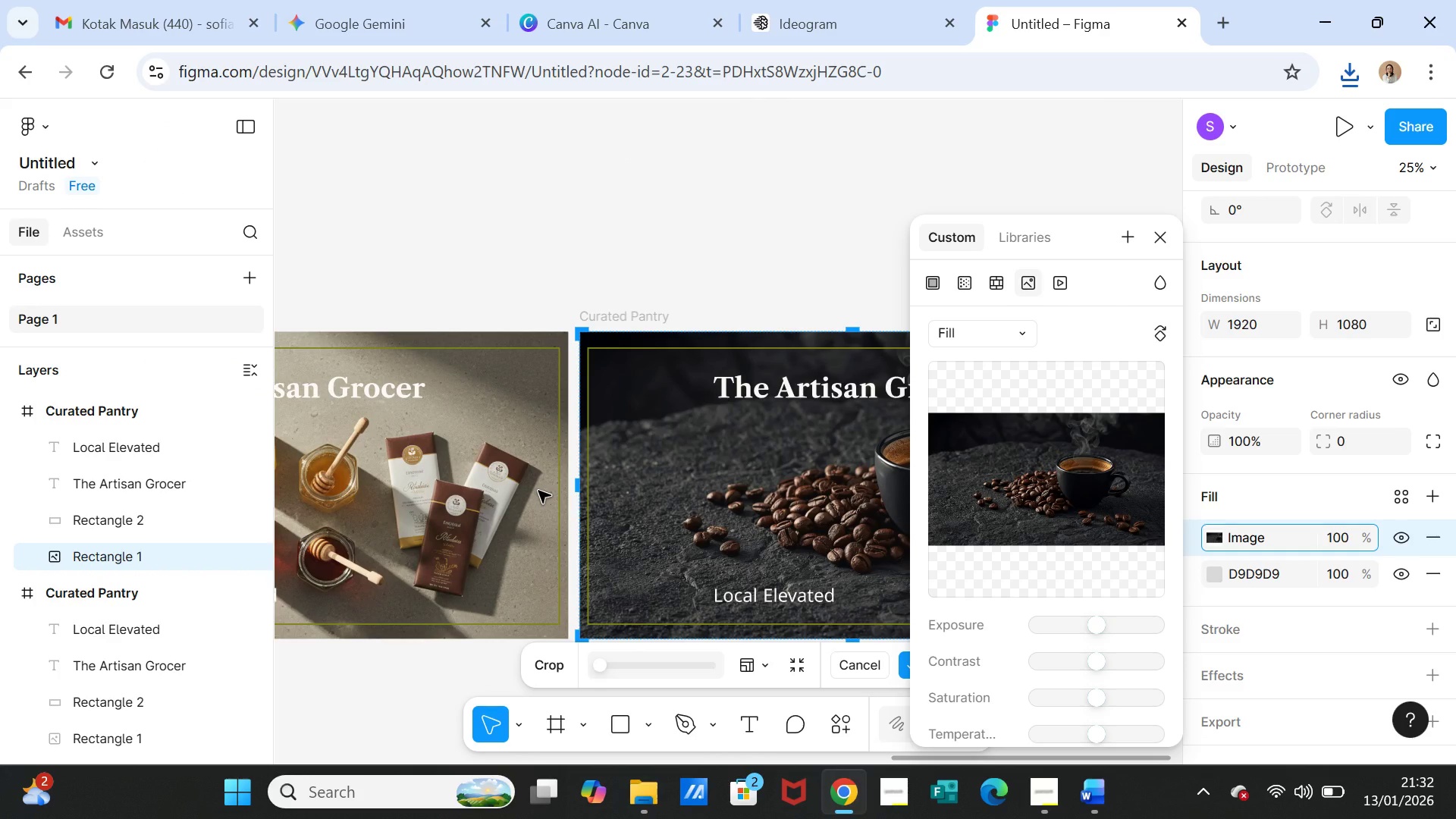 
wait(23.02)
 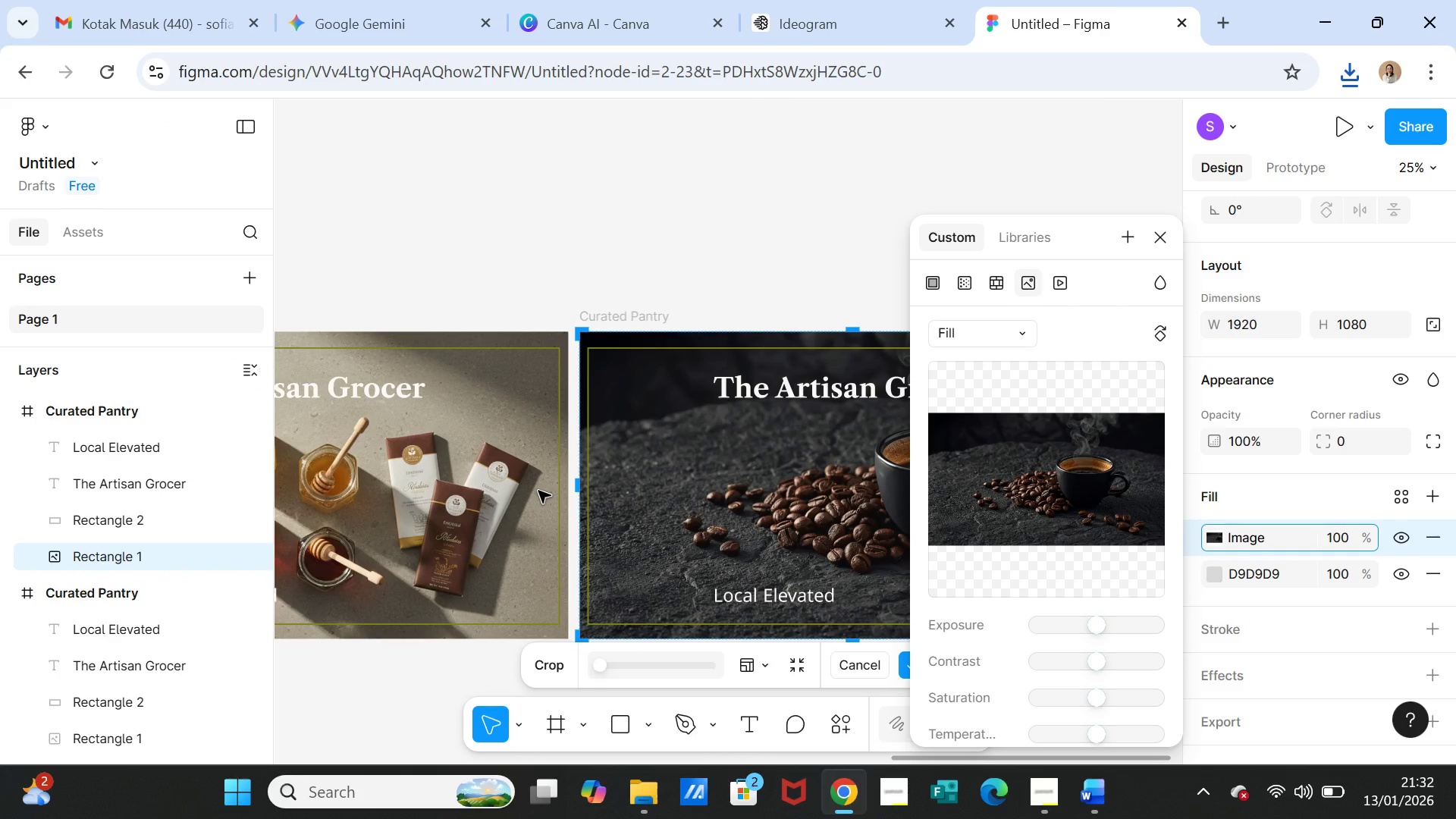 
left_click([1169, 240])
 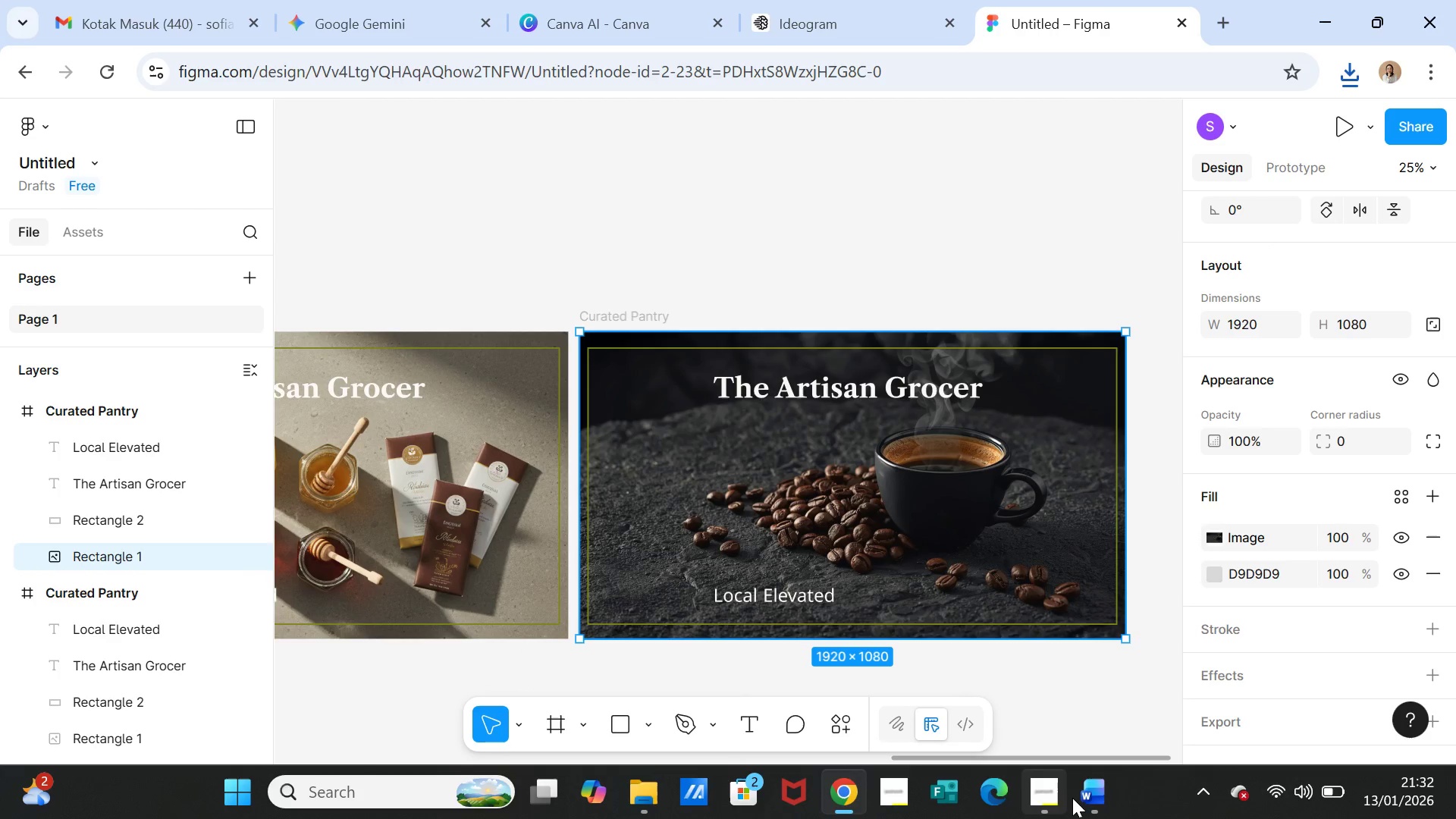 
left_click([1084, 797])
 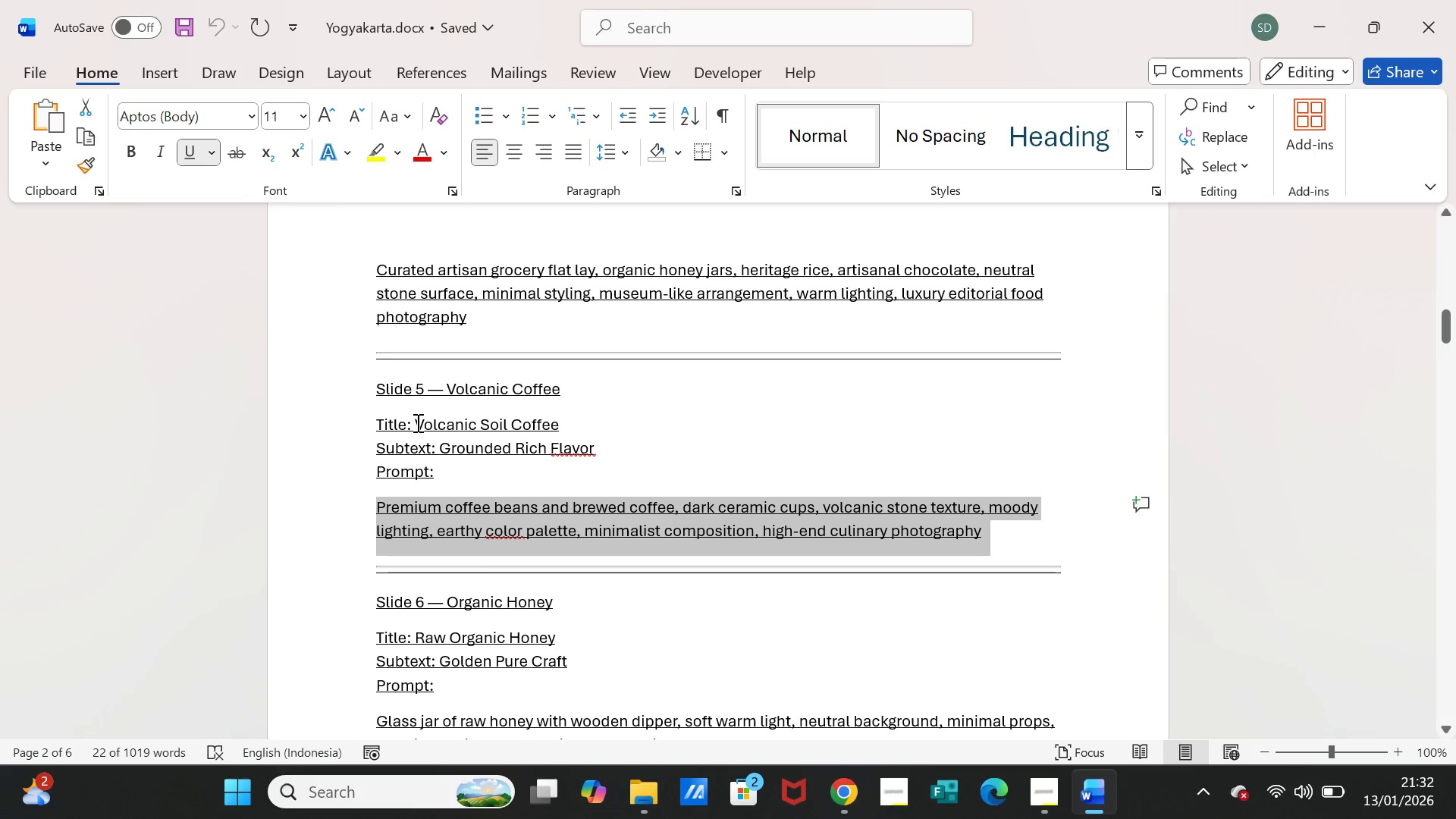 
left_click_drag(start_coordinate=[416, 422], to_coordinate=[549, 419])
 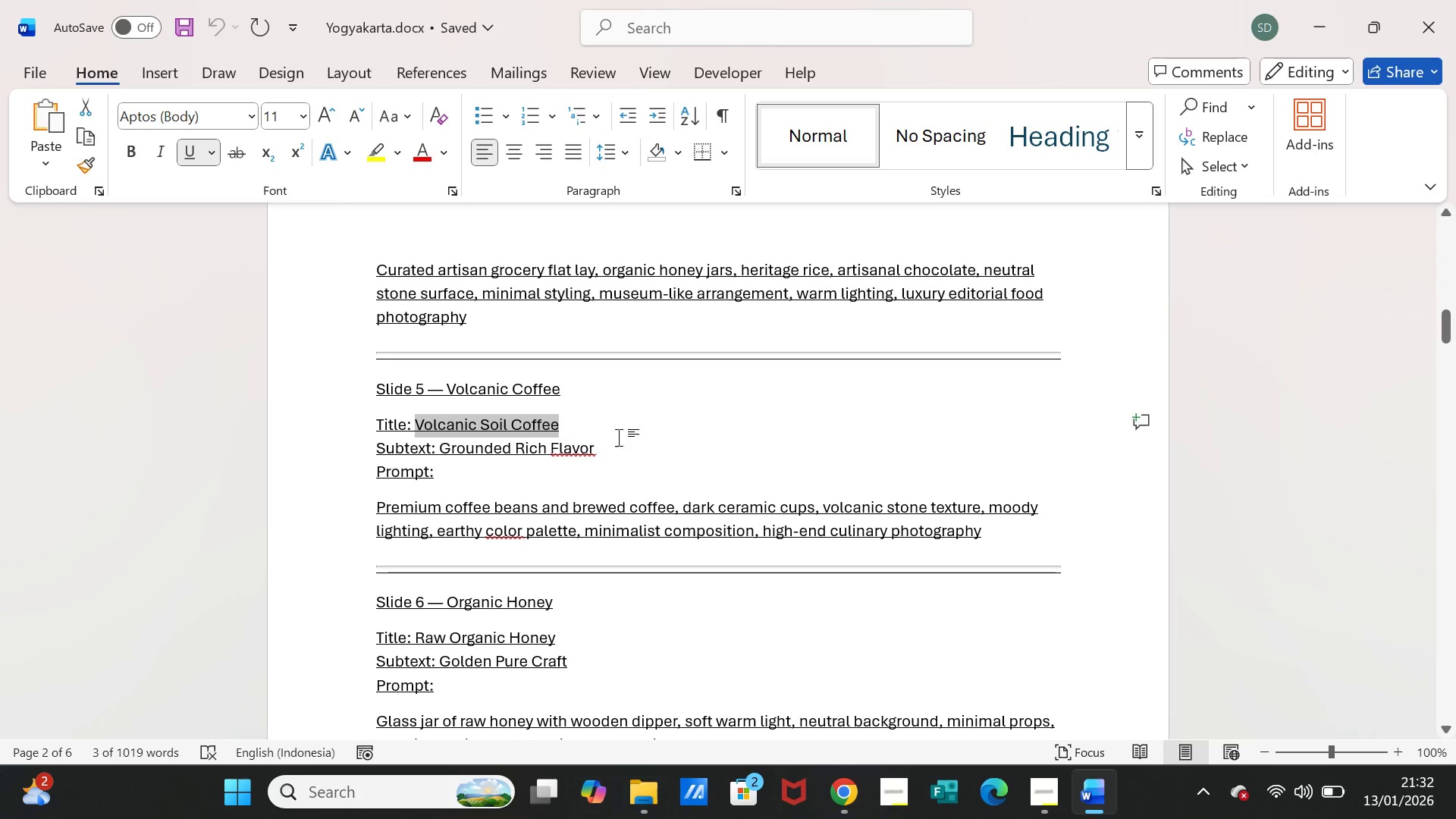 
key(Control+C)
 